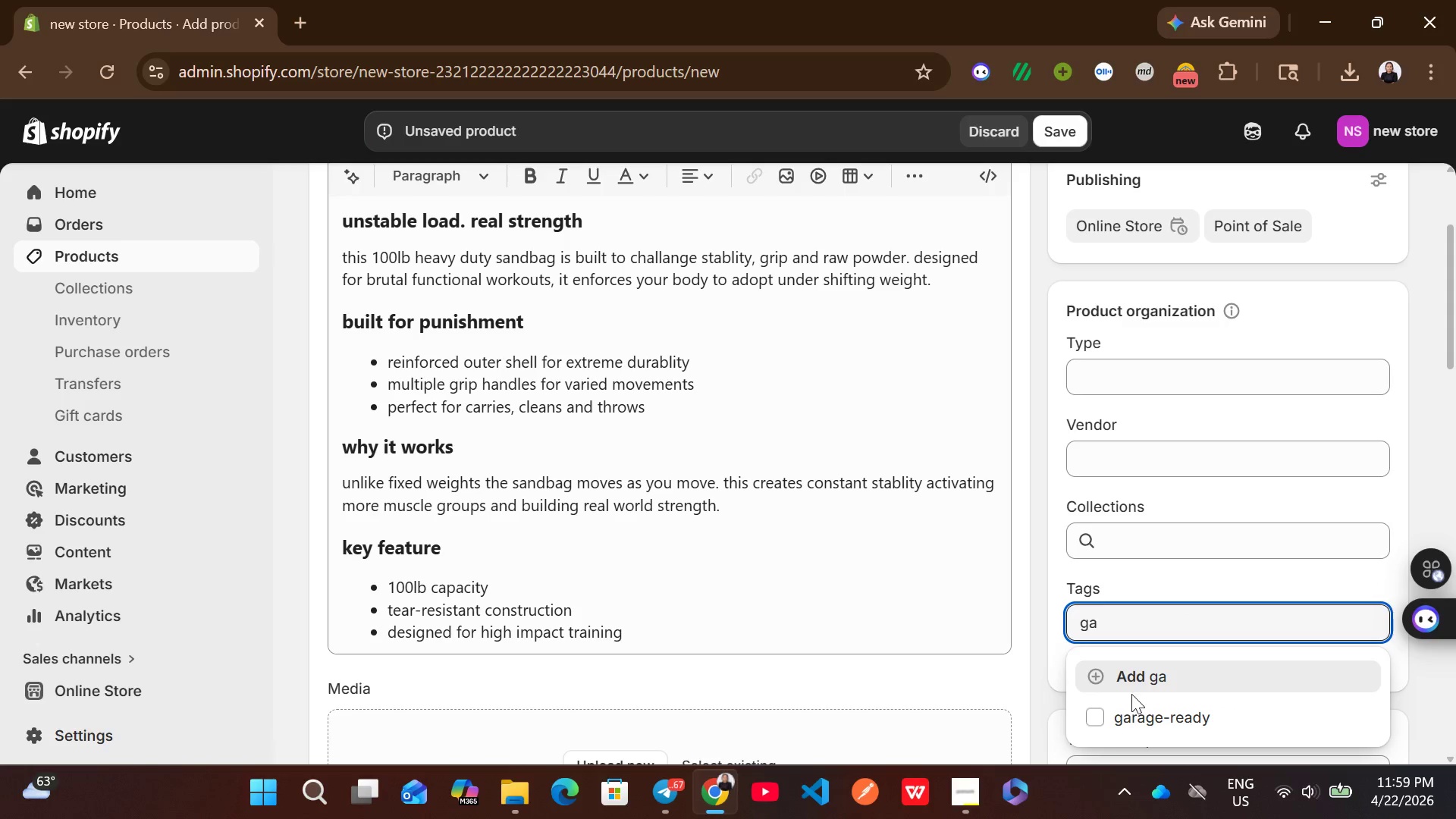 
left_click([1123, 706])
 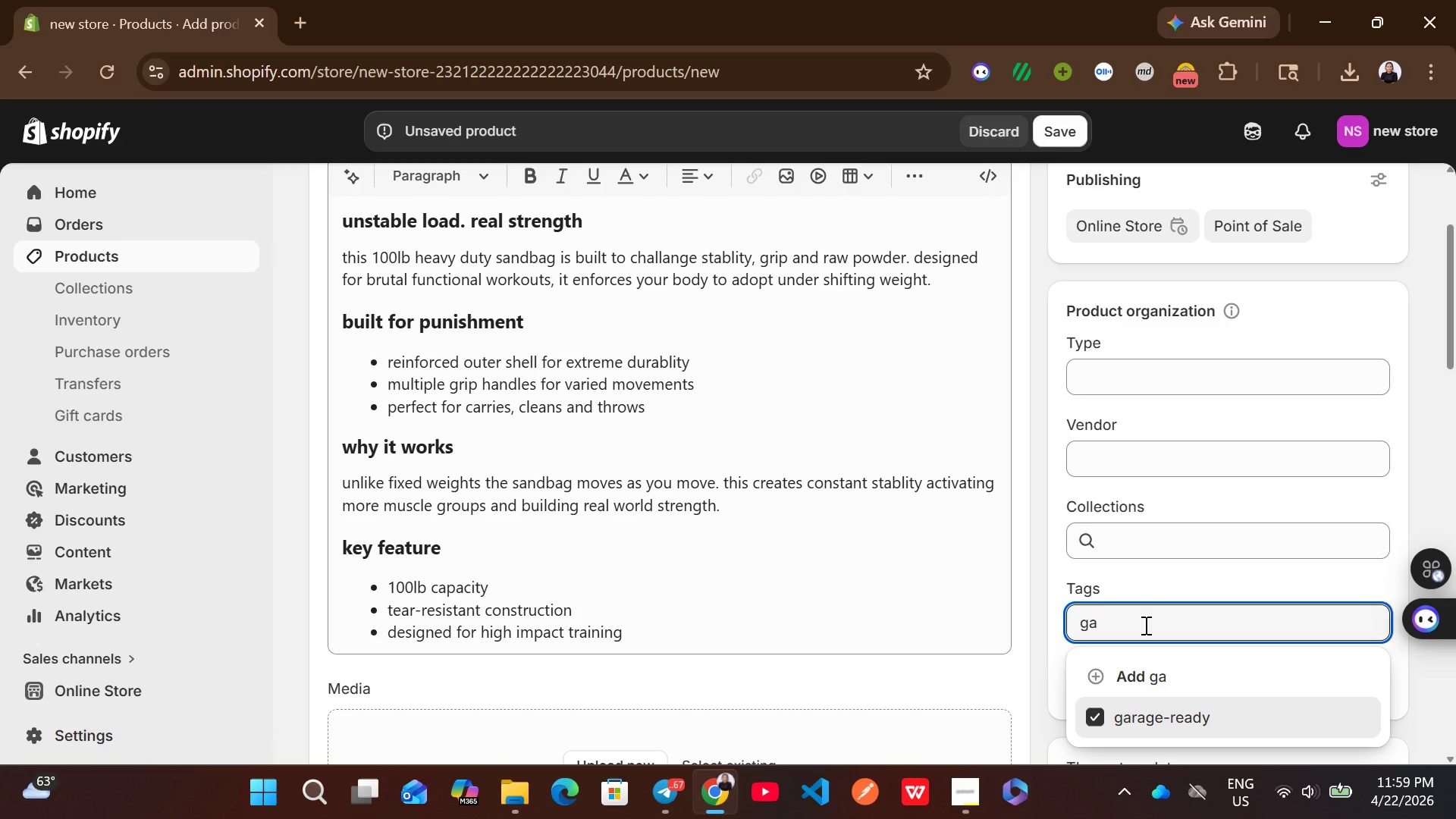 
key(Backspace)
 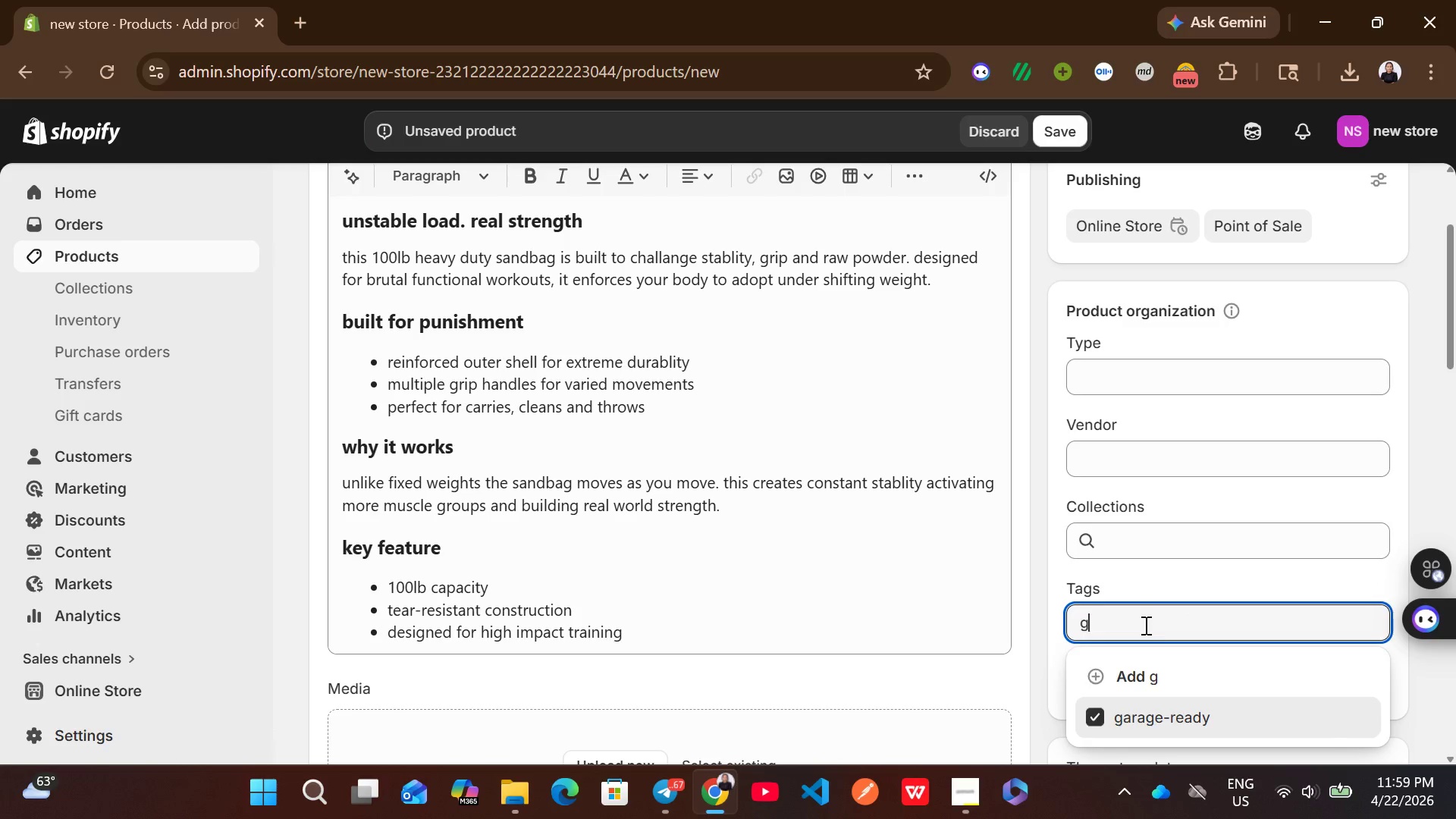 
key(Backspace)
 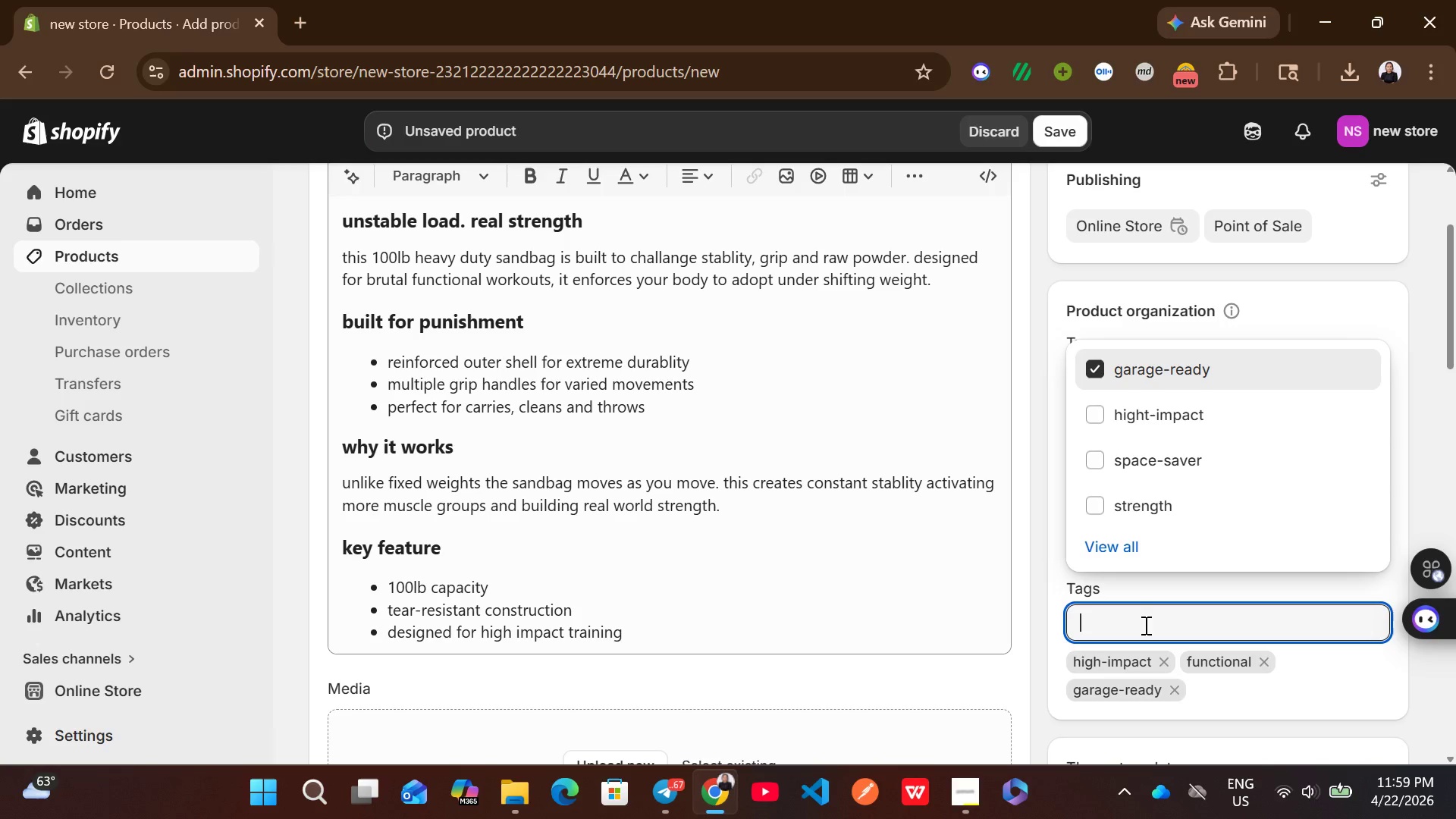 
type(conditioning)
 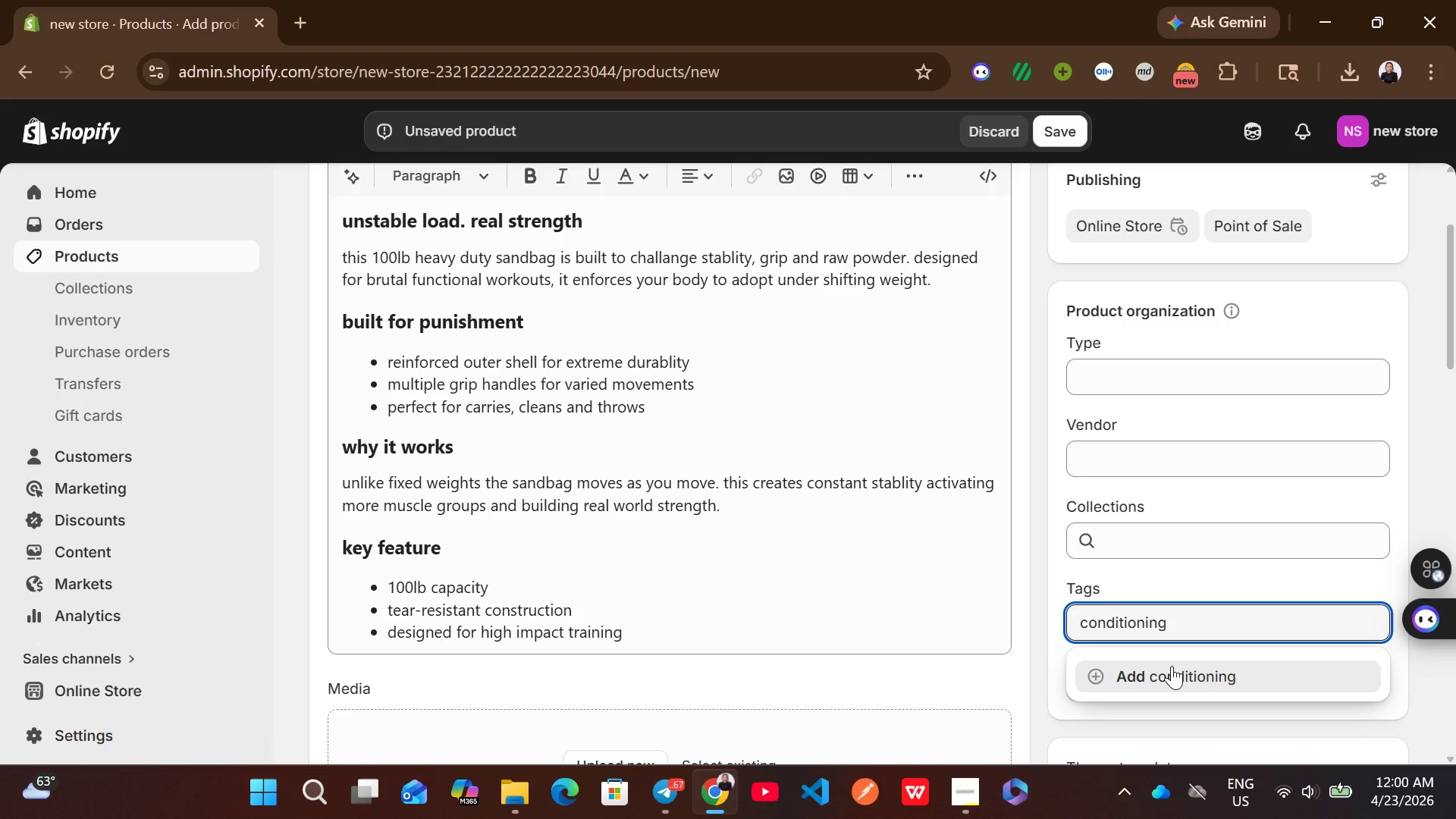 
left_click([1174, 670])
 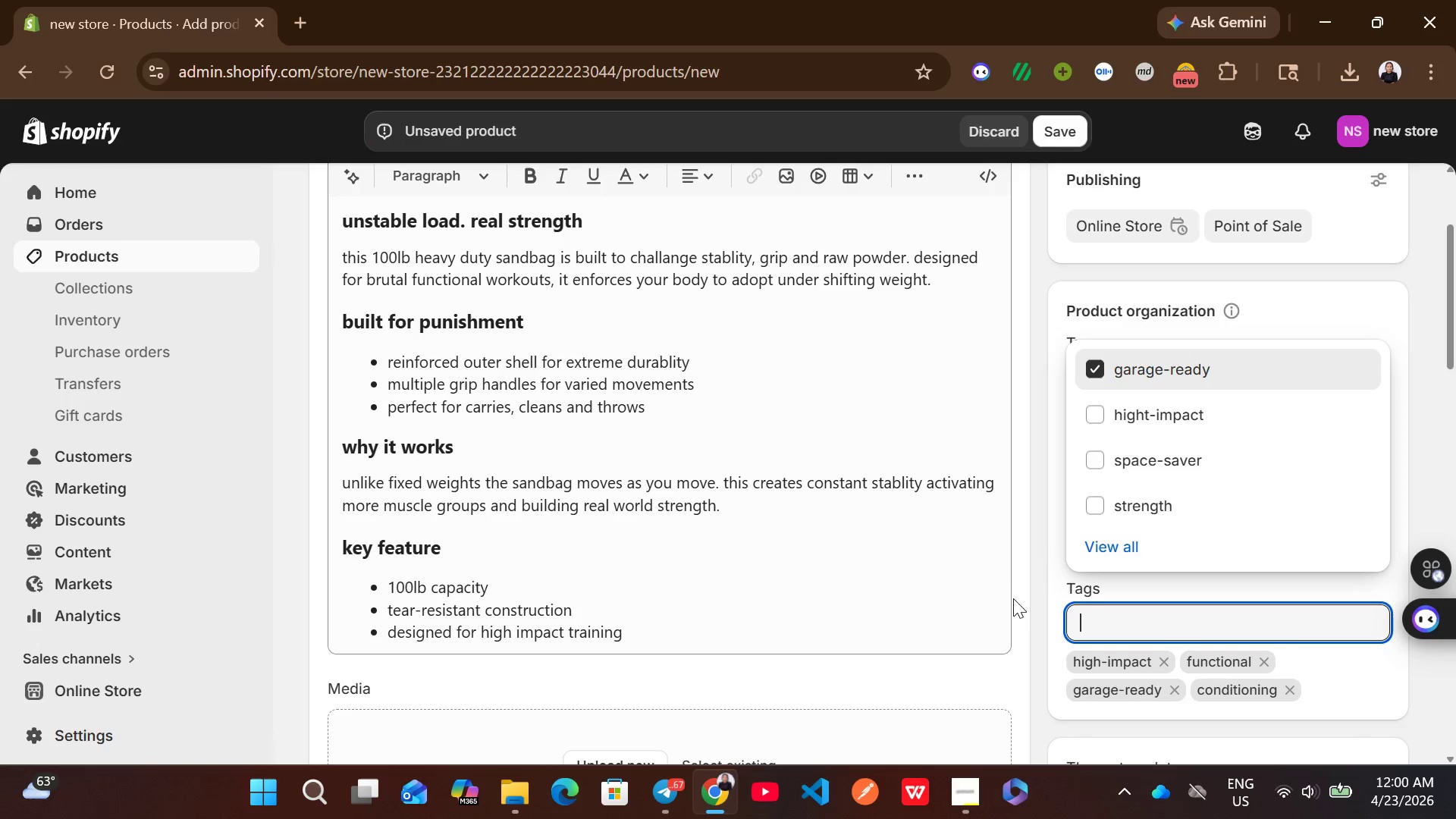 
left_click([1012, 592])
 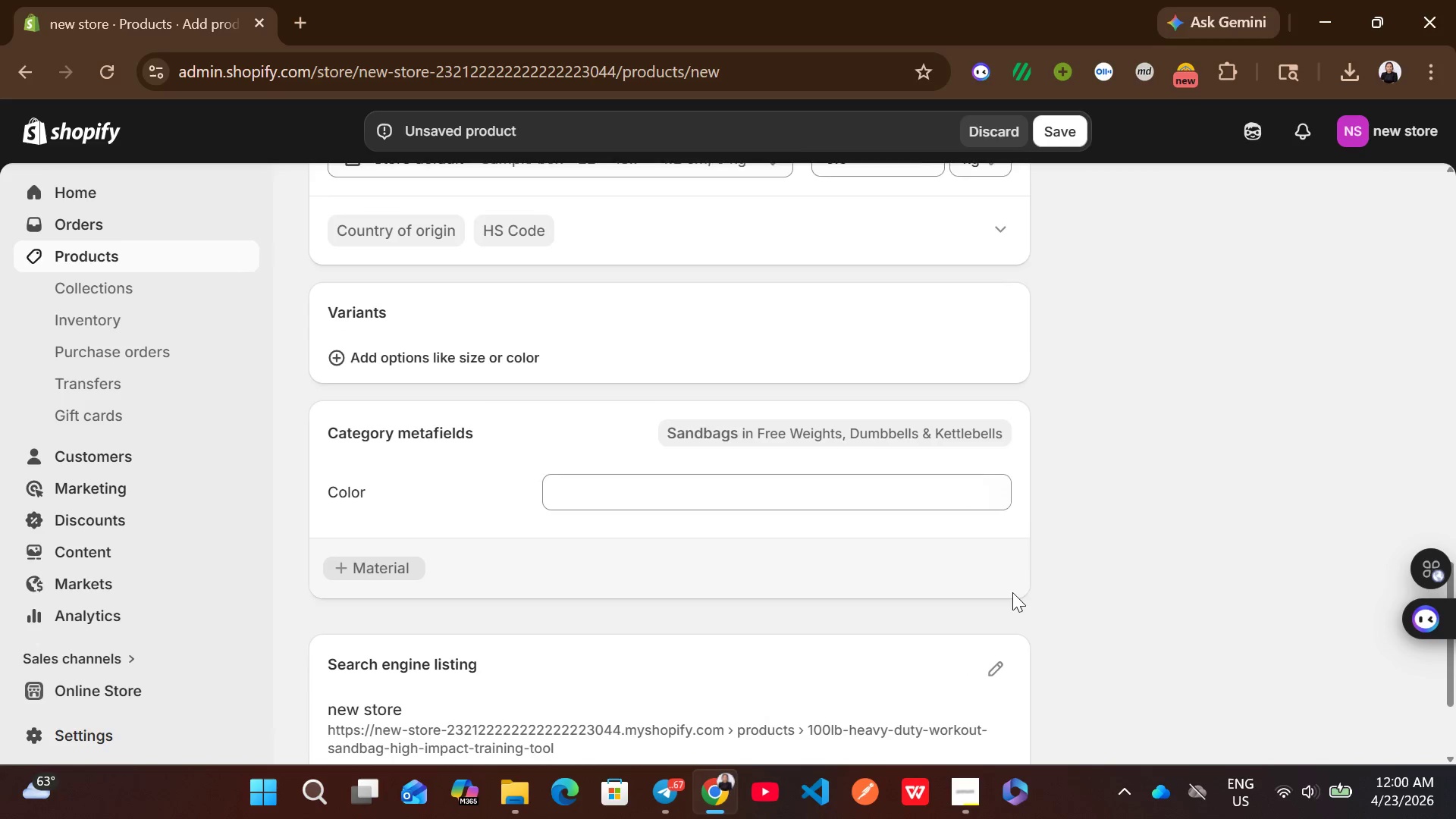 
wait(6.16)
 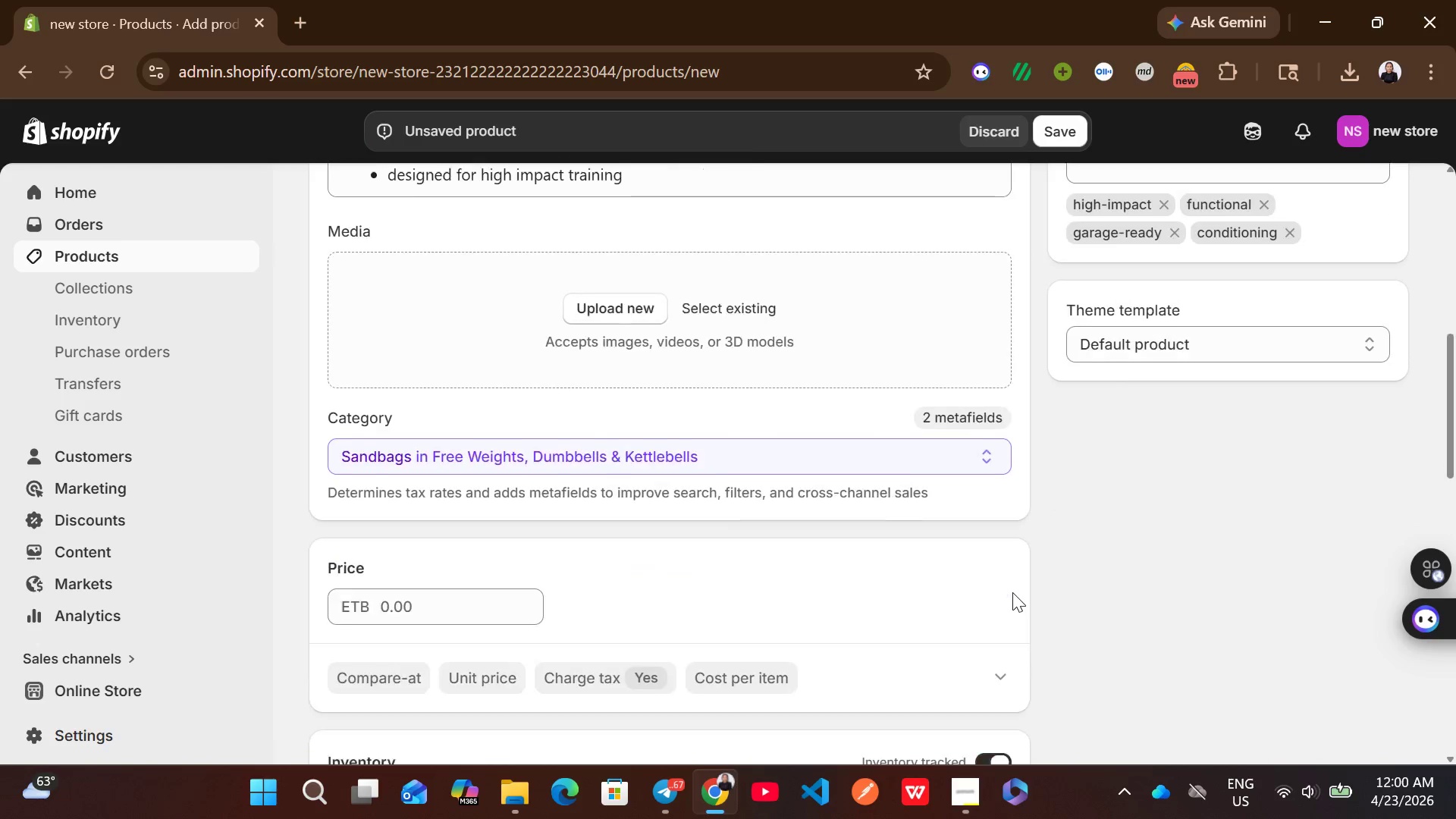 
left_click([990, 461])
 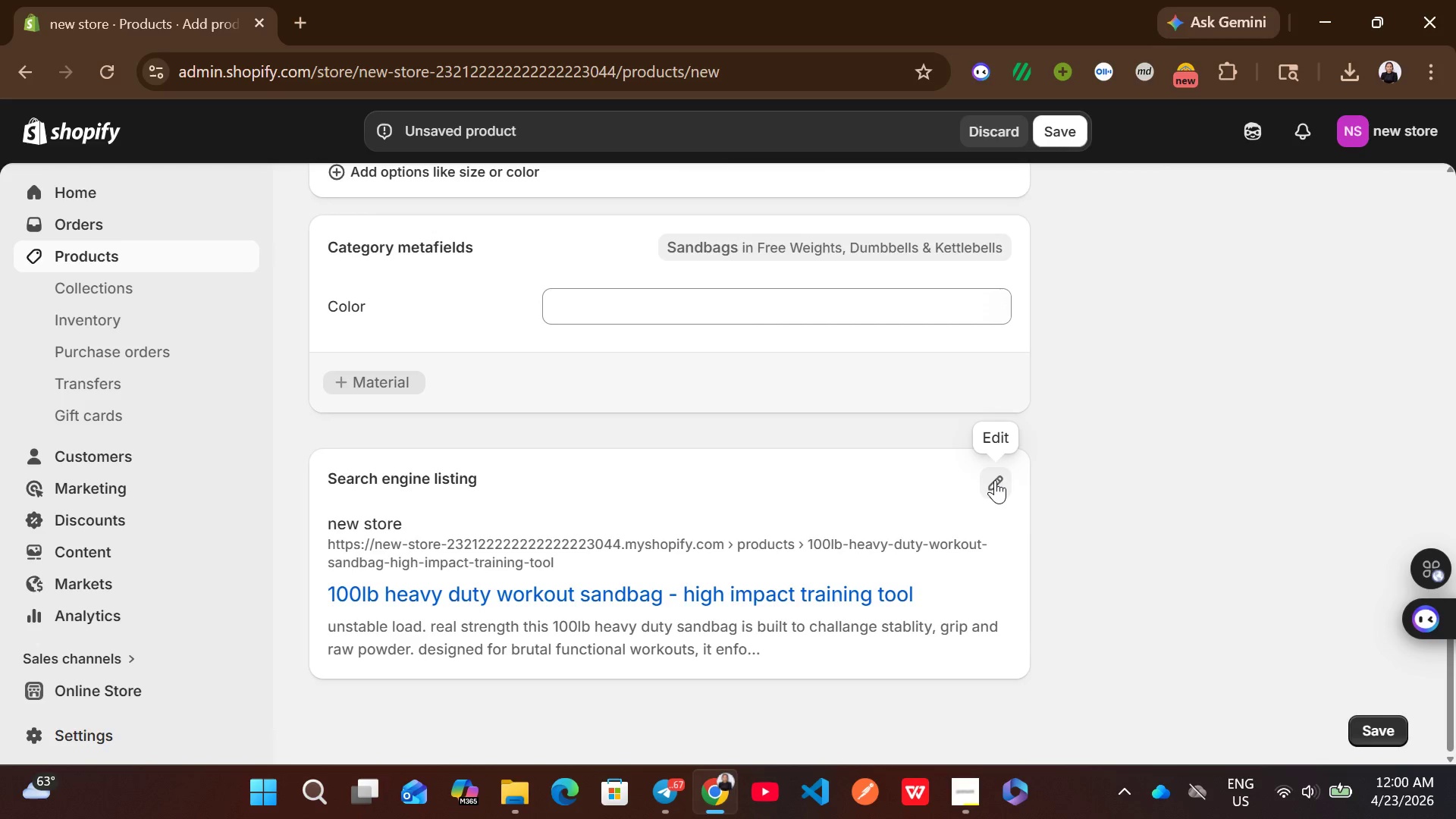 
left_click([995, 480])
 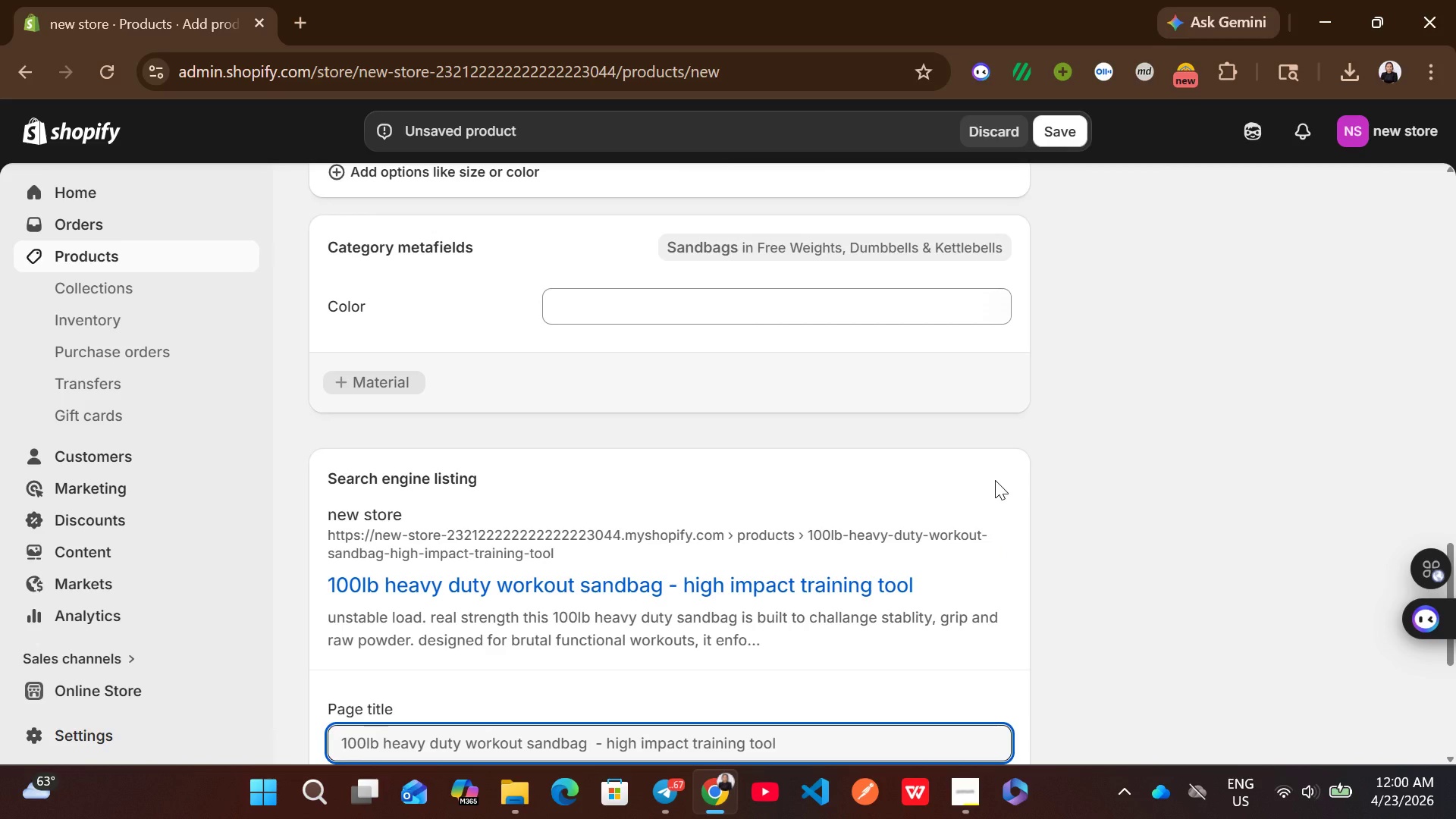 
wait(19.33)
 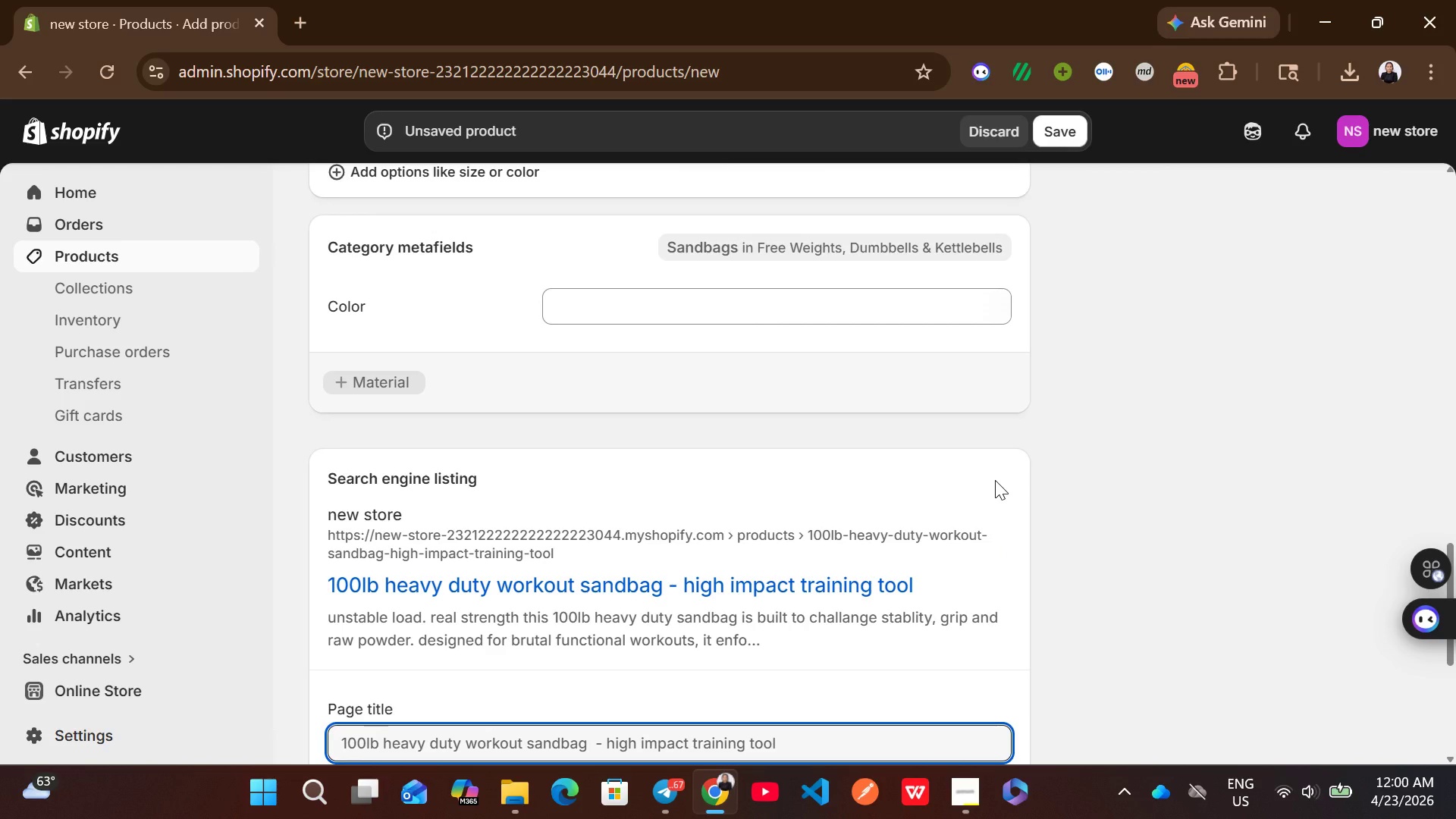 
left_click([855, 752])
 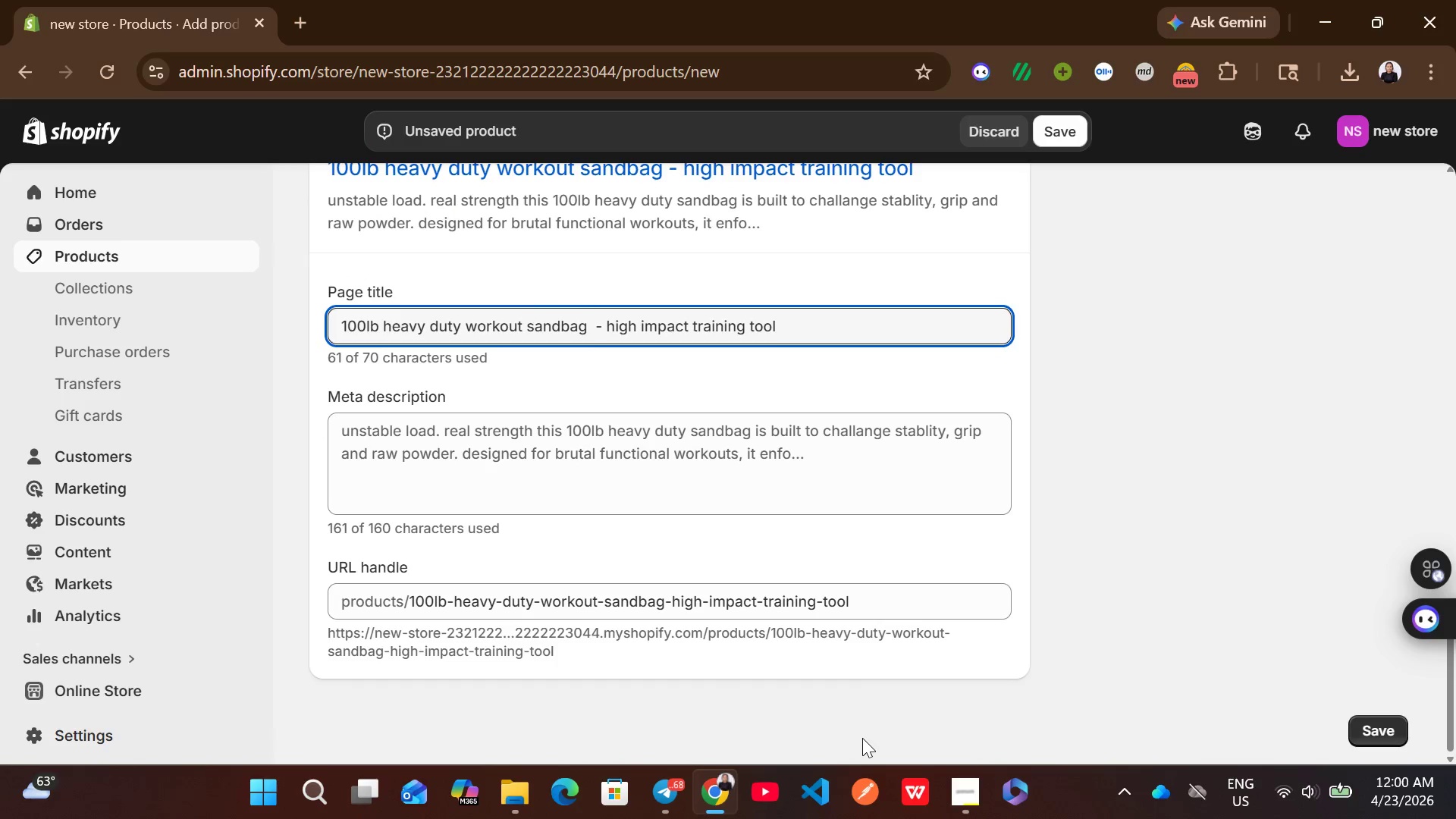 
key(Control+A)
 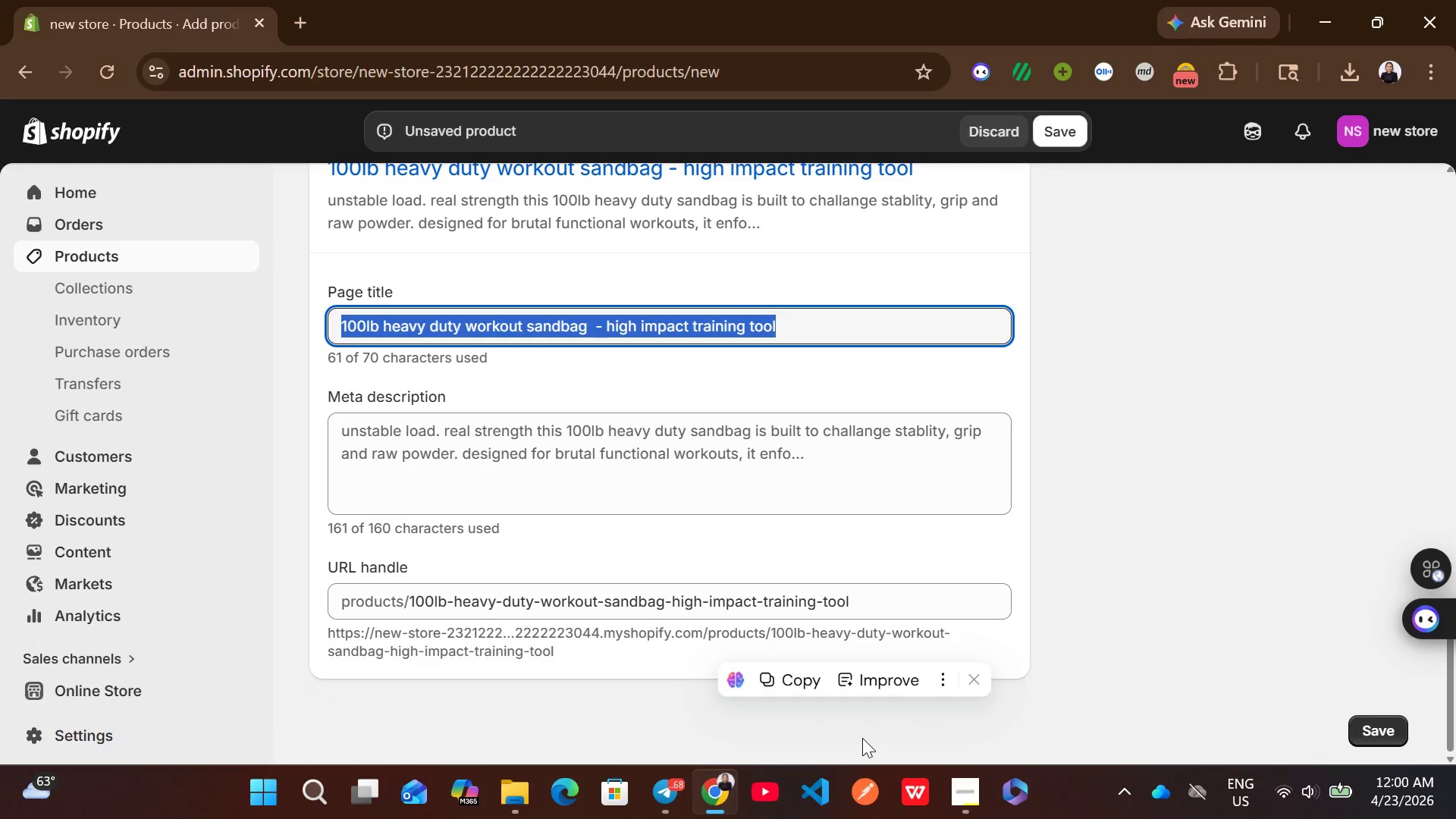 
key(Backspace)
 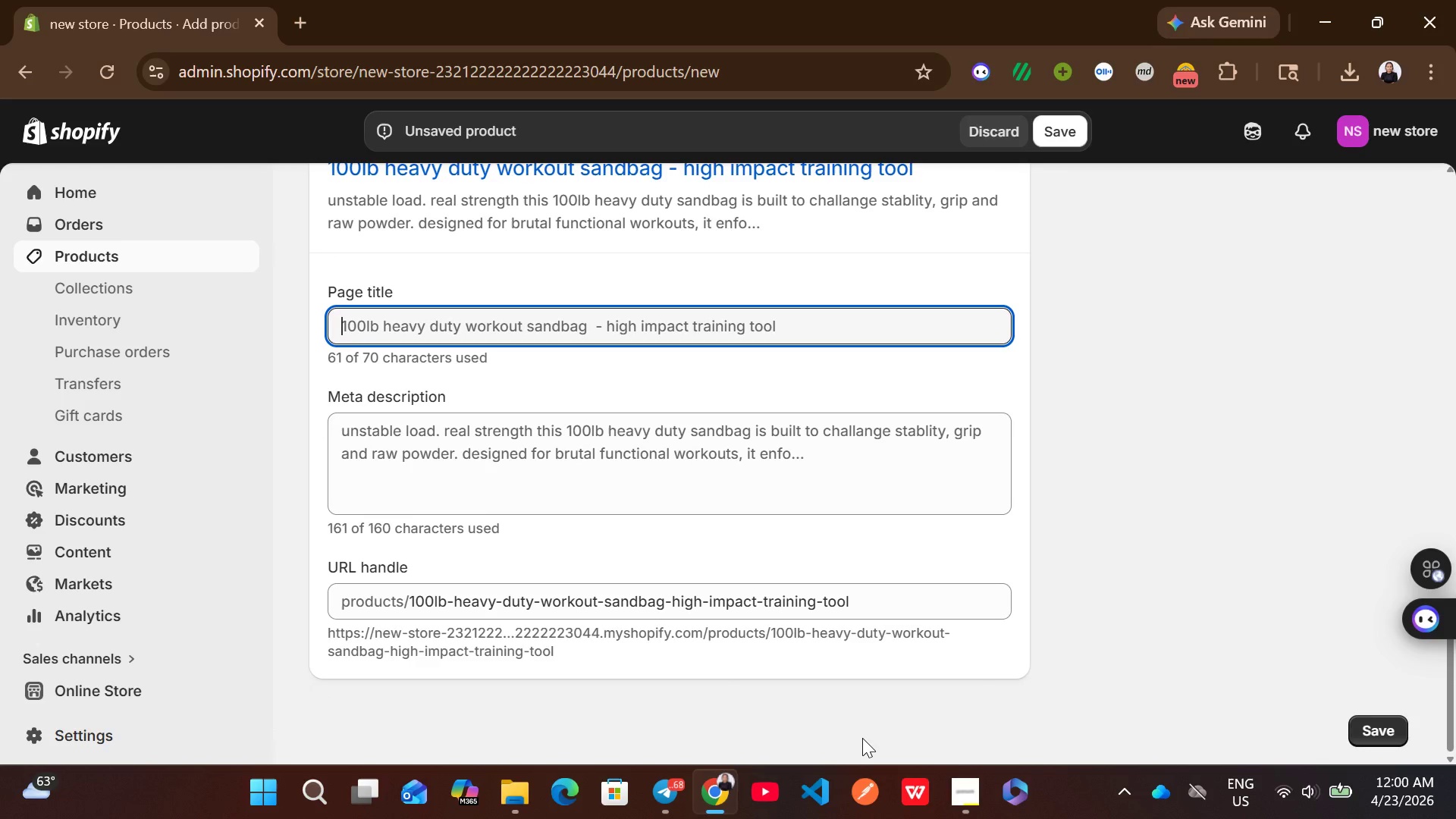 
type(titl)
key(Backspace)
key(Backspace)
key(Backspace)
key(Backspace)
 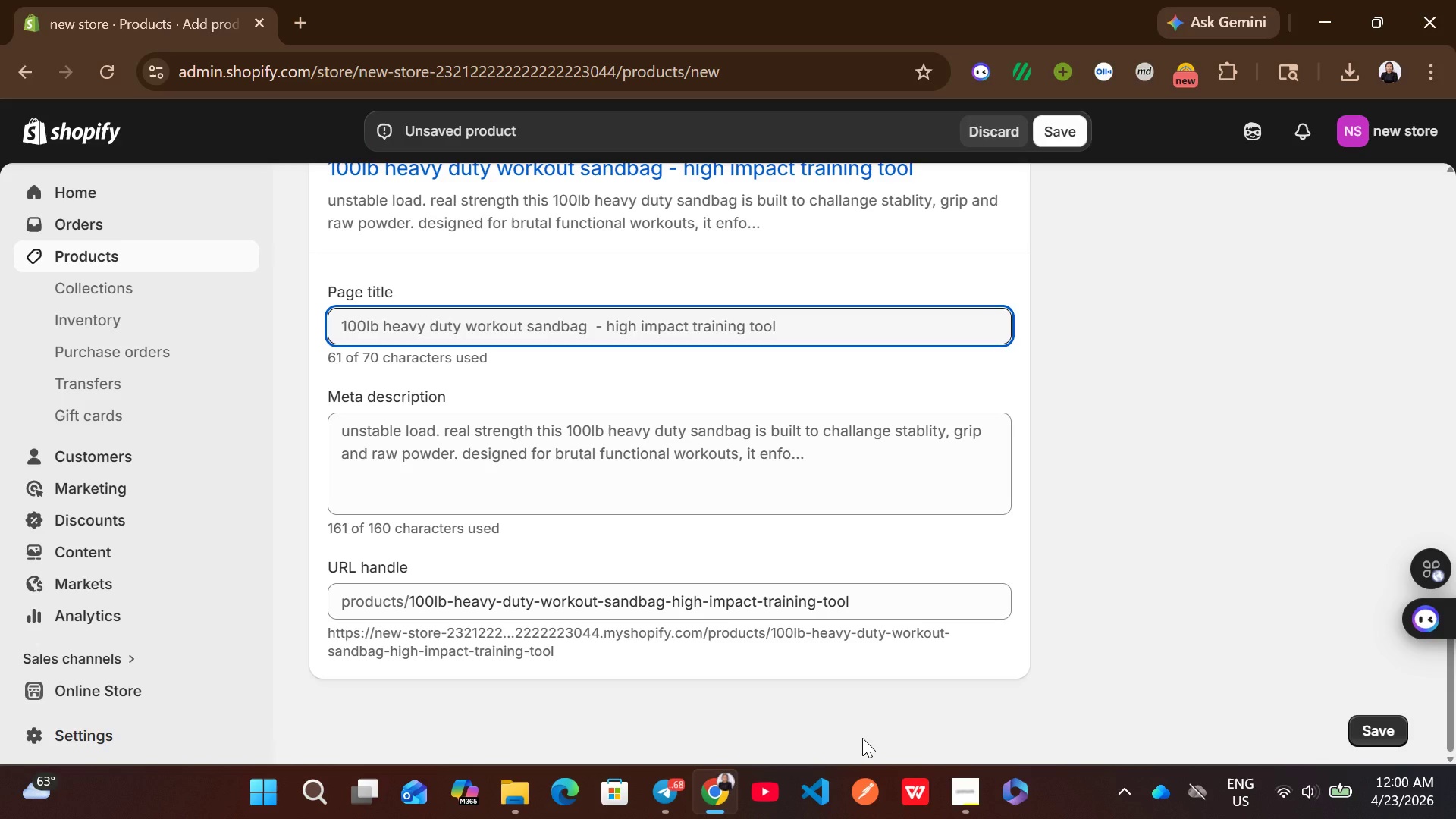 
type(heavy duty sandbag 100lb | )
 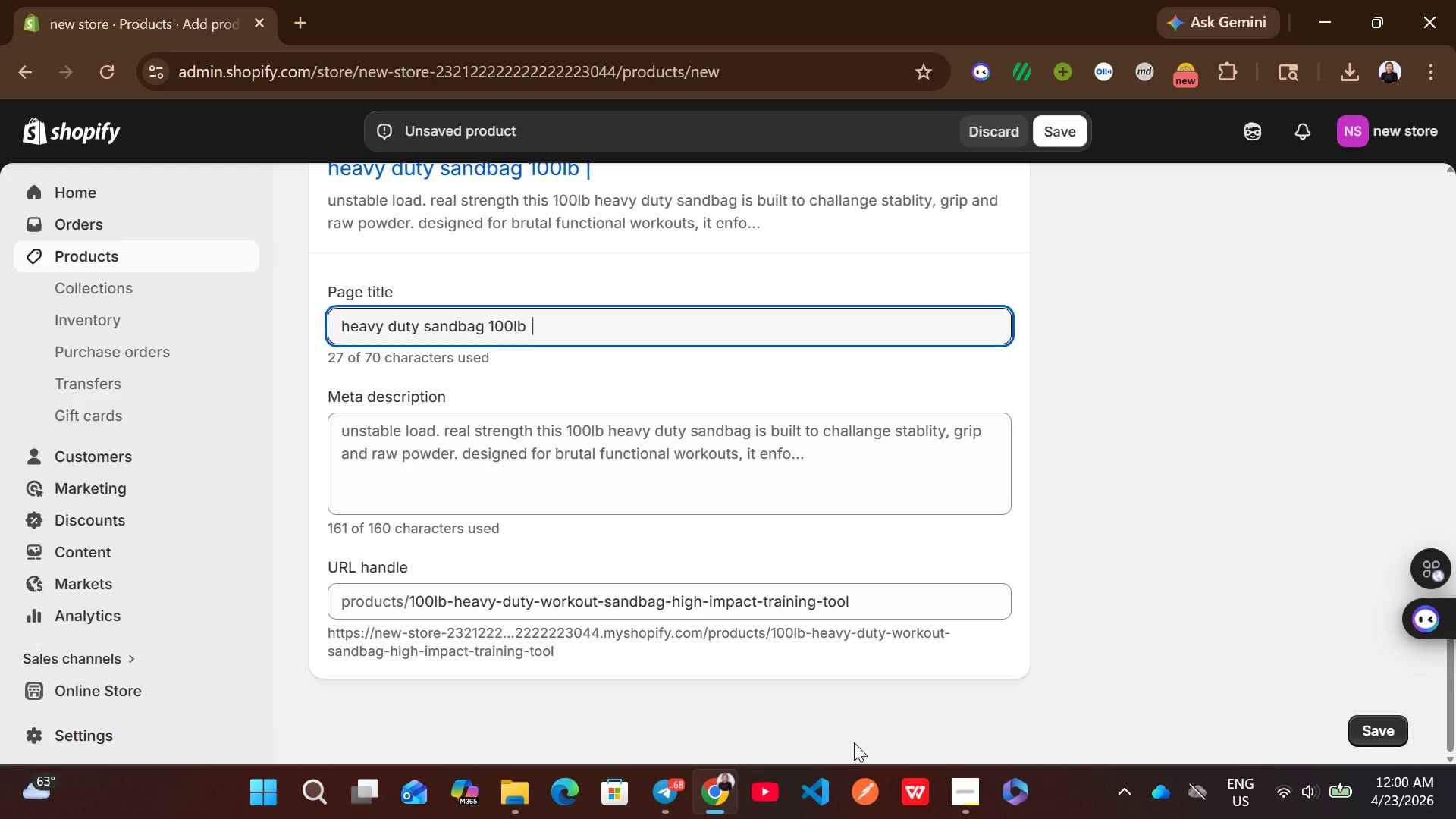 
type(commercial grade gome gym)
 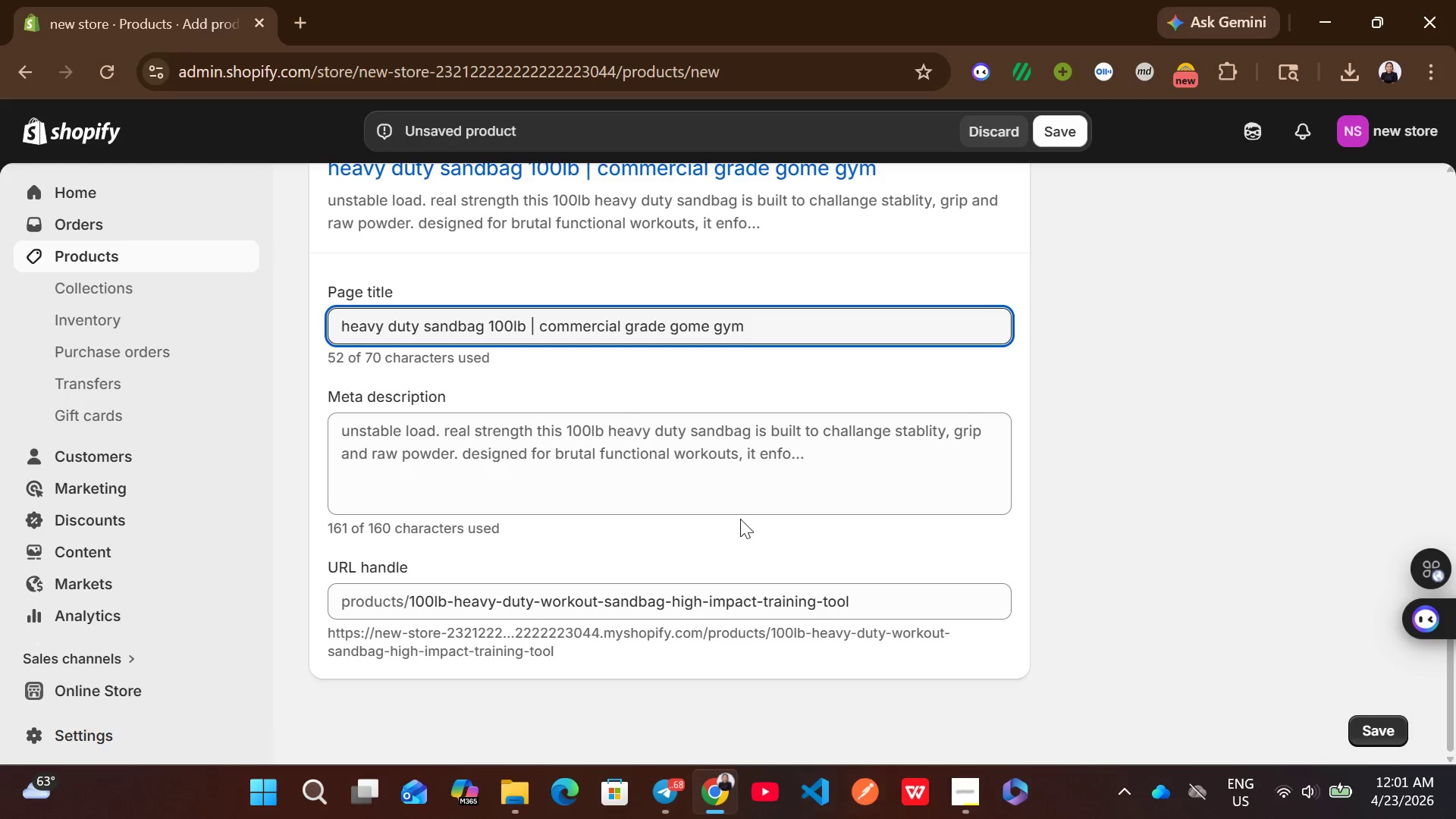 
left_click([743, 482])
 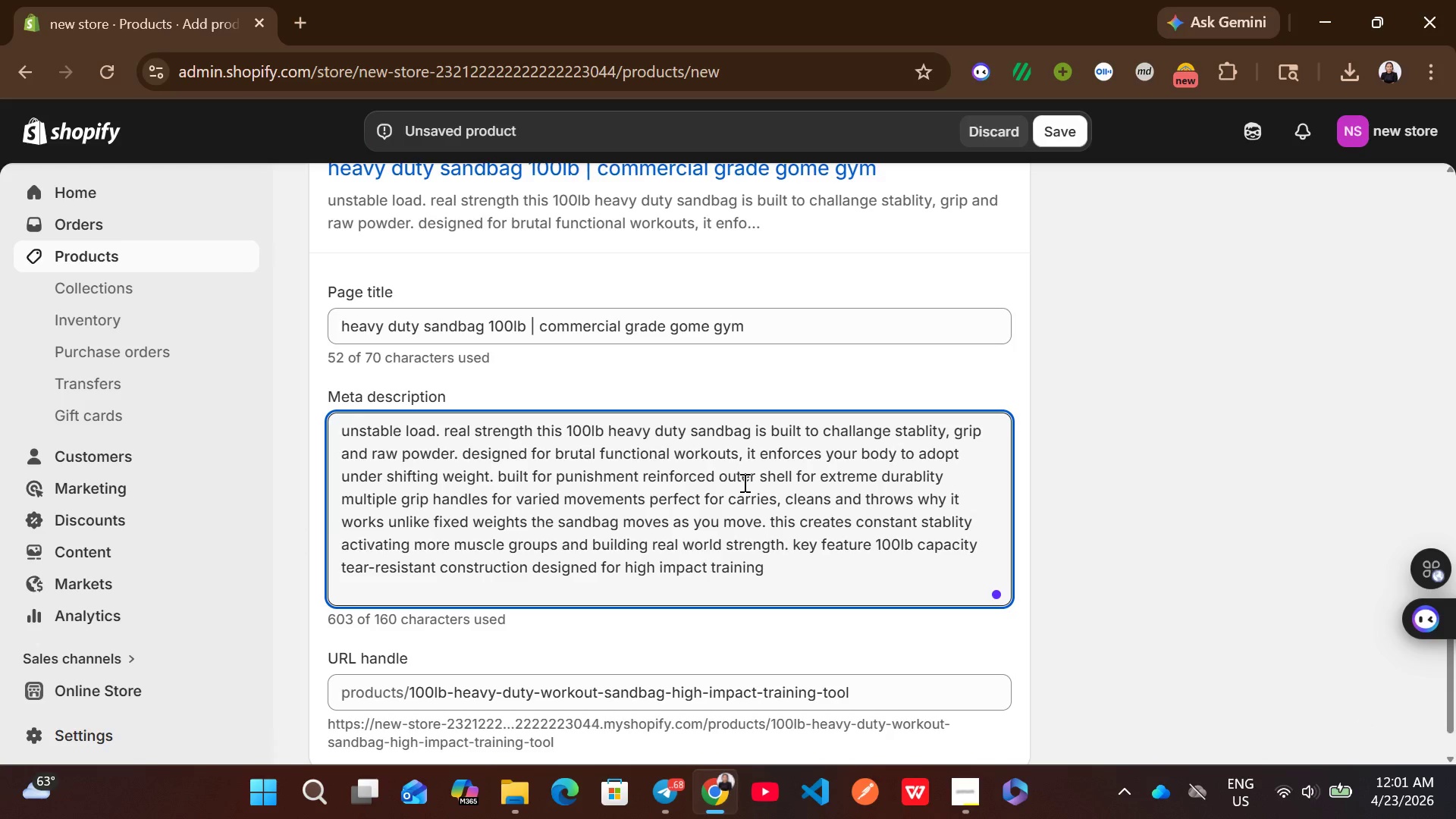 
key(Control+A)
 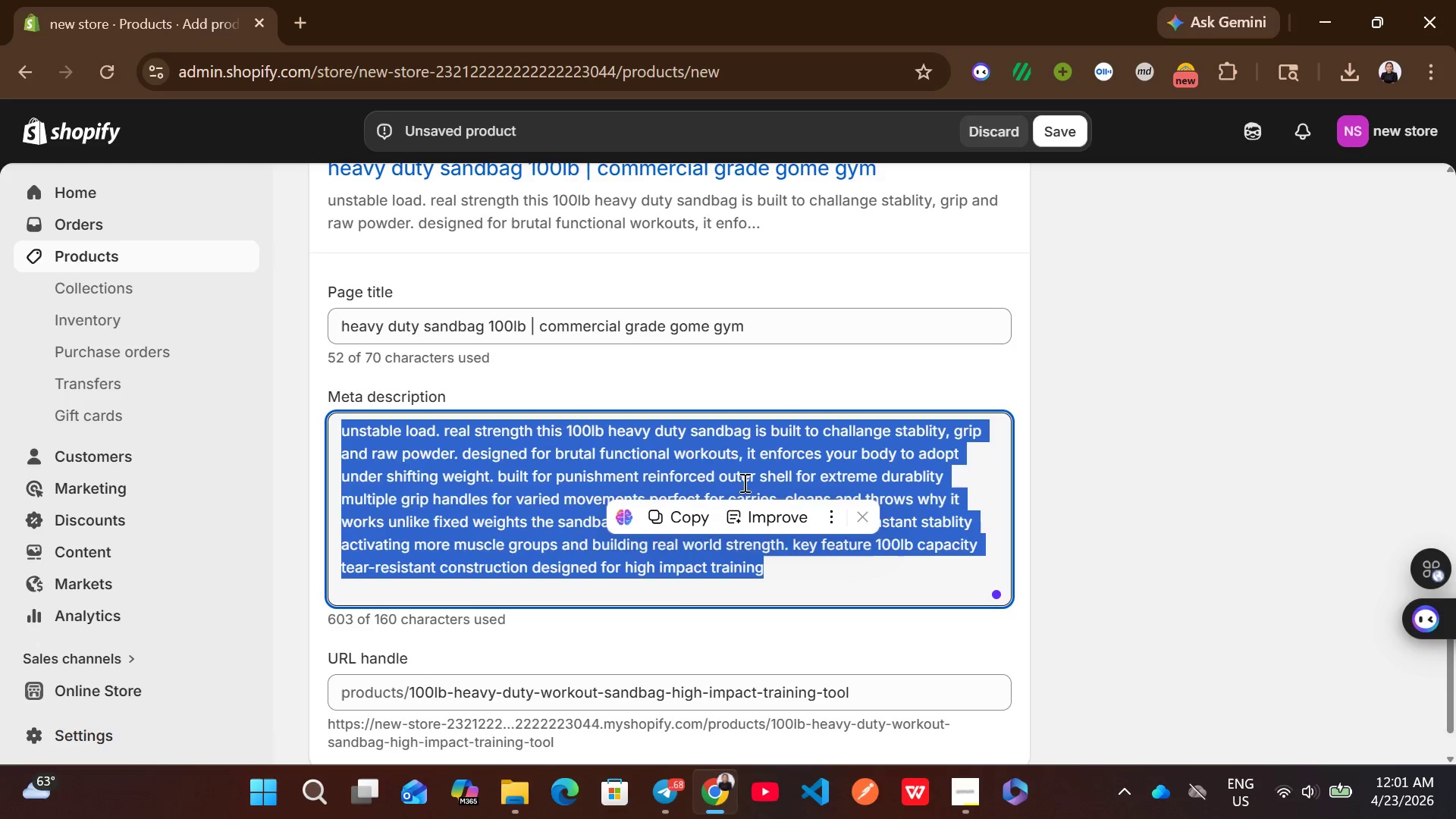 
key(Backspace)
type(ma)
key(Backspace)
key(Backspace)
type(train harder with )
 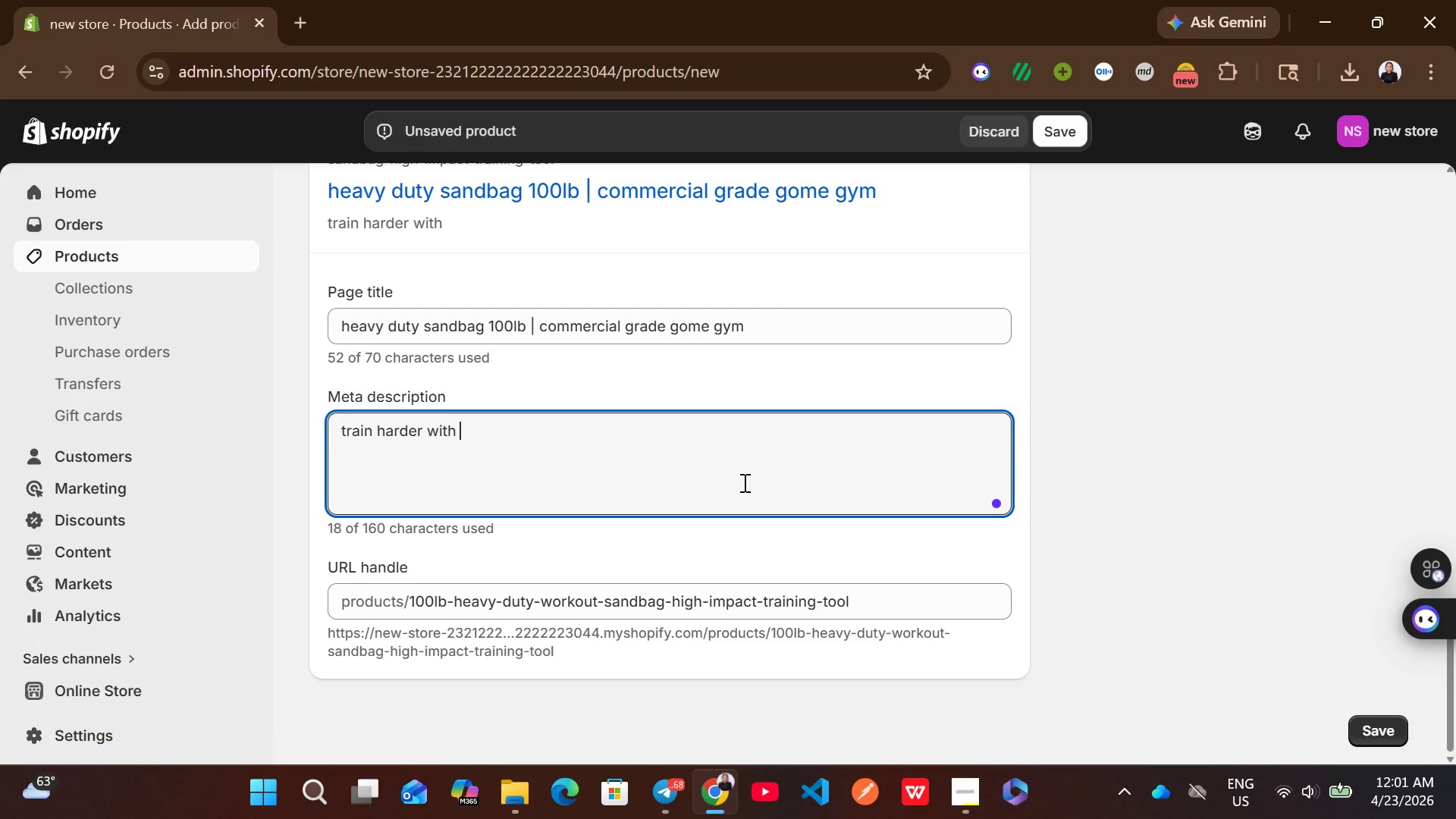 
type(q)
key(Backspace)
type(100lb | commercial )
key(Backspace)
type(-grade home gym)
 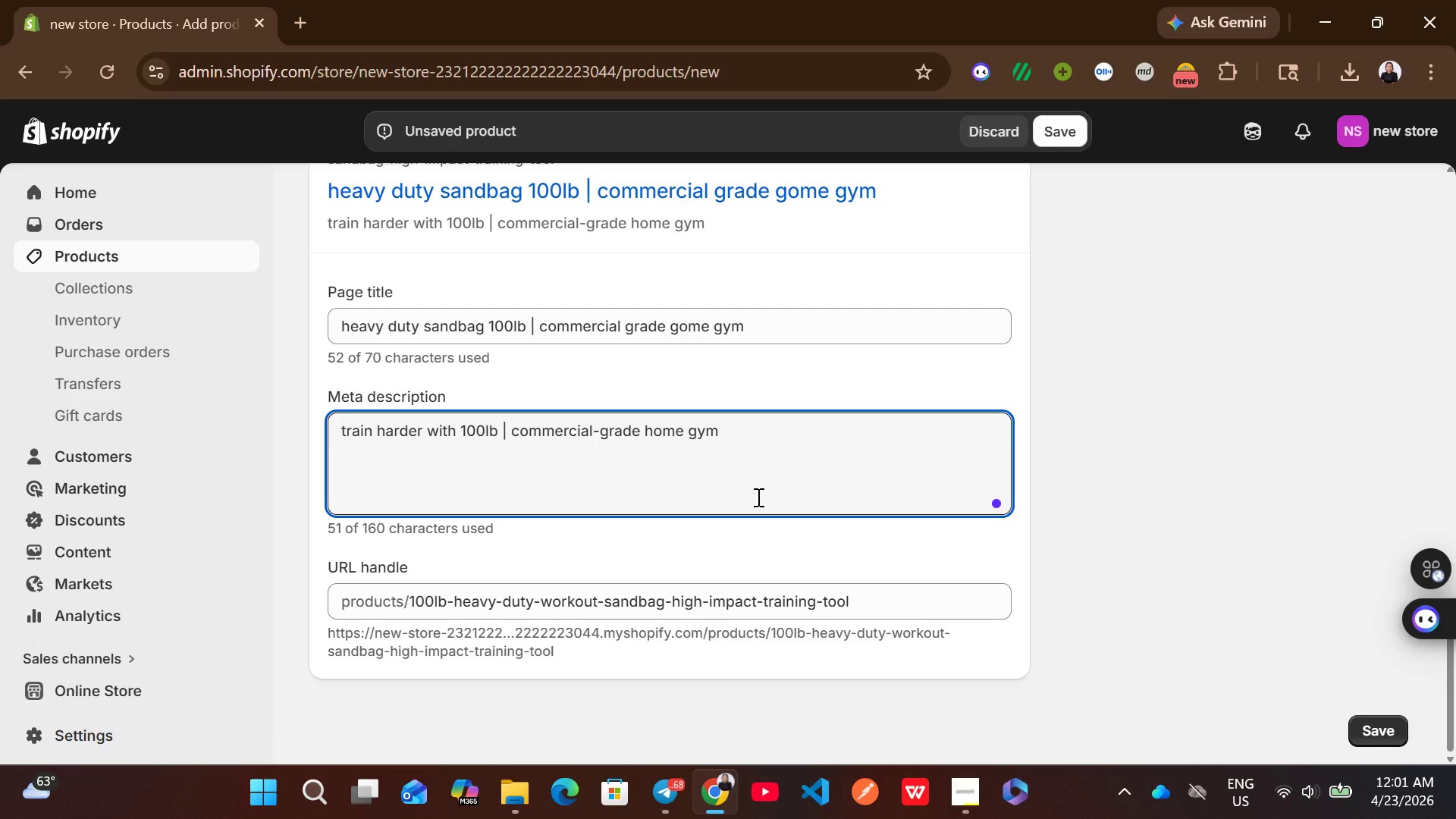 
wait(17.59)
 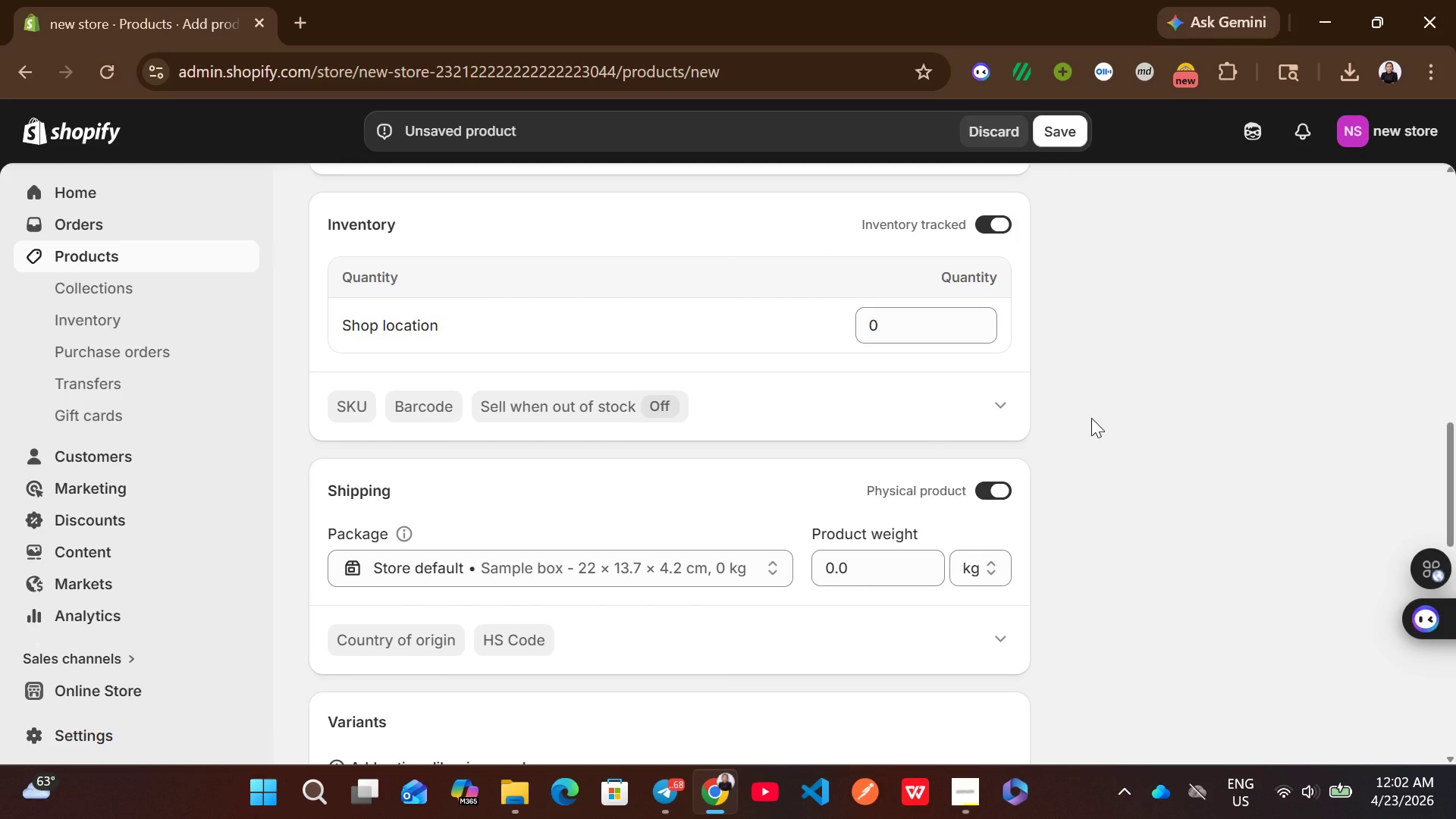 
left_click([632, 601])
 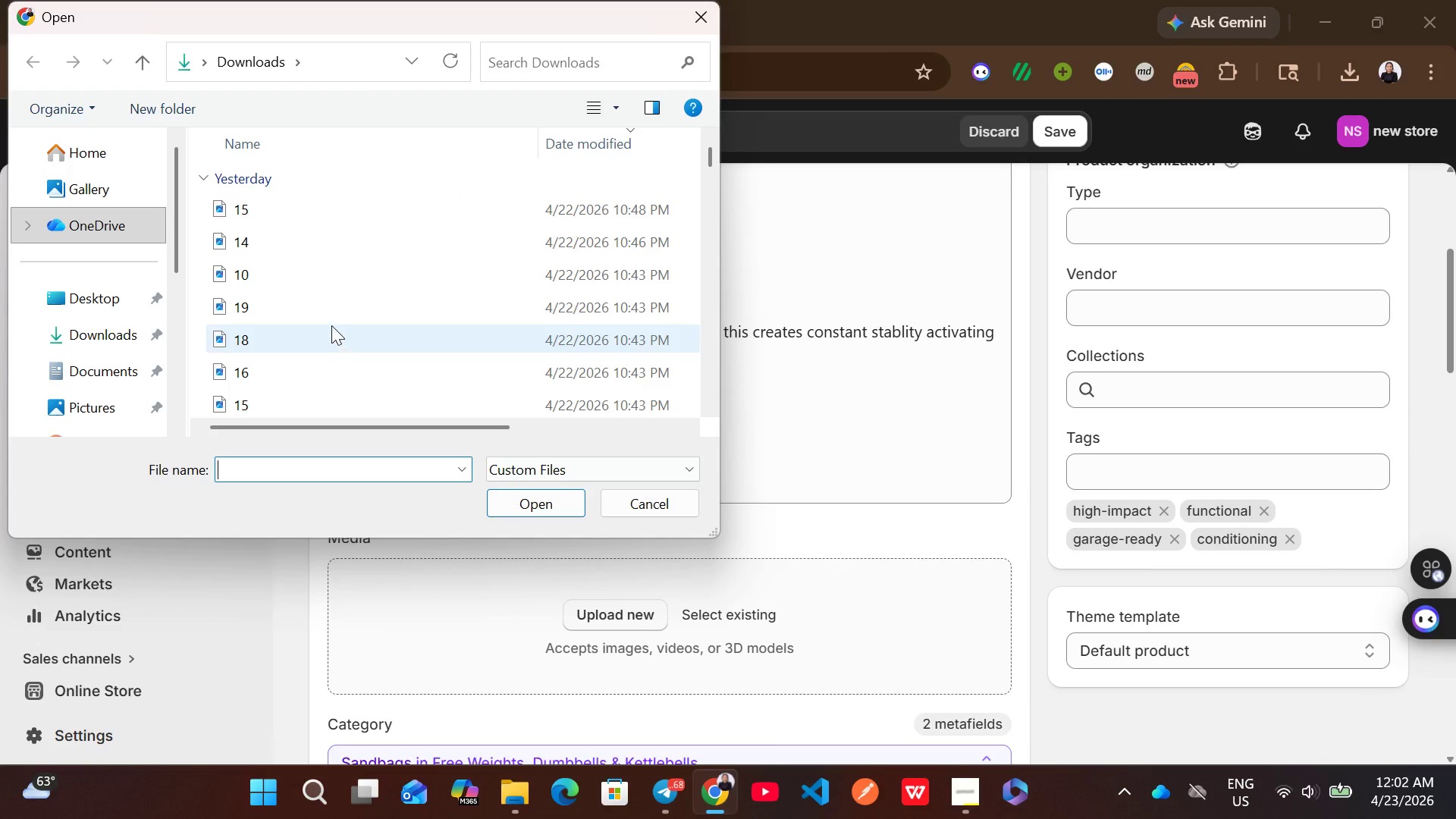 
scroll: coordinate [349, 313], scroll_direction: down, amount: 1.0
 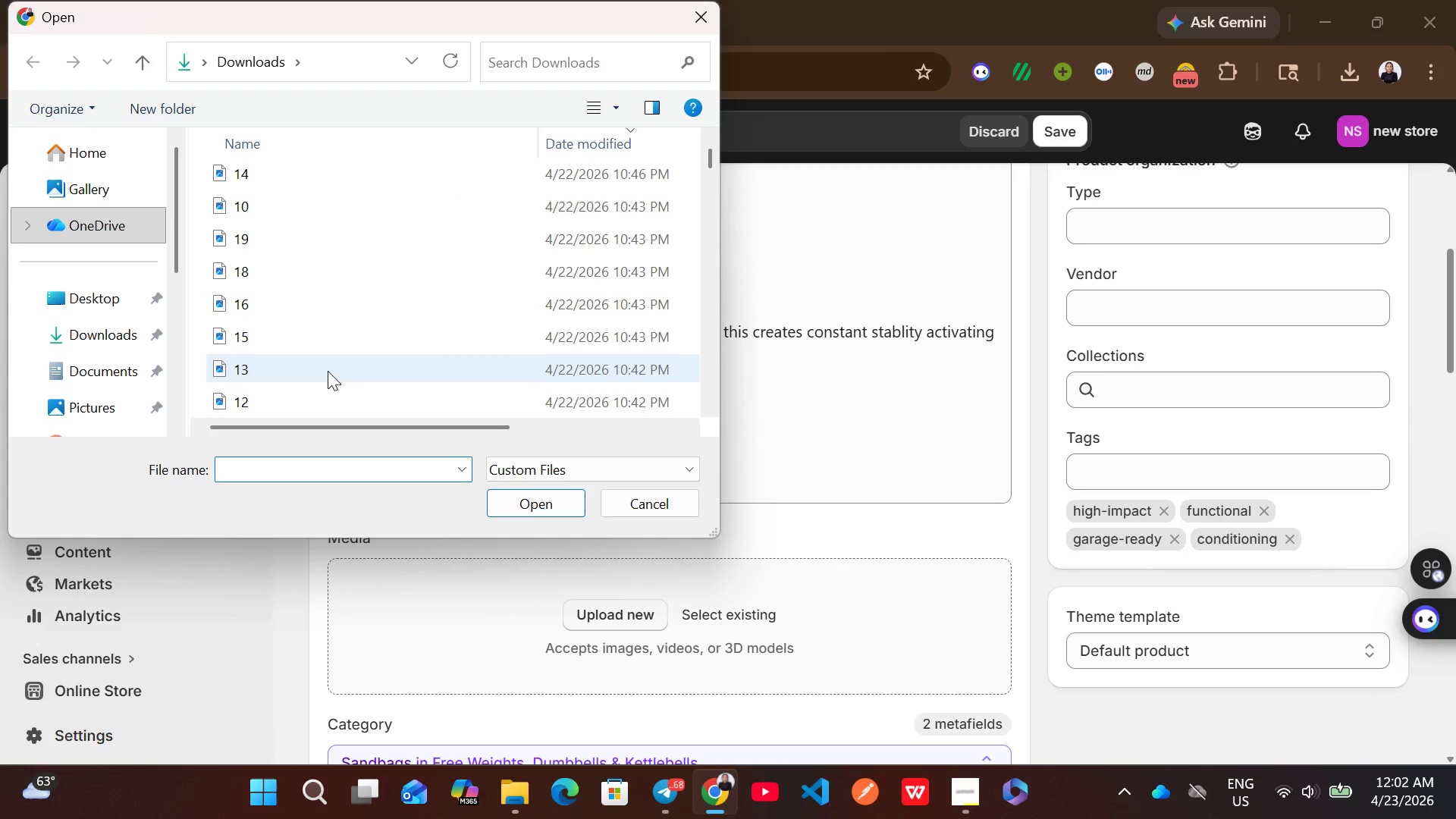 
left_click([328, 371])
 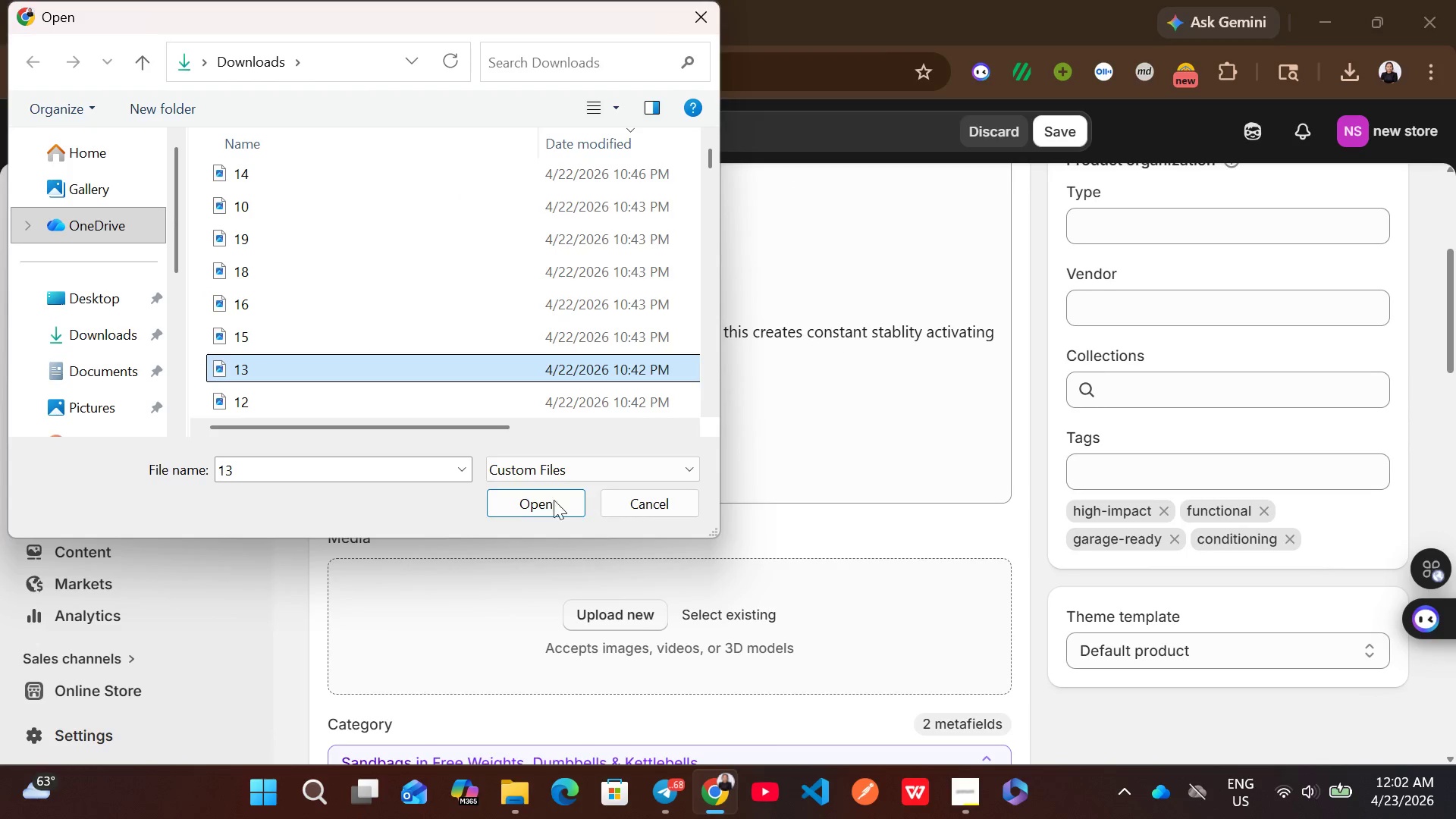 
left_click([539, 497])
 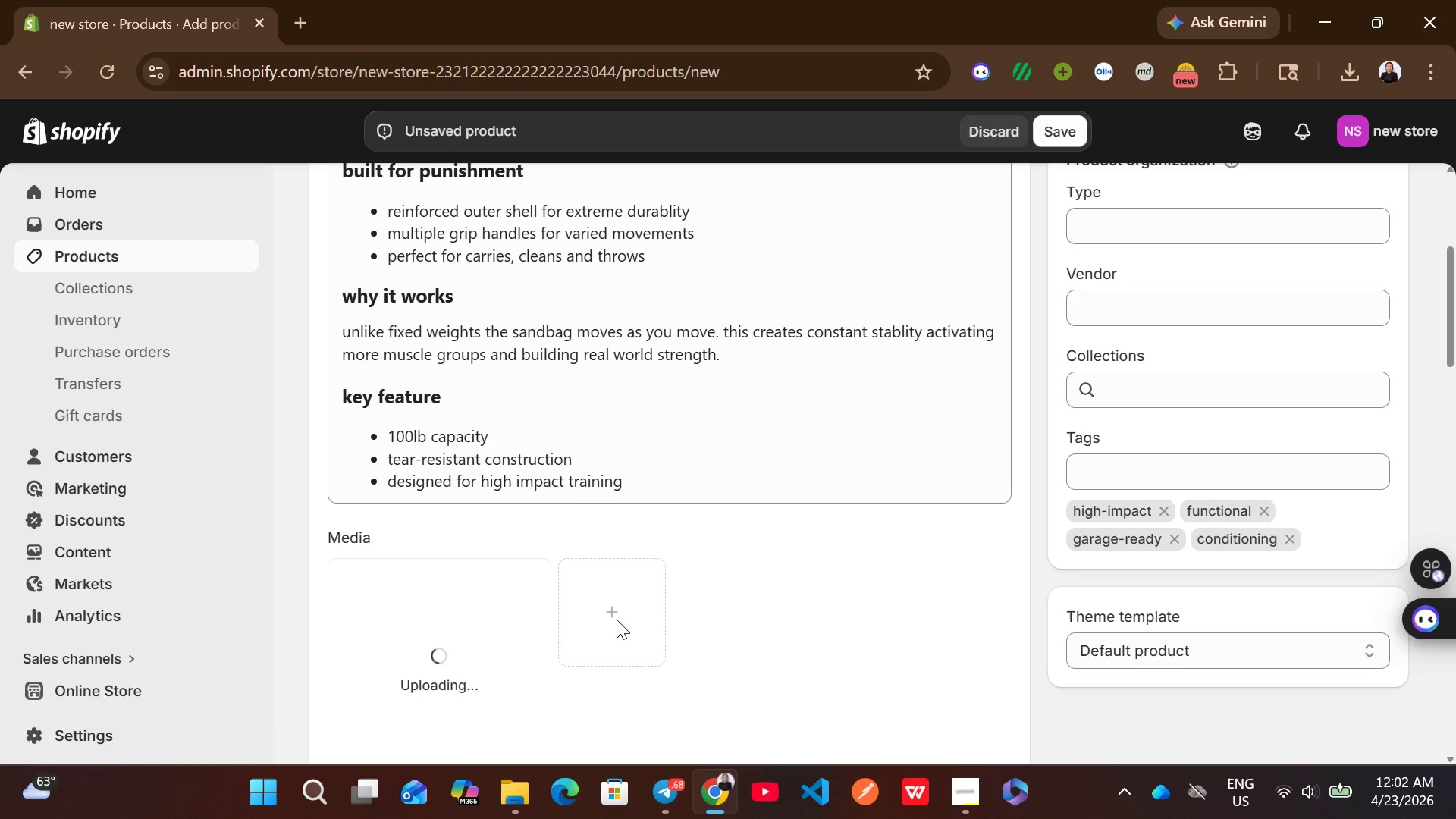 
left_click([612, 610])
 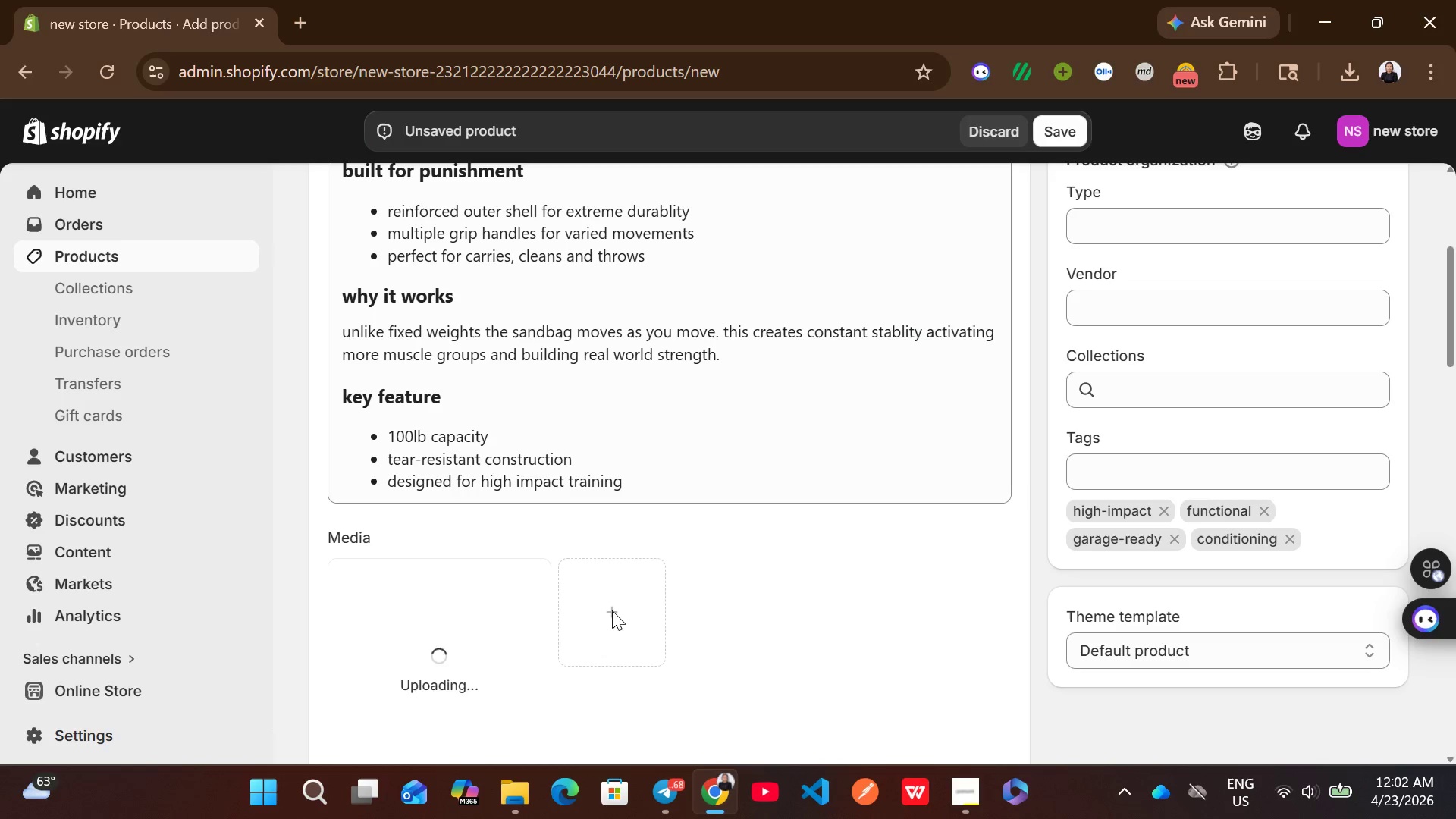 
wait(7.53)
 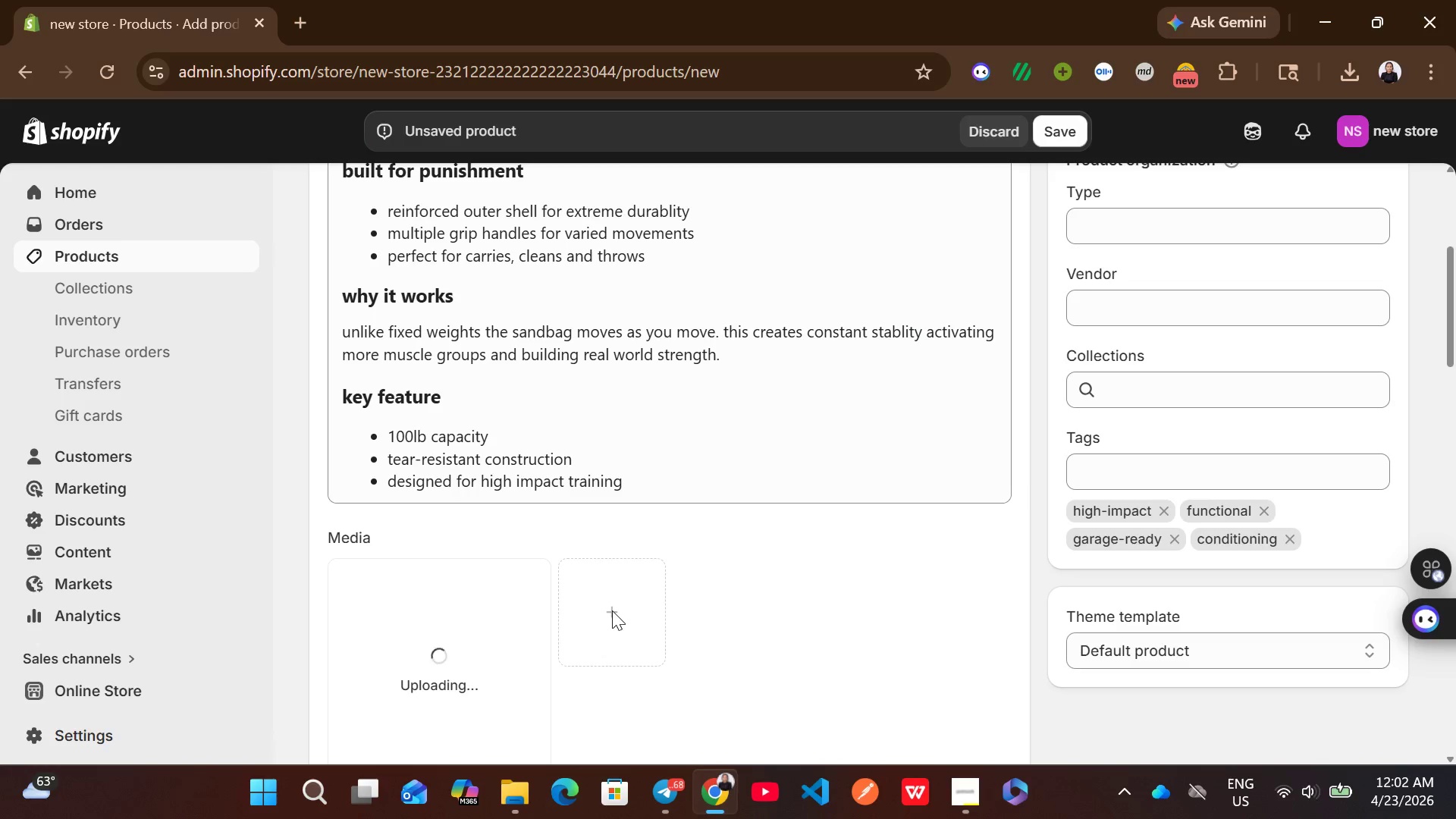 
mouse_move([595, 555])
 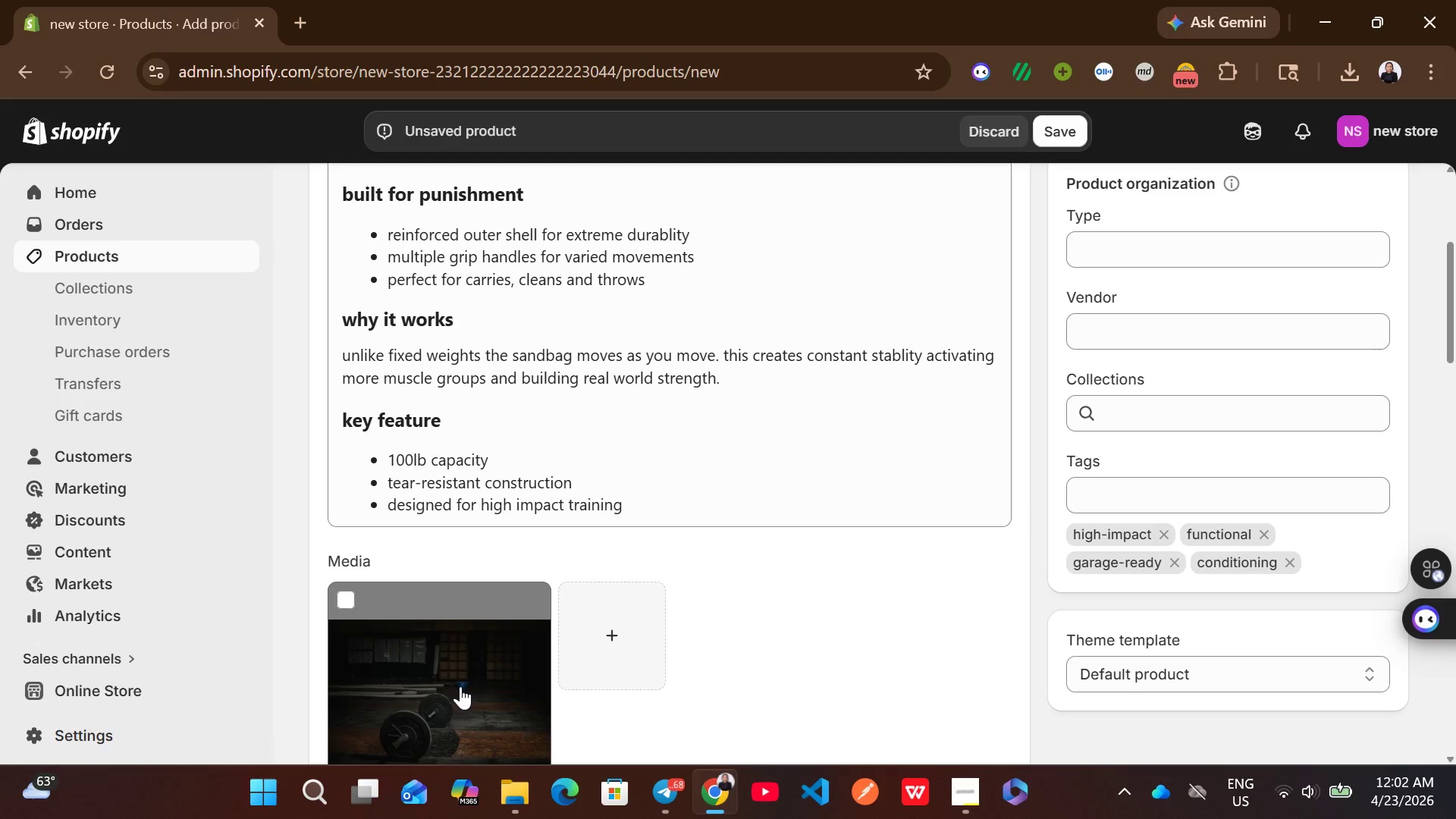 
left_click([460, 686])
 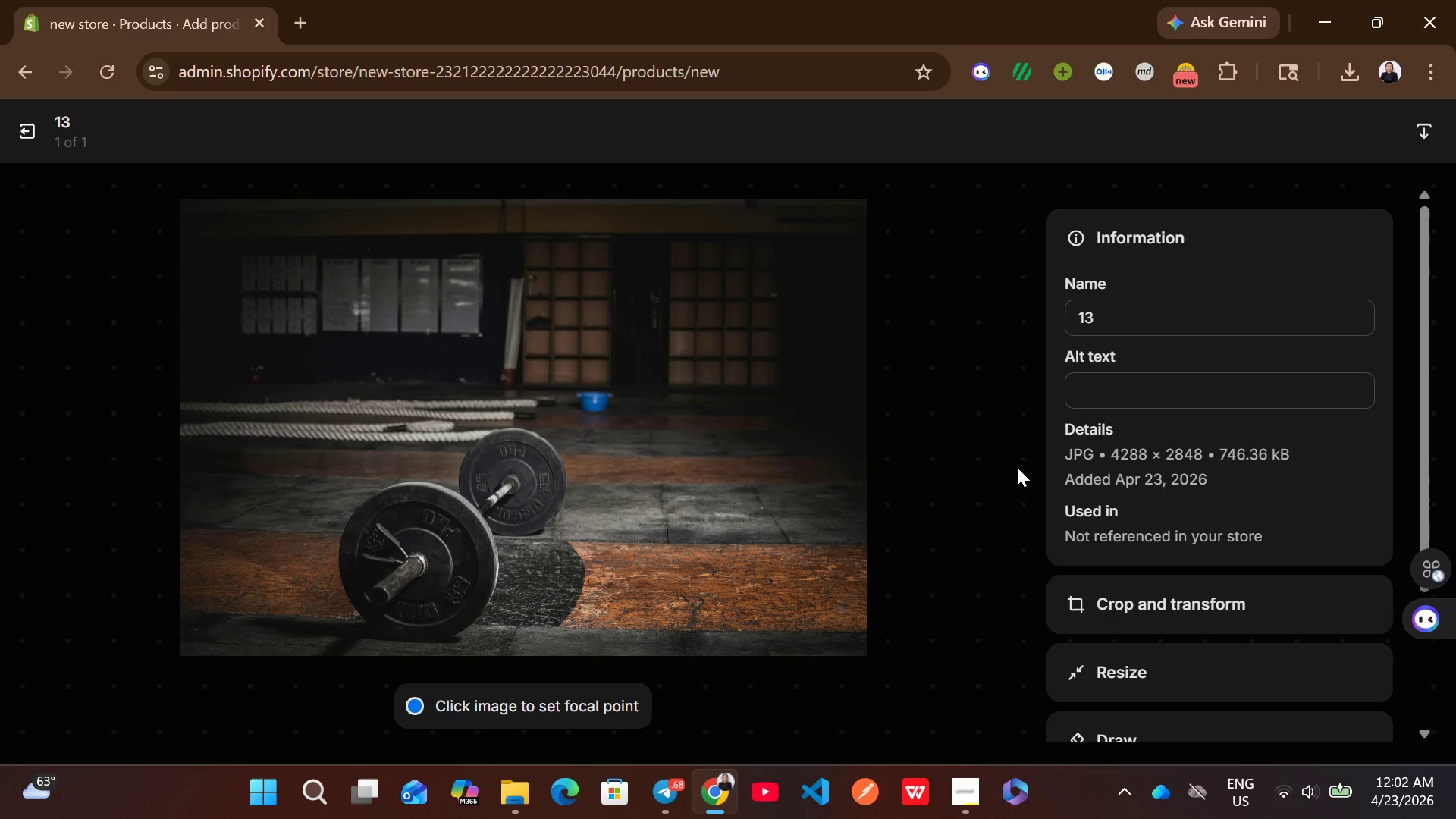 
wait(6.3)
 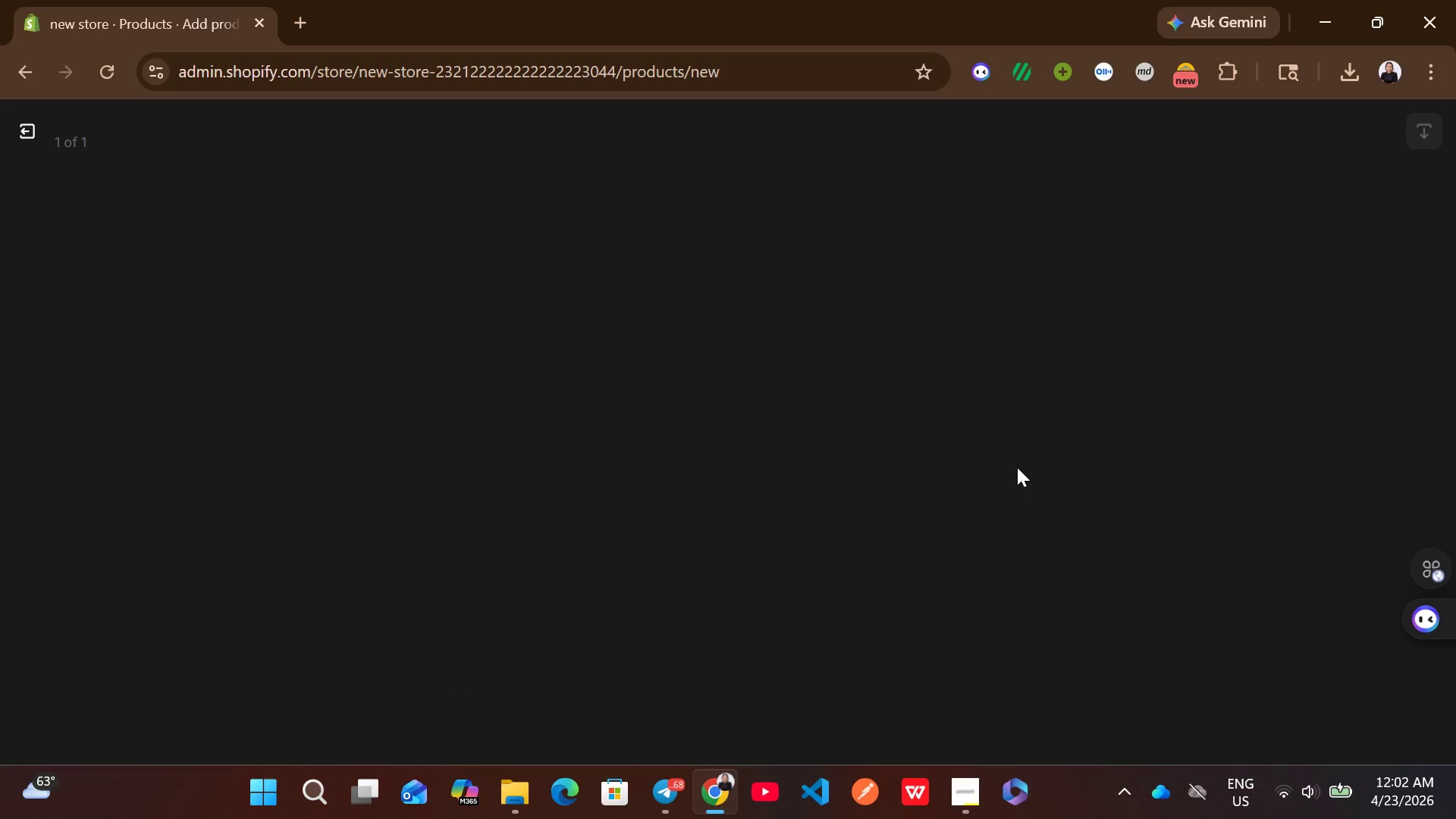 
left_click([1141, 392])
 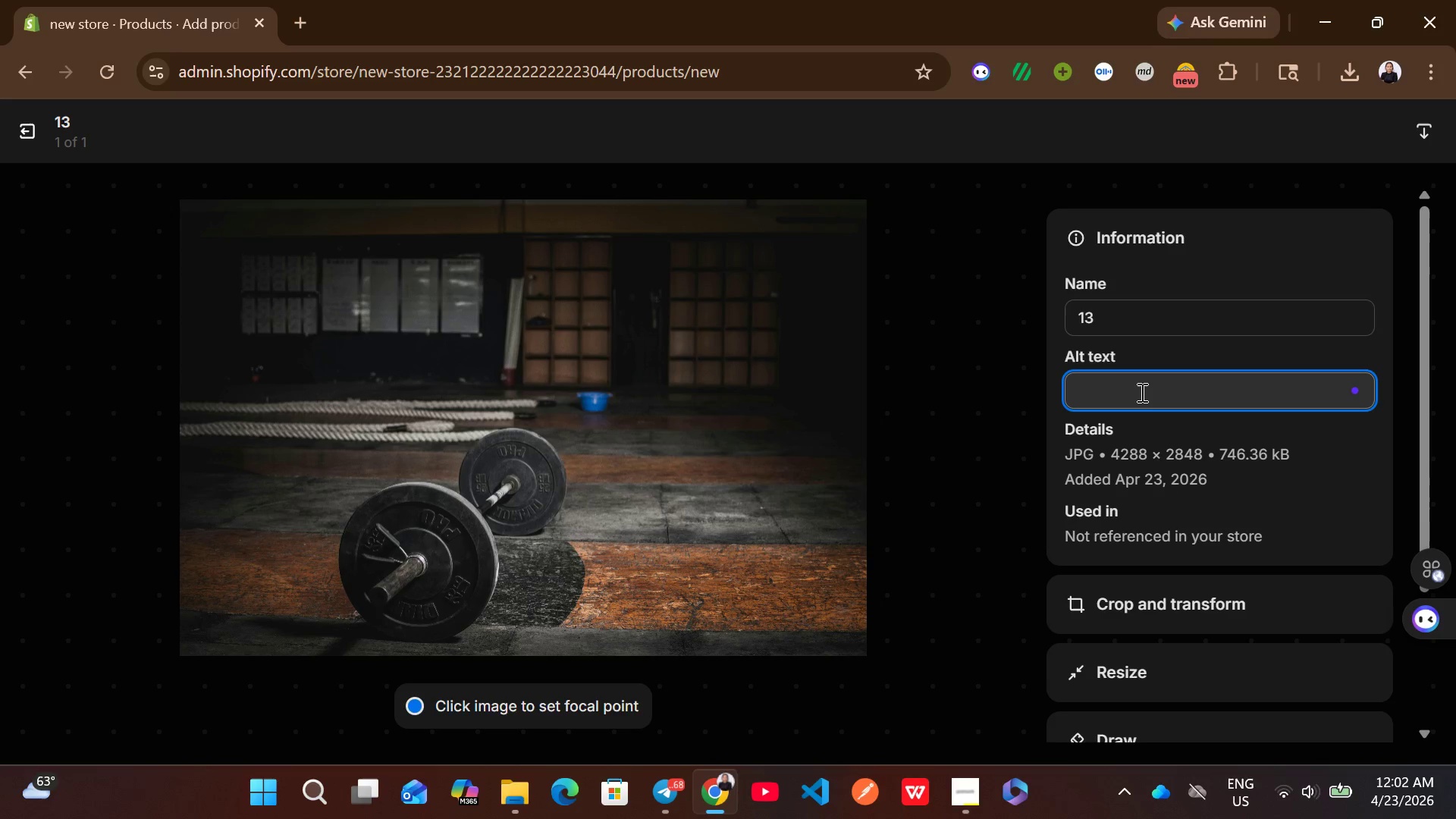 
left_click([1141, 392])
 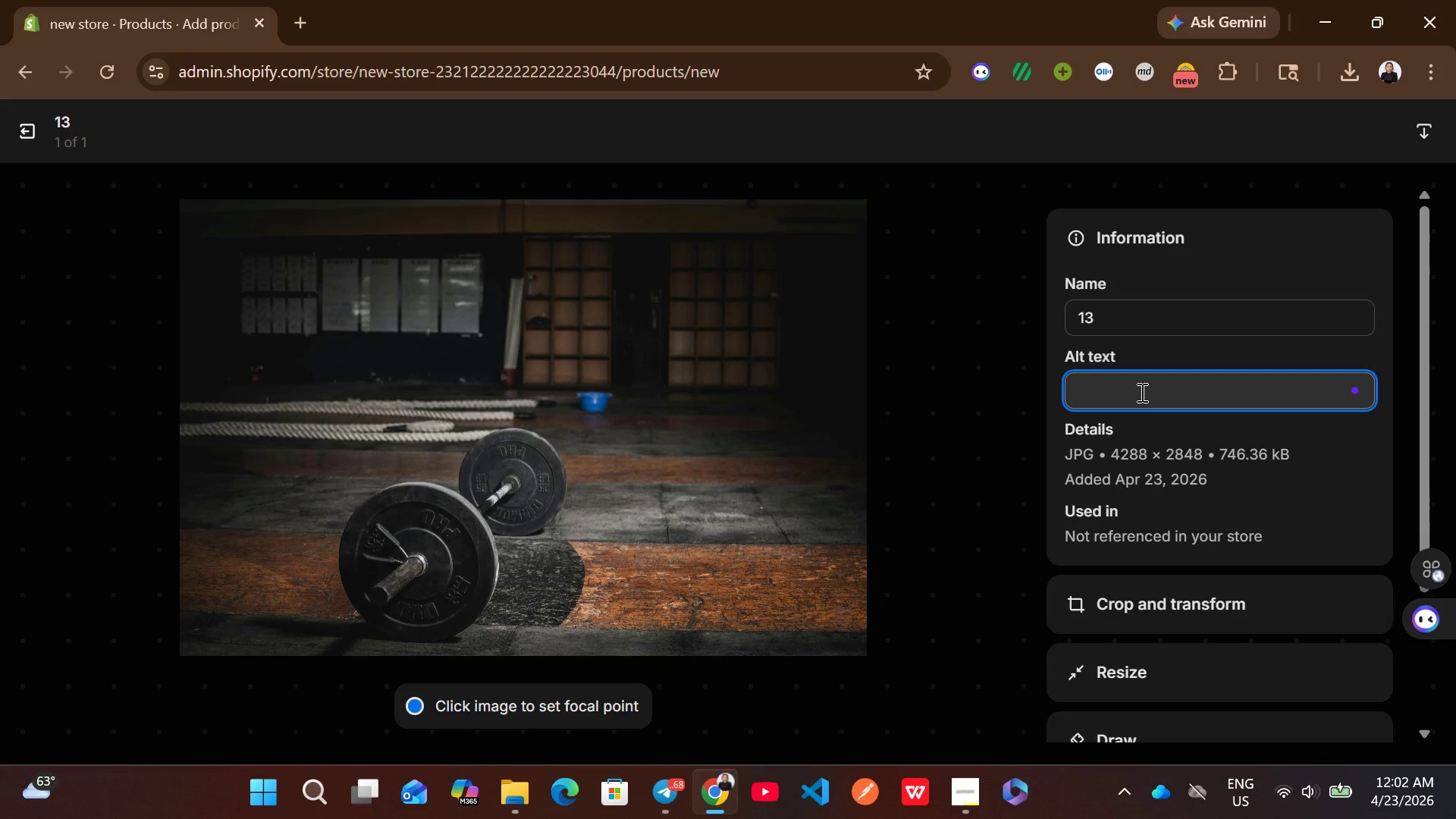 
wait(20.58)
 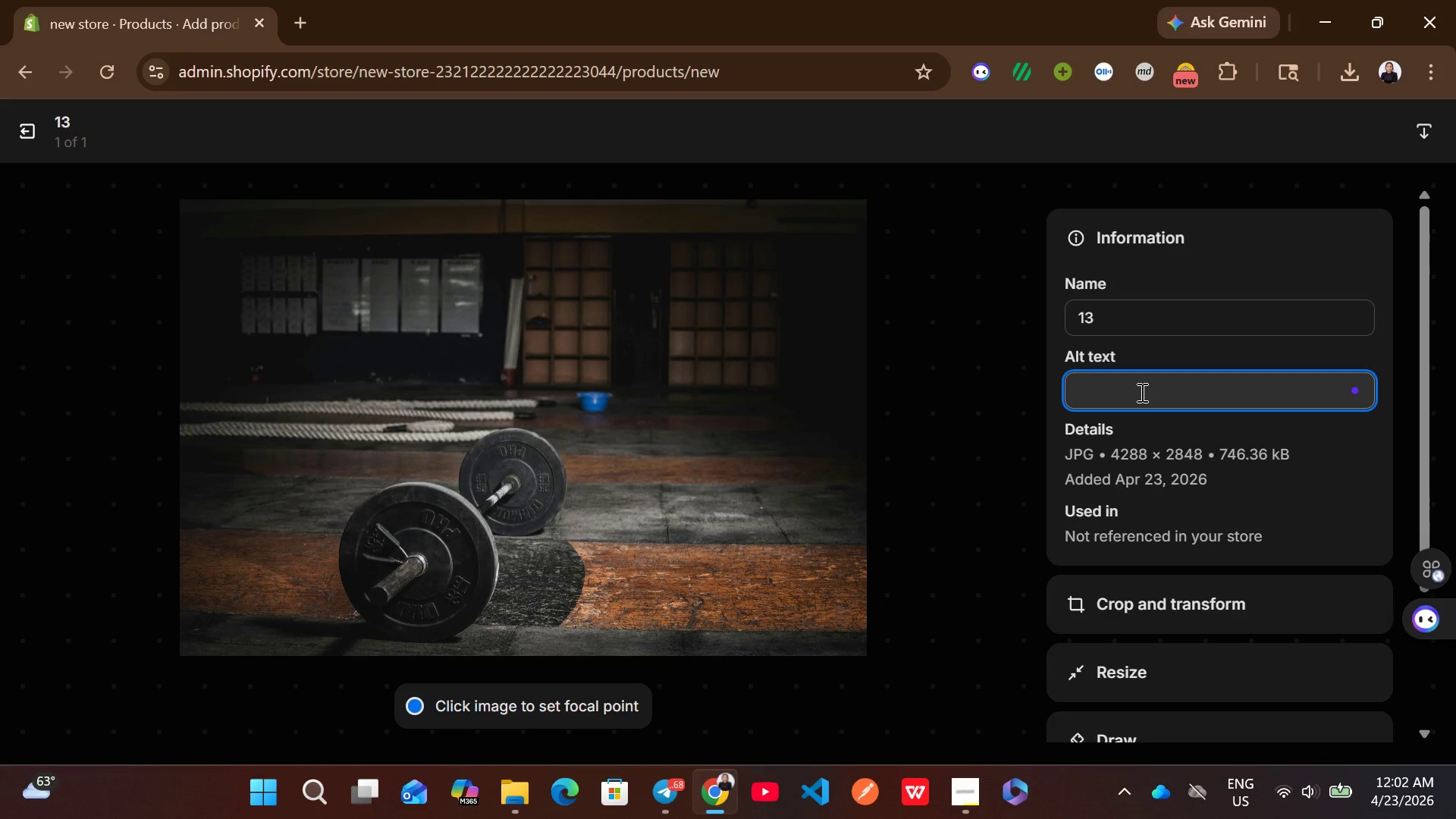 
left_click([36, 125])
 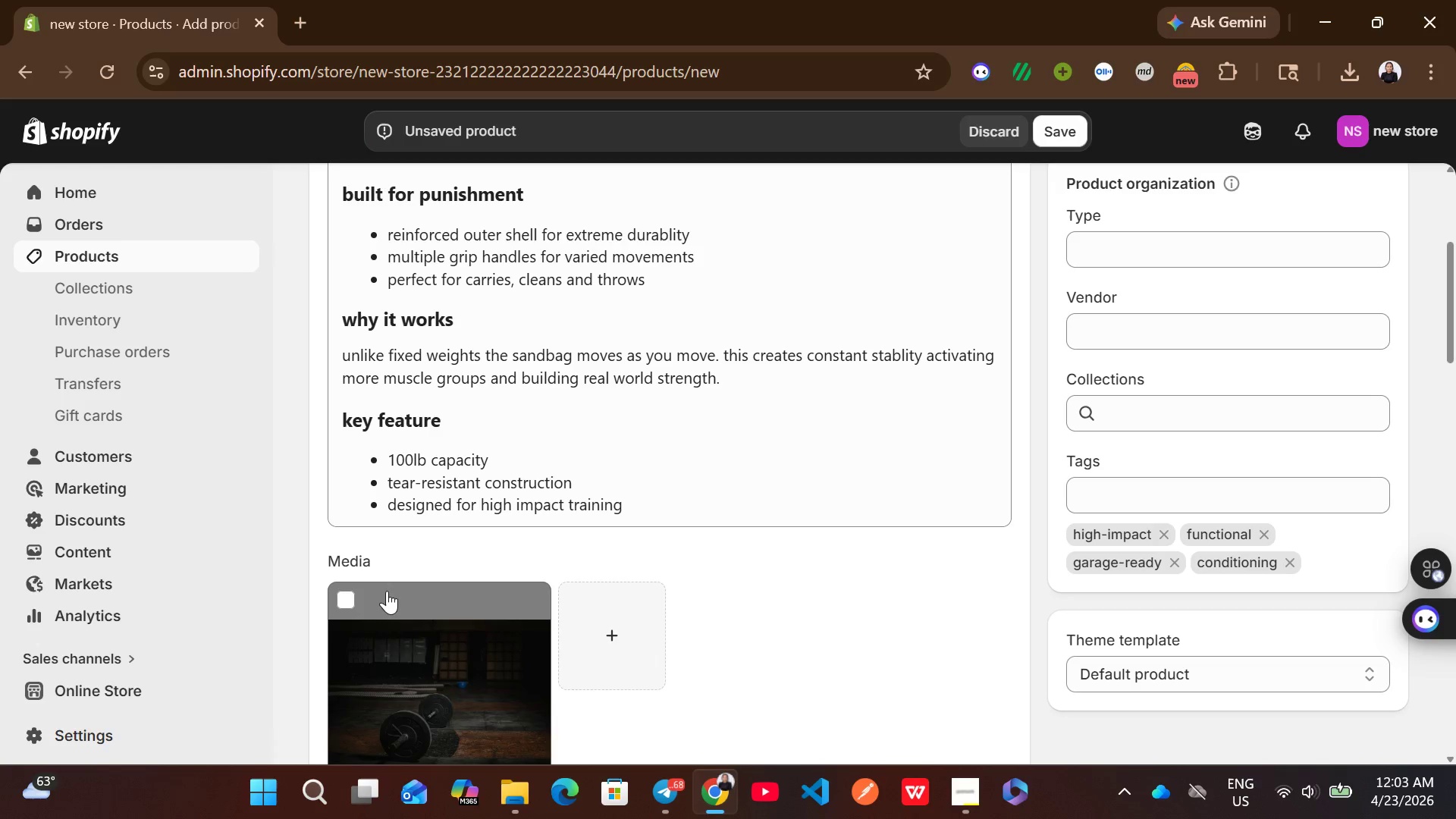 
left_click([335, 588])
 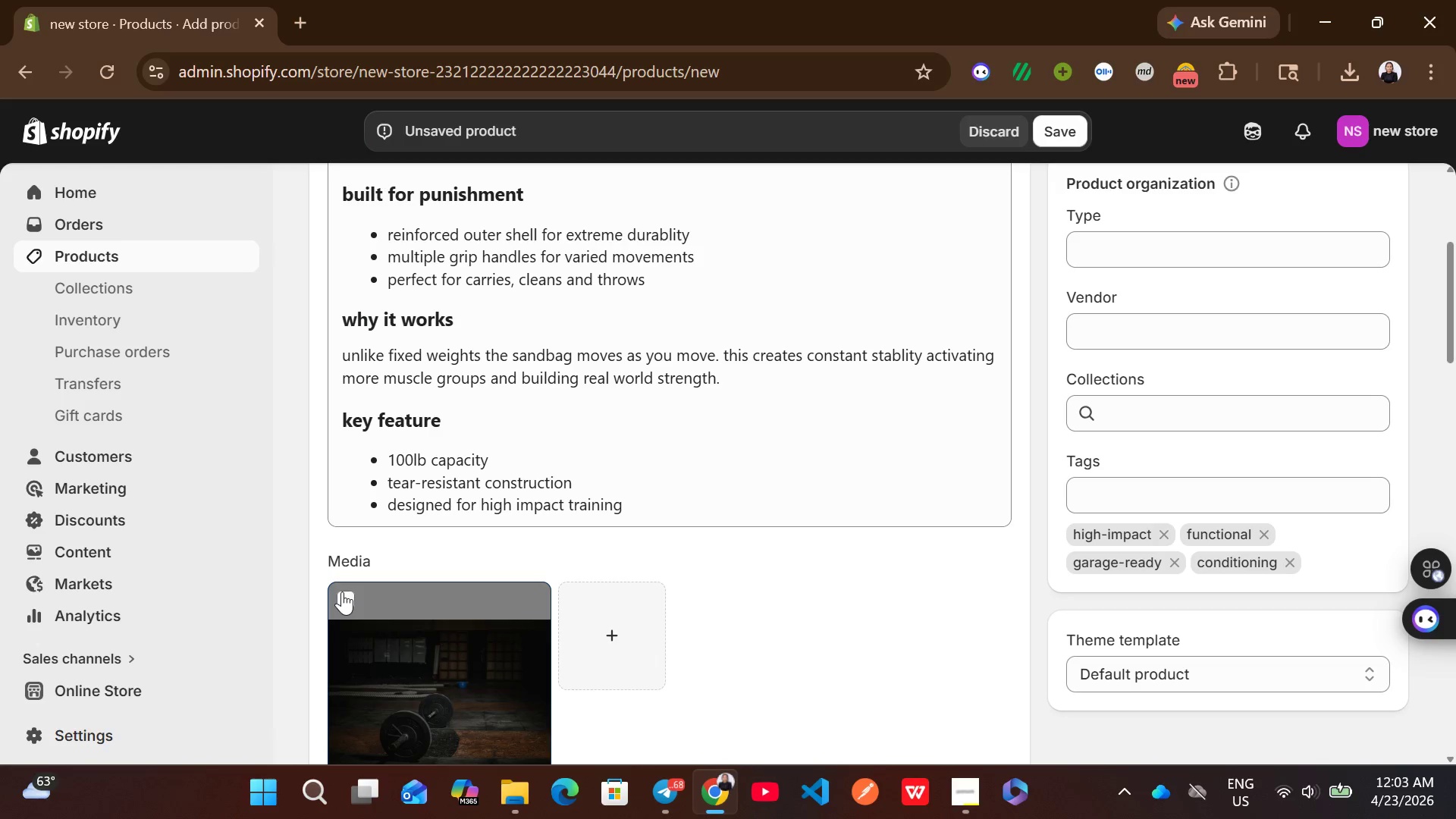 
left_click([342, 592])
 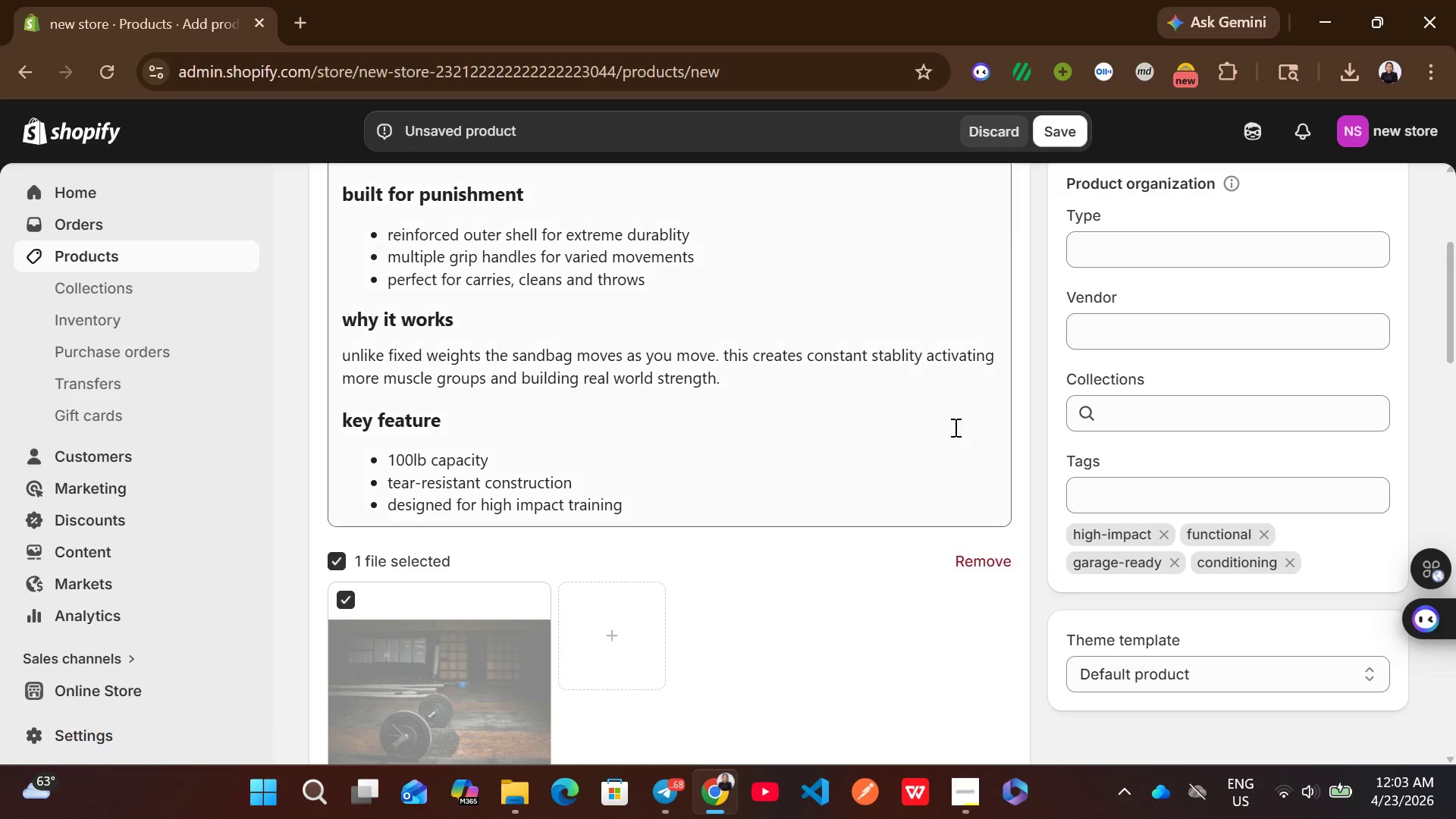 
left_click([977, 572])
 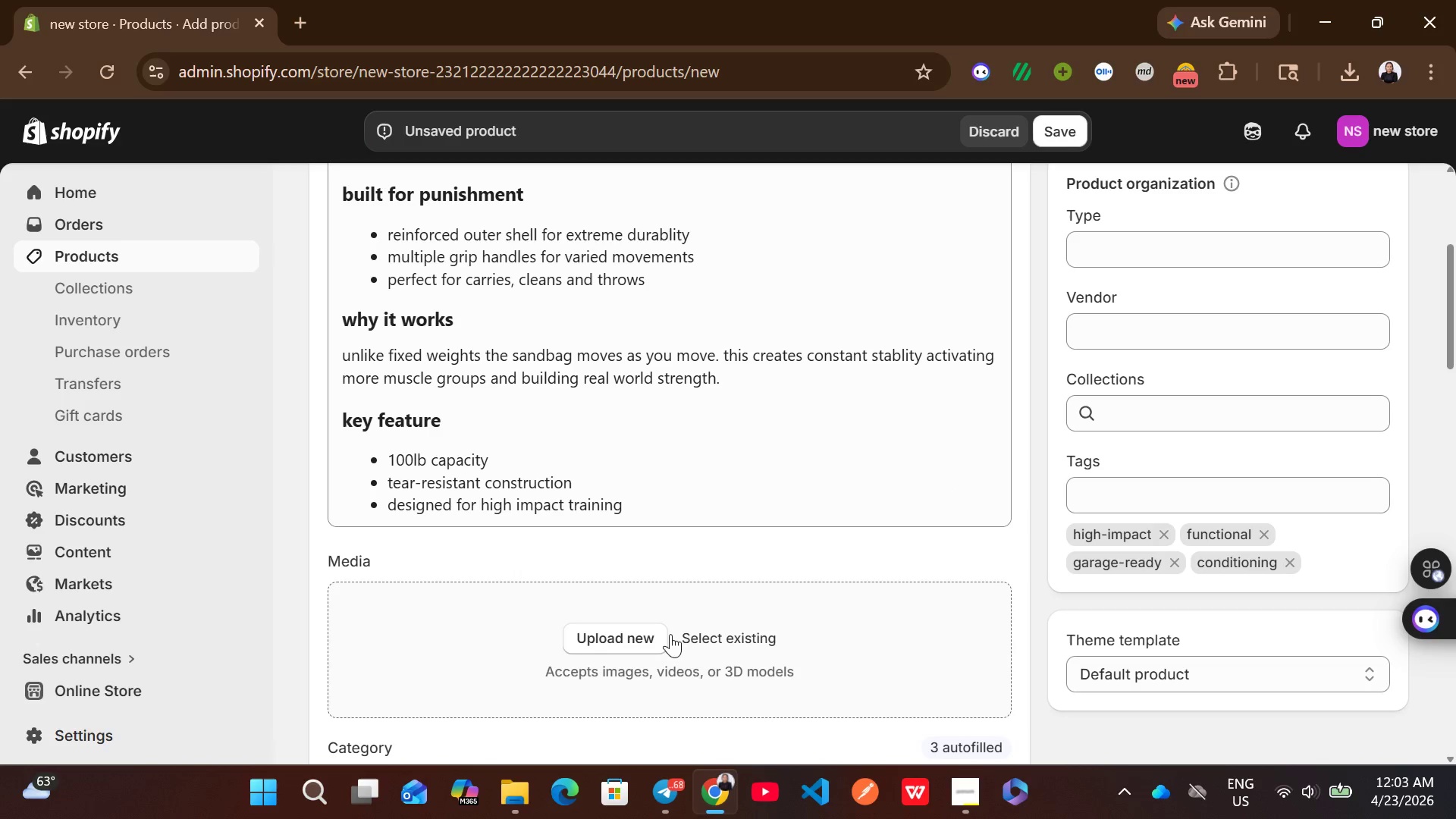 
left_click([627, 640])
 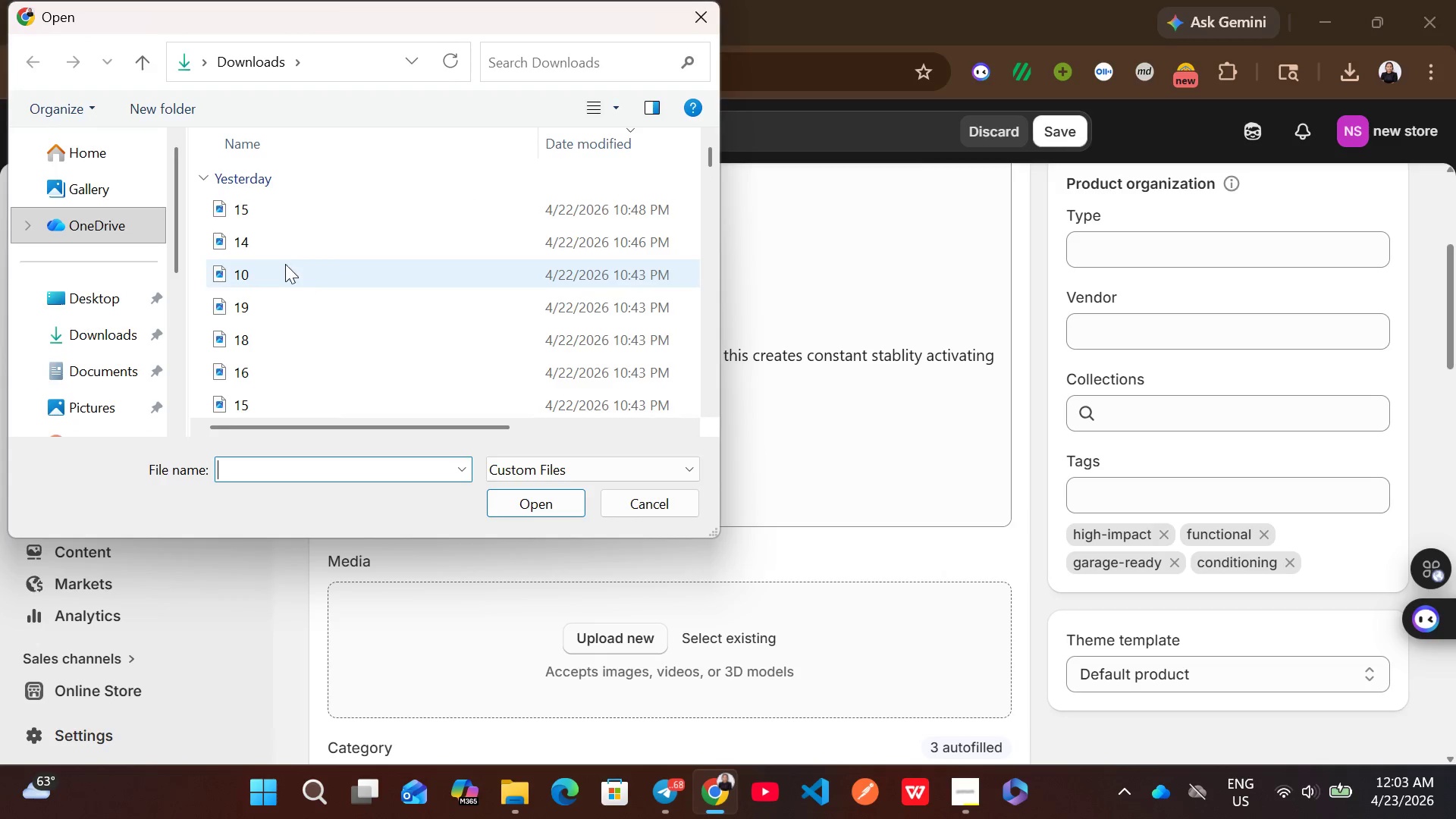 
left_click([253, 240])
 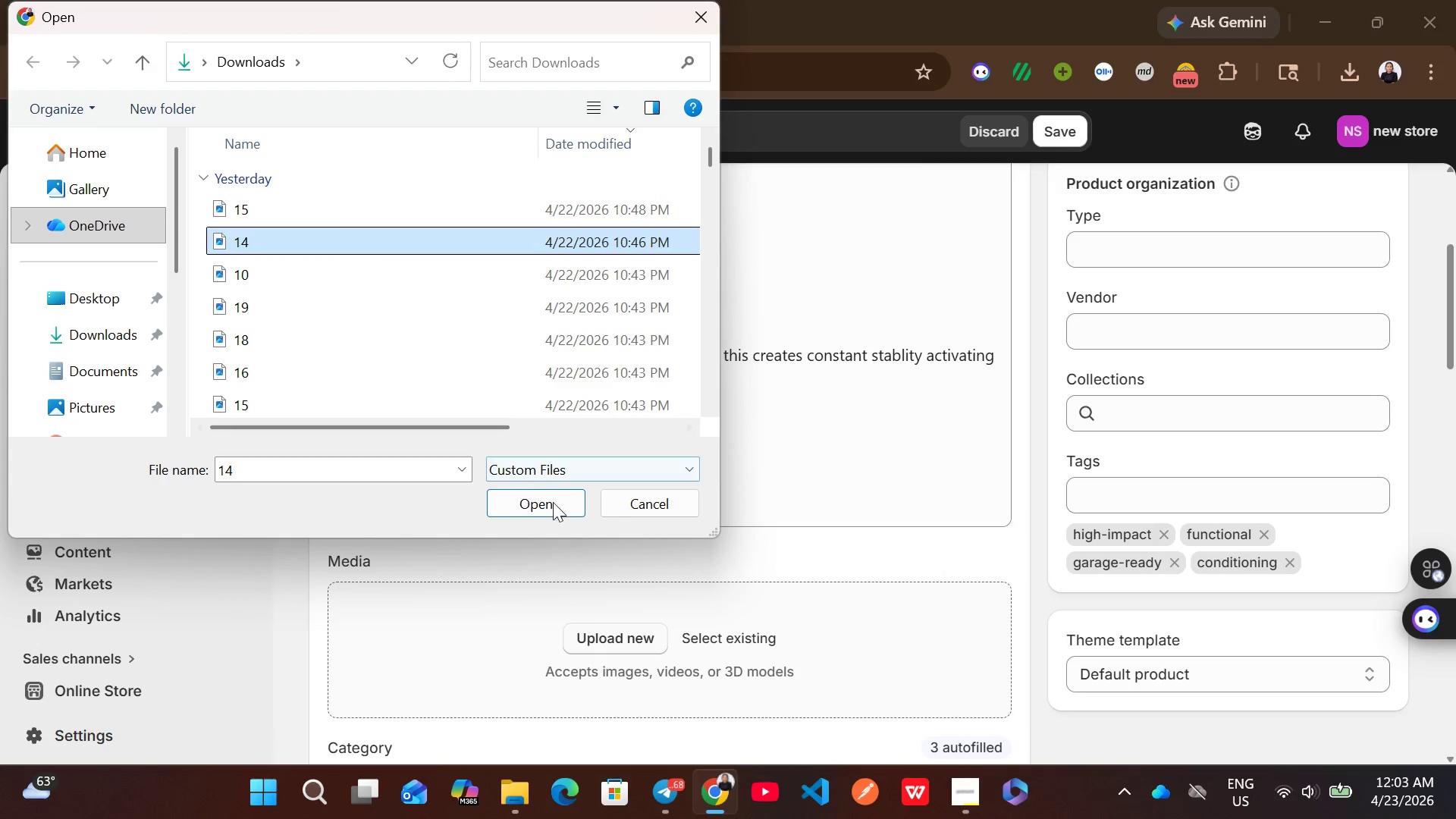 
left_click([570, 511])
 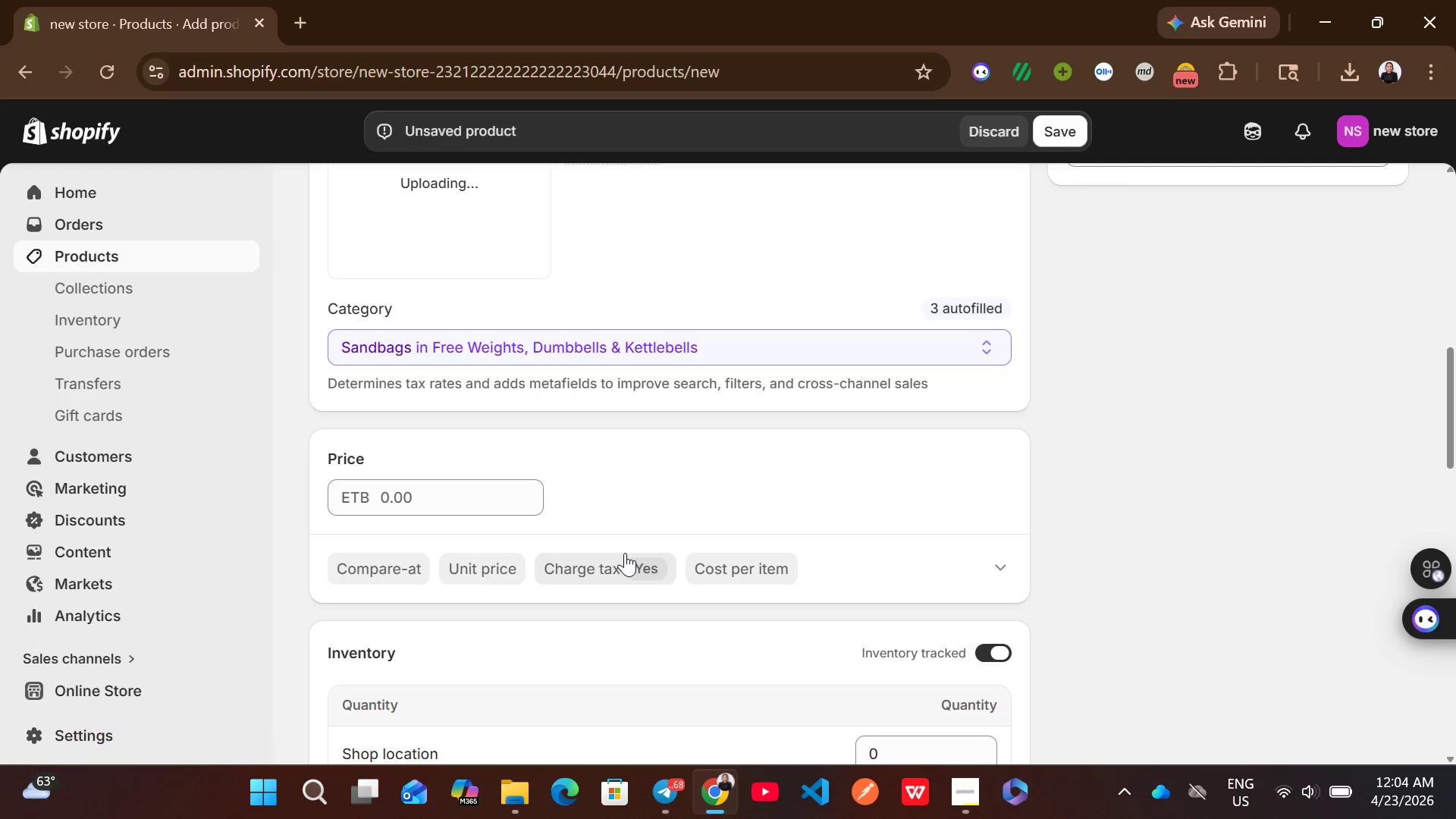 
wait(53.27)
 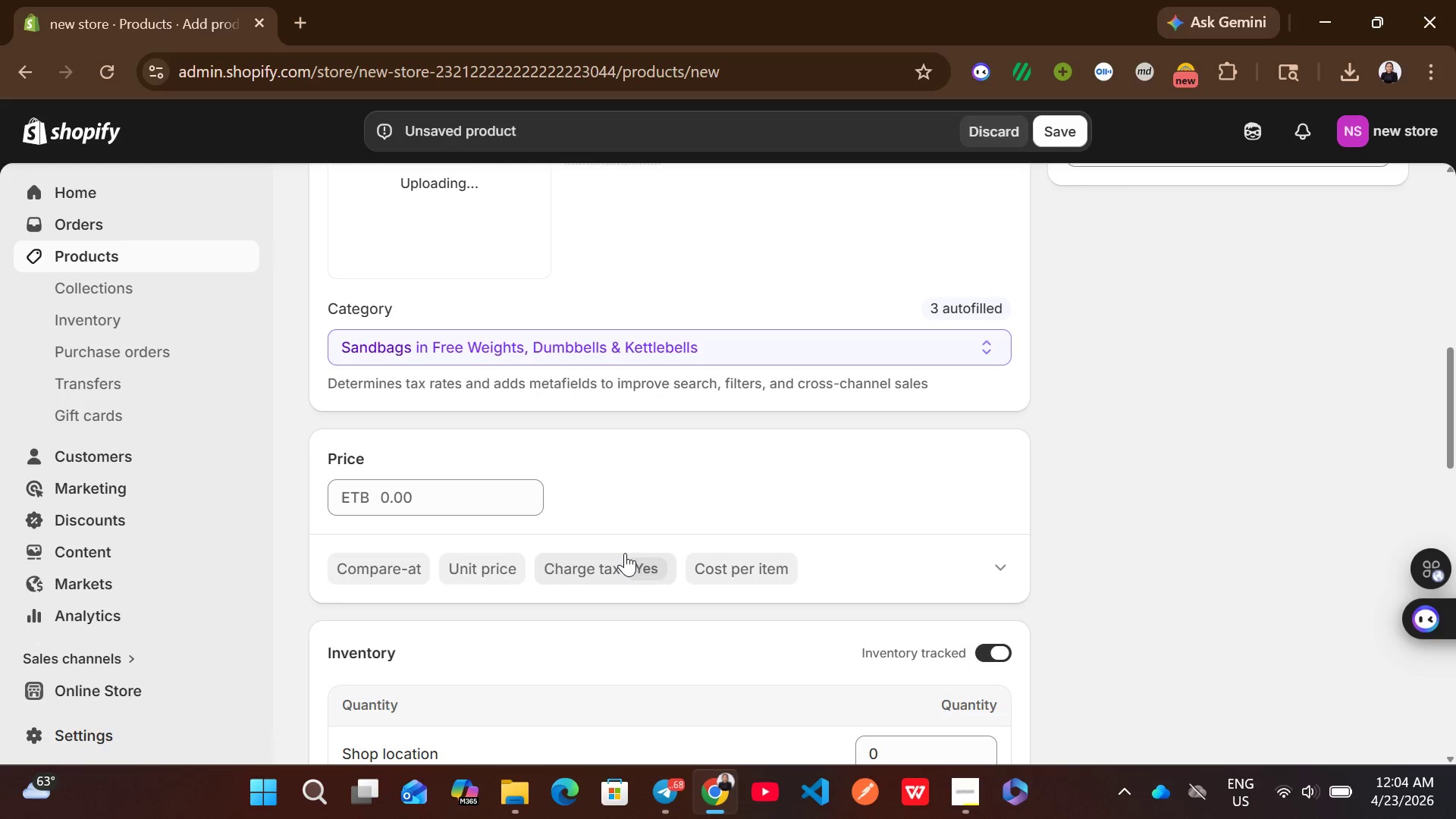 
left_click([450, 510])
 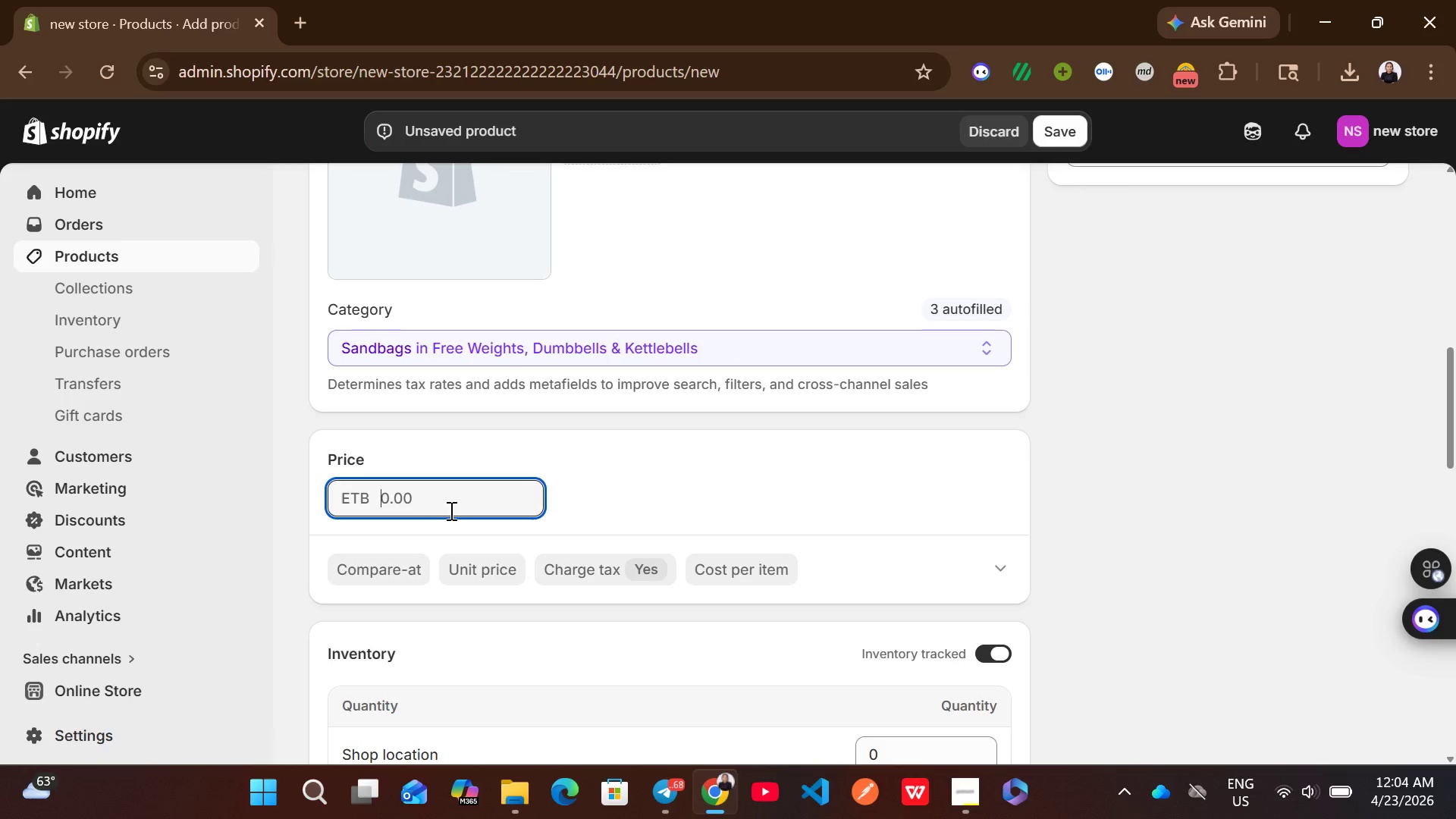 
type(79)
 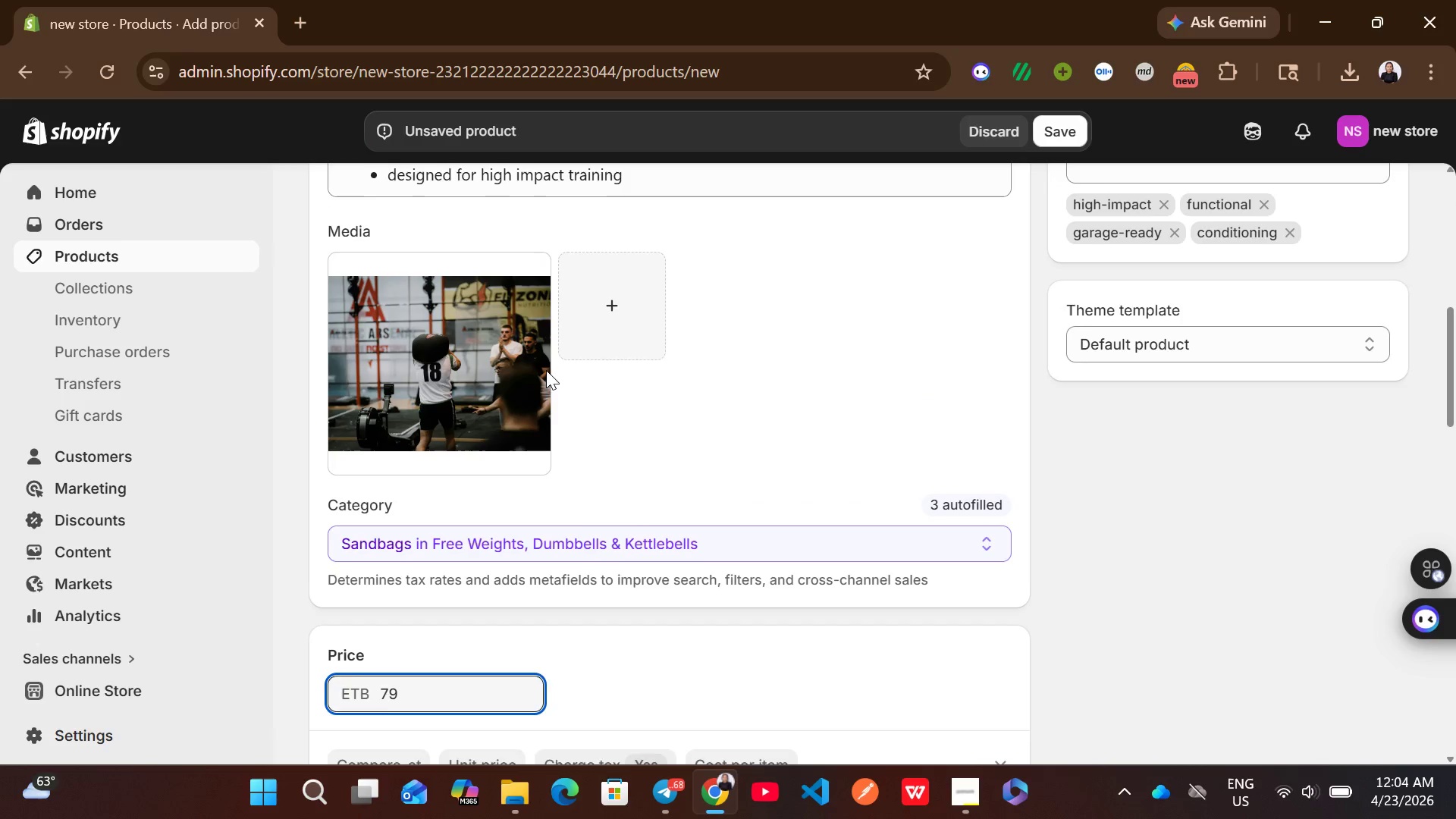 
left_click([483, 358])
 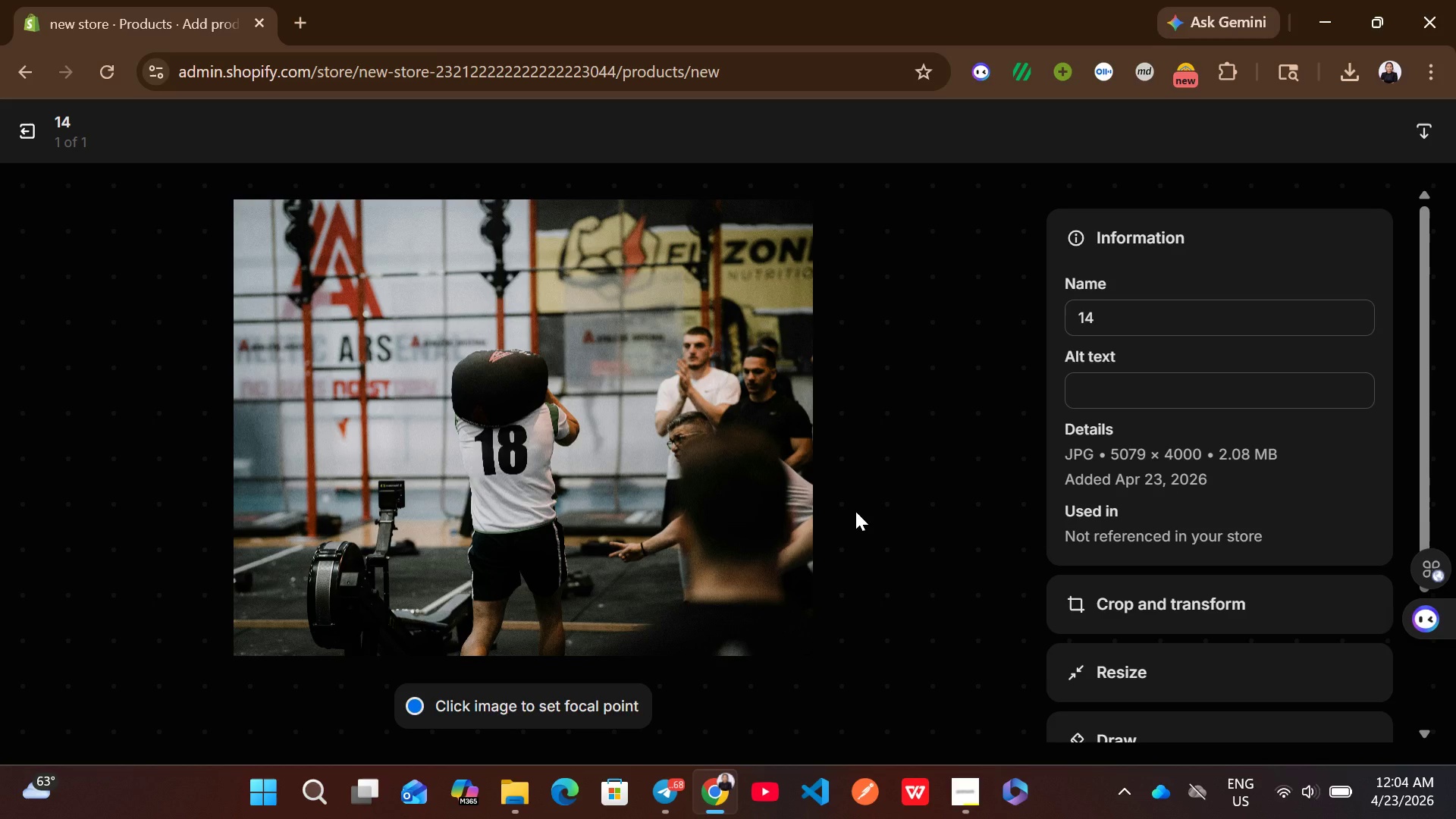 
wait(17.06)
 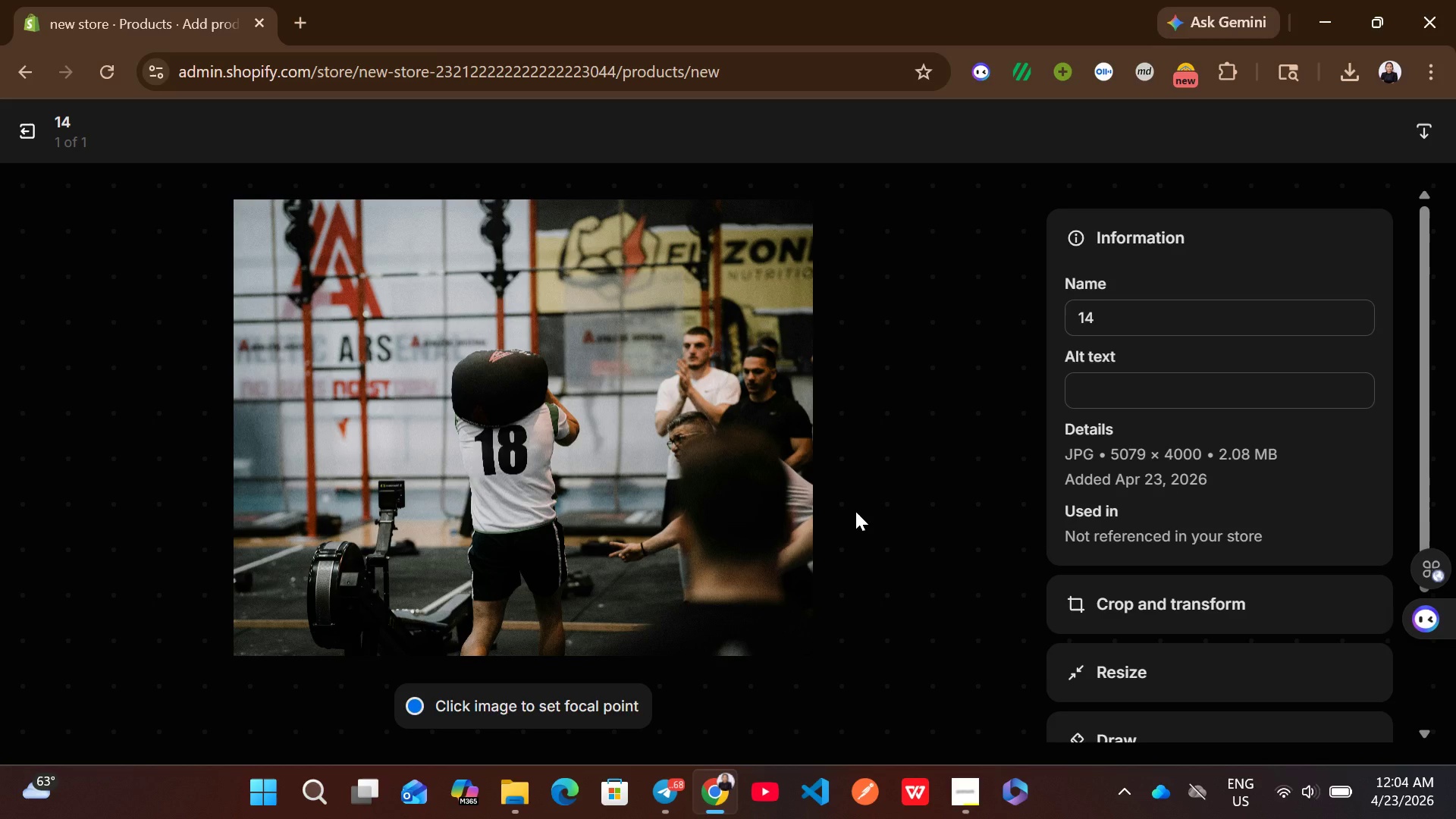 
left_click([1169, 377])
 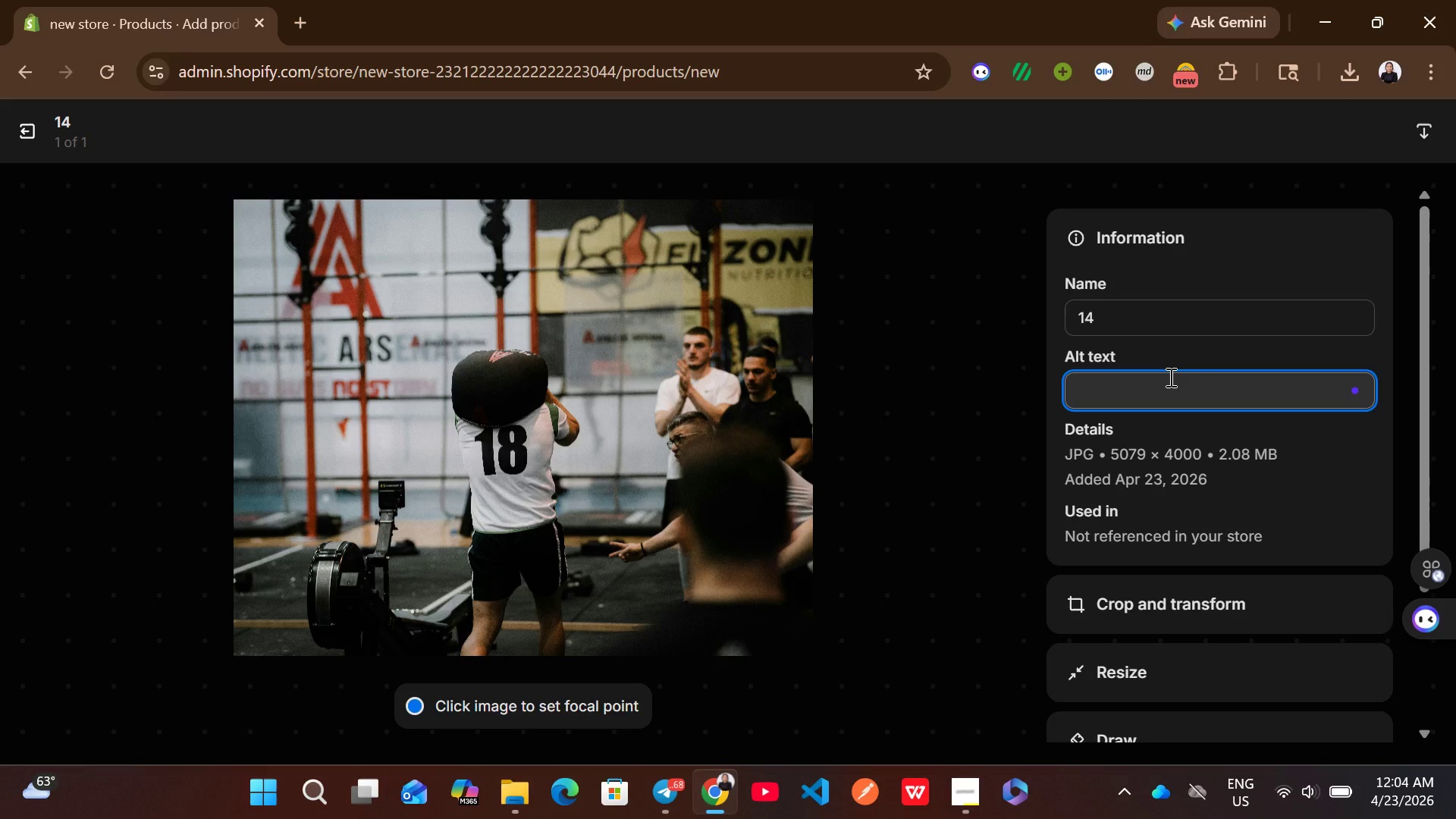 
type(heavy duty sandbag functo)
key(Backspace)
key(Backspace)
type(tional )
 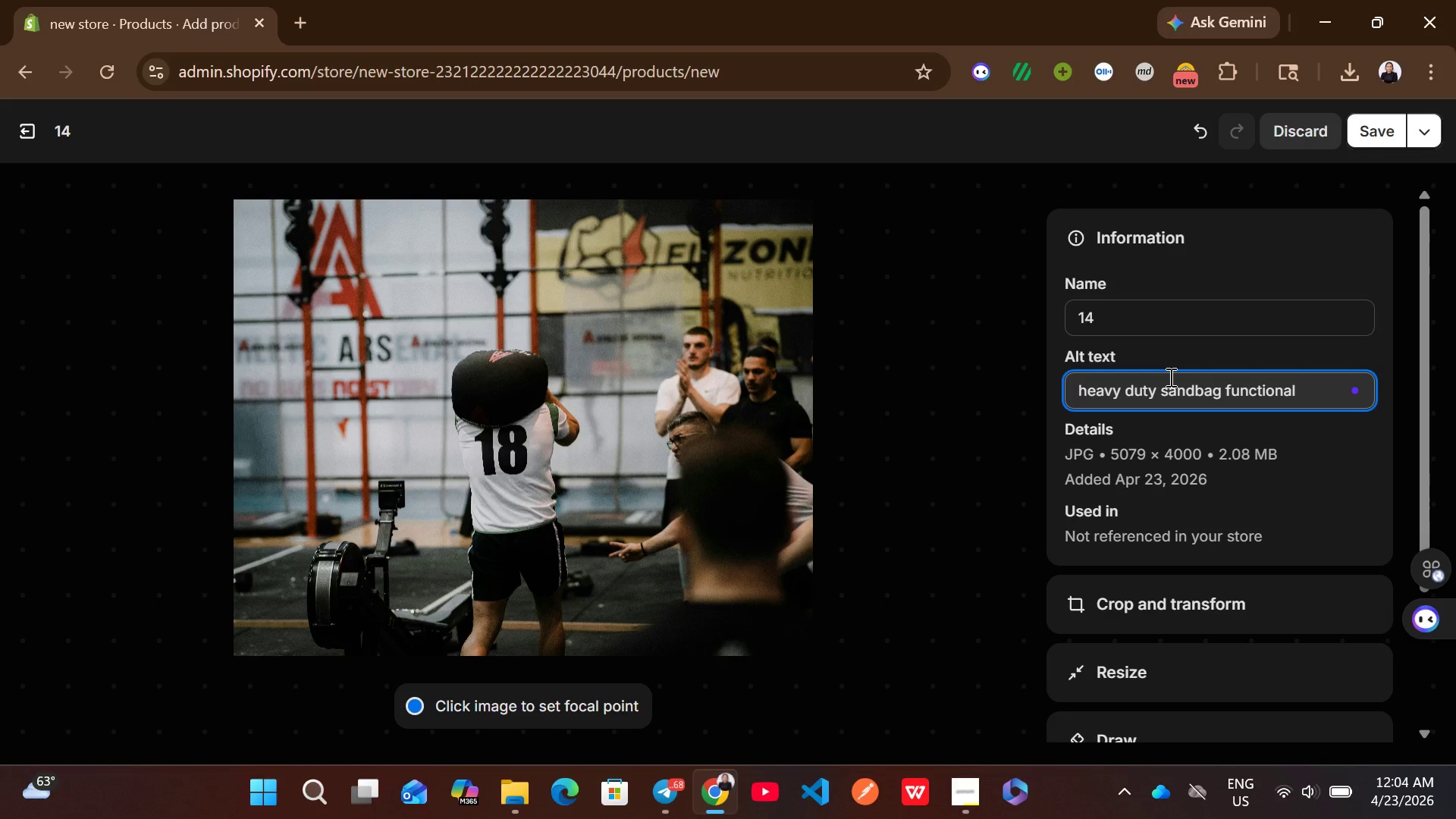 
type(workout trainin)
 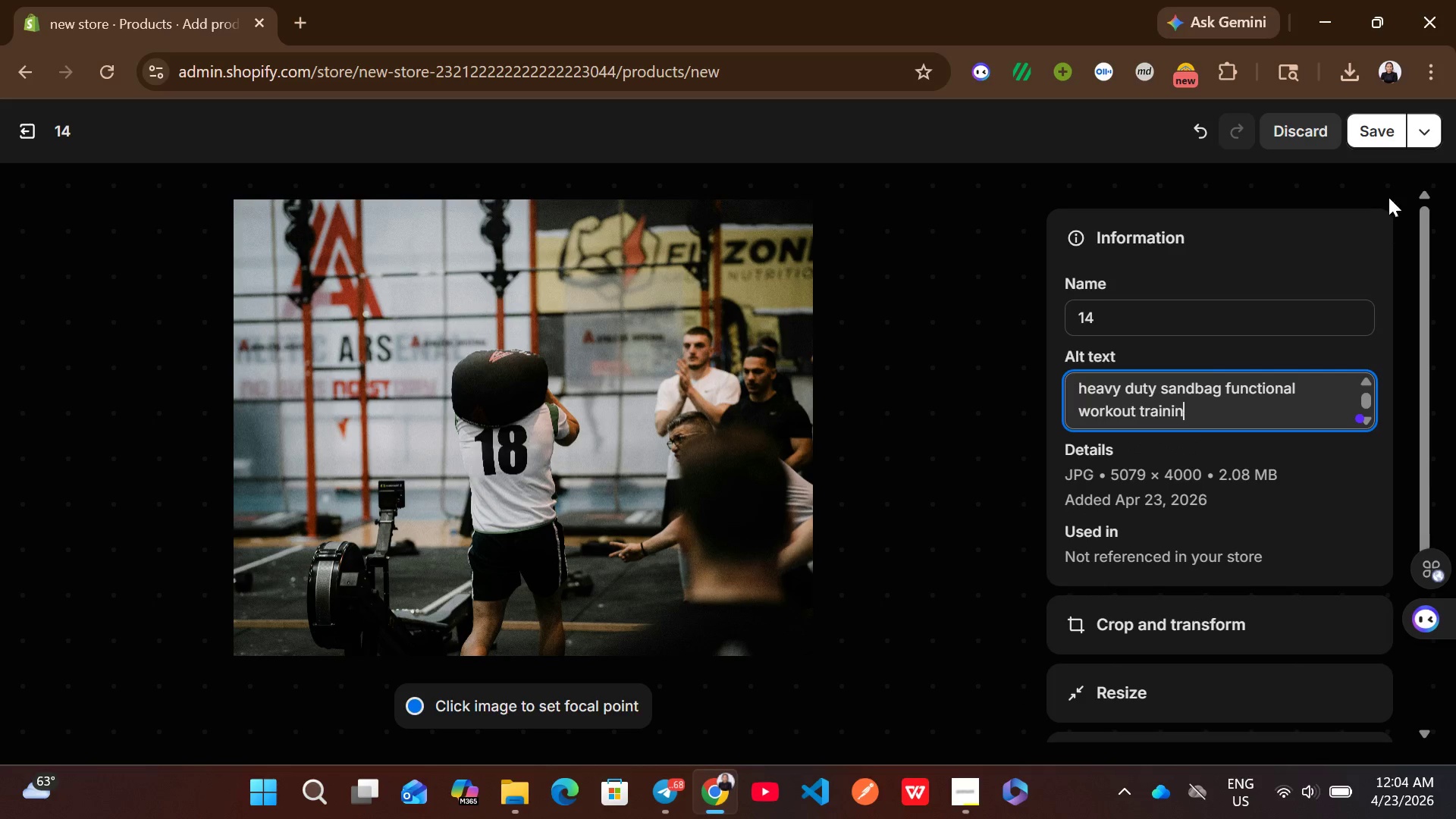 
left_click([1362, 129])
 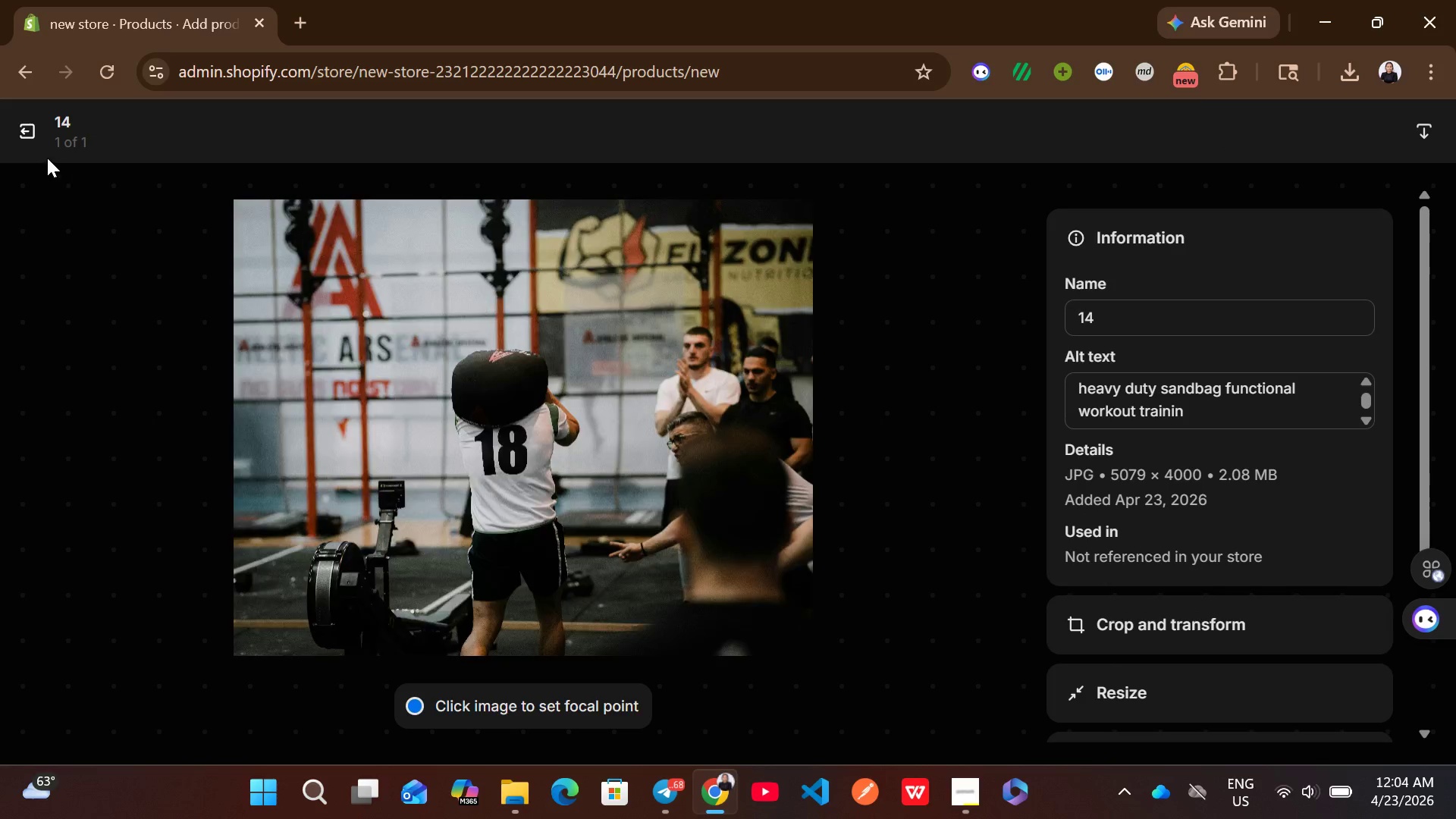 
left_click([34, 143])
 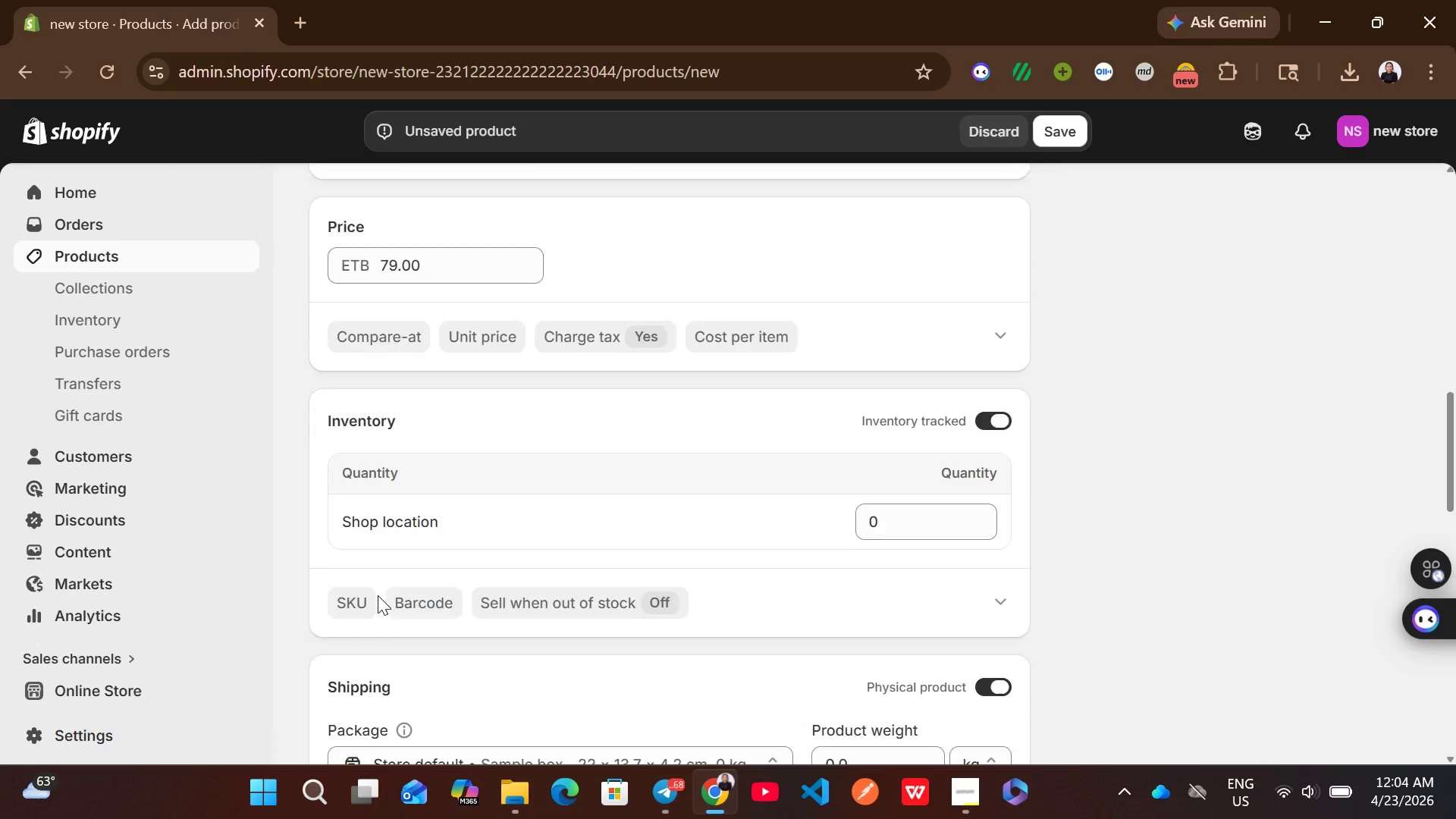 
left_click([344, 536])
 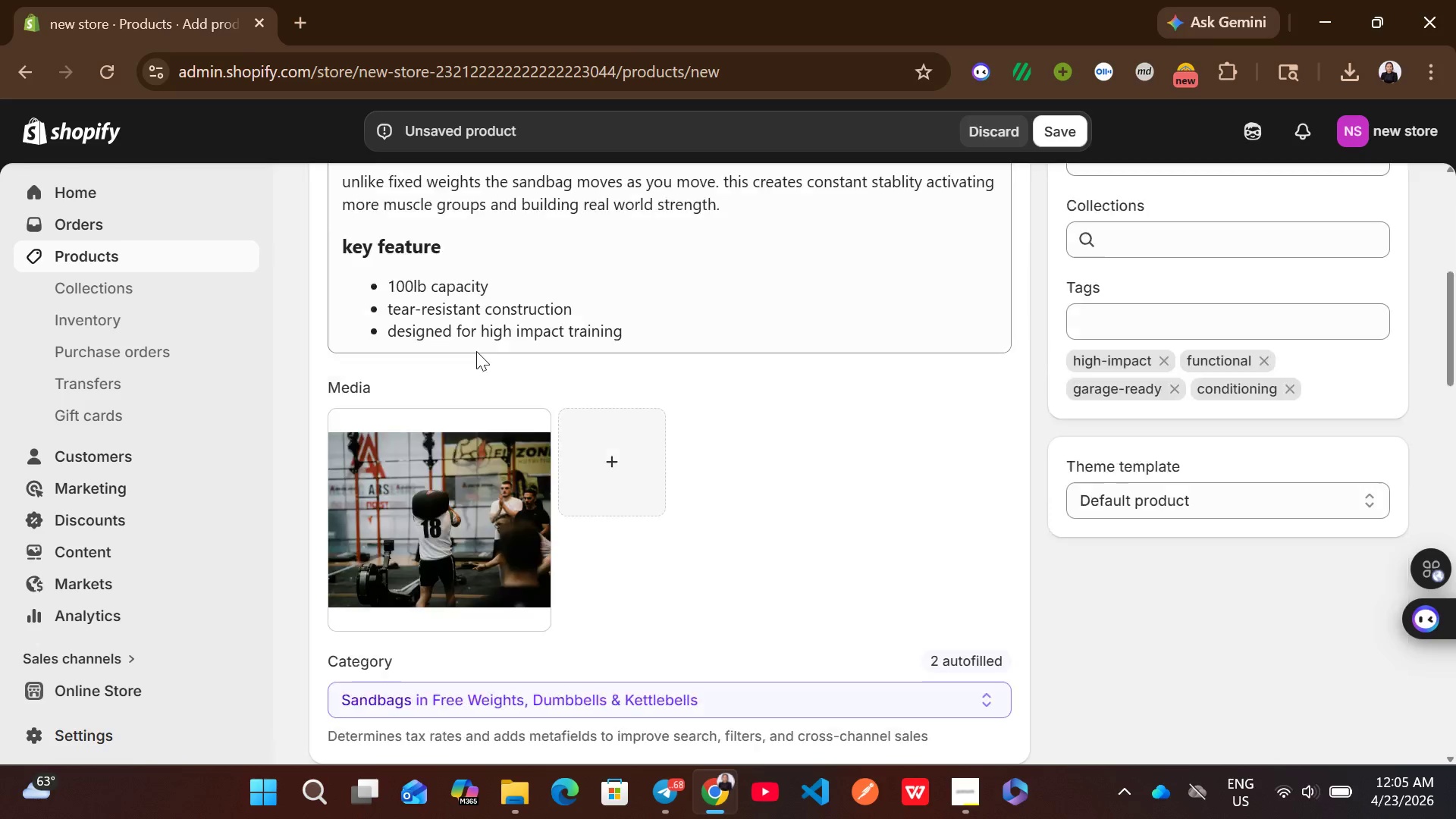 
wait(6.34)
 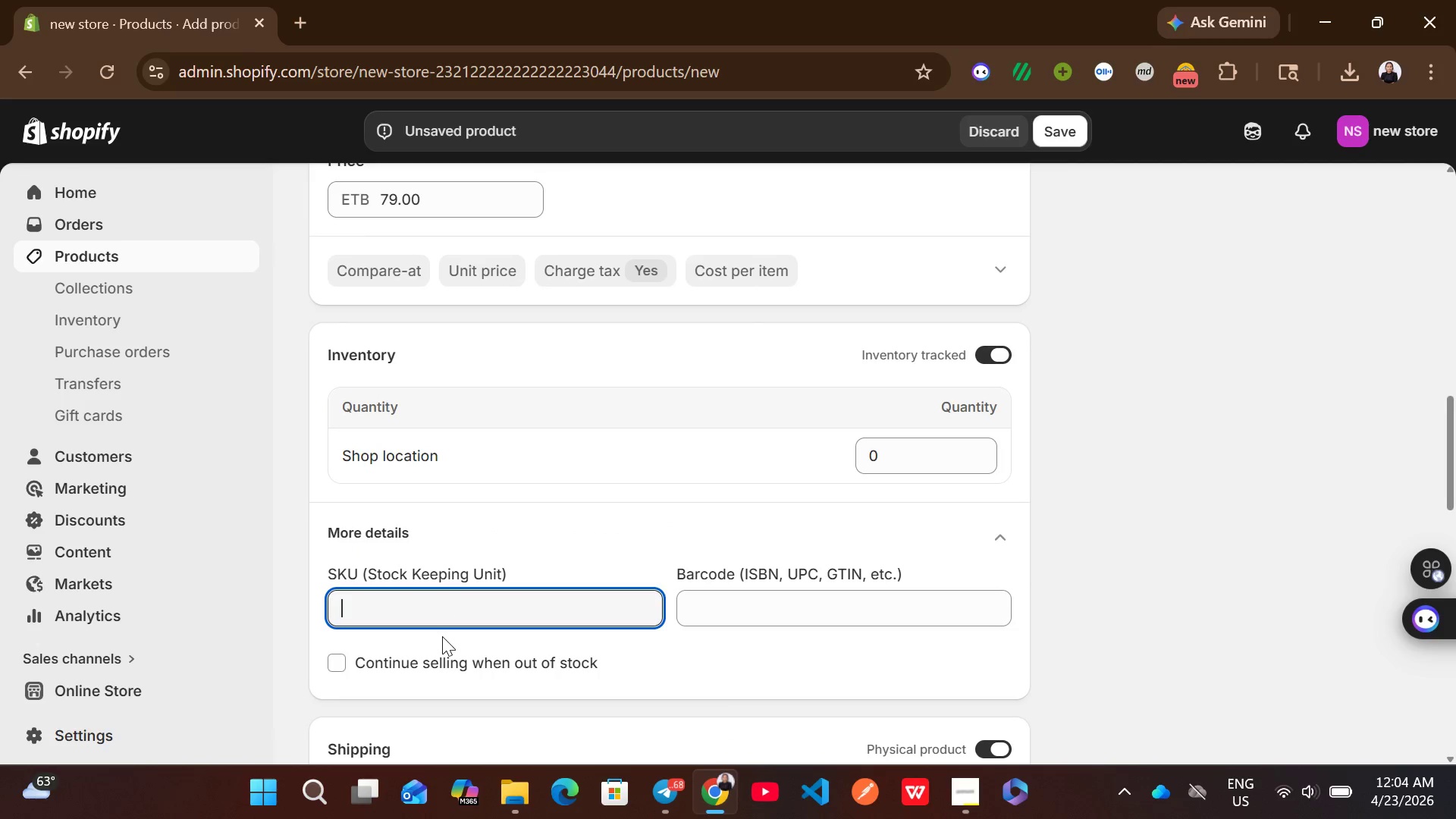 
type(h)
key(Backspace)
type(HDS-02)
 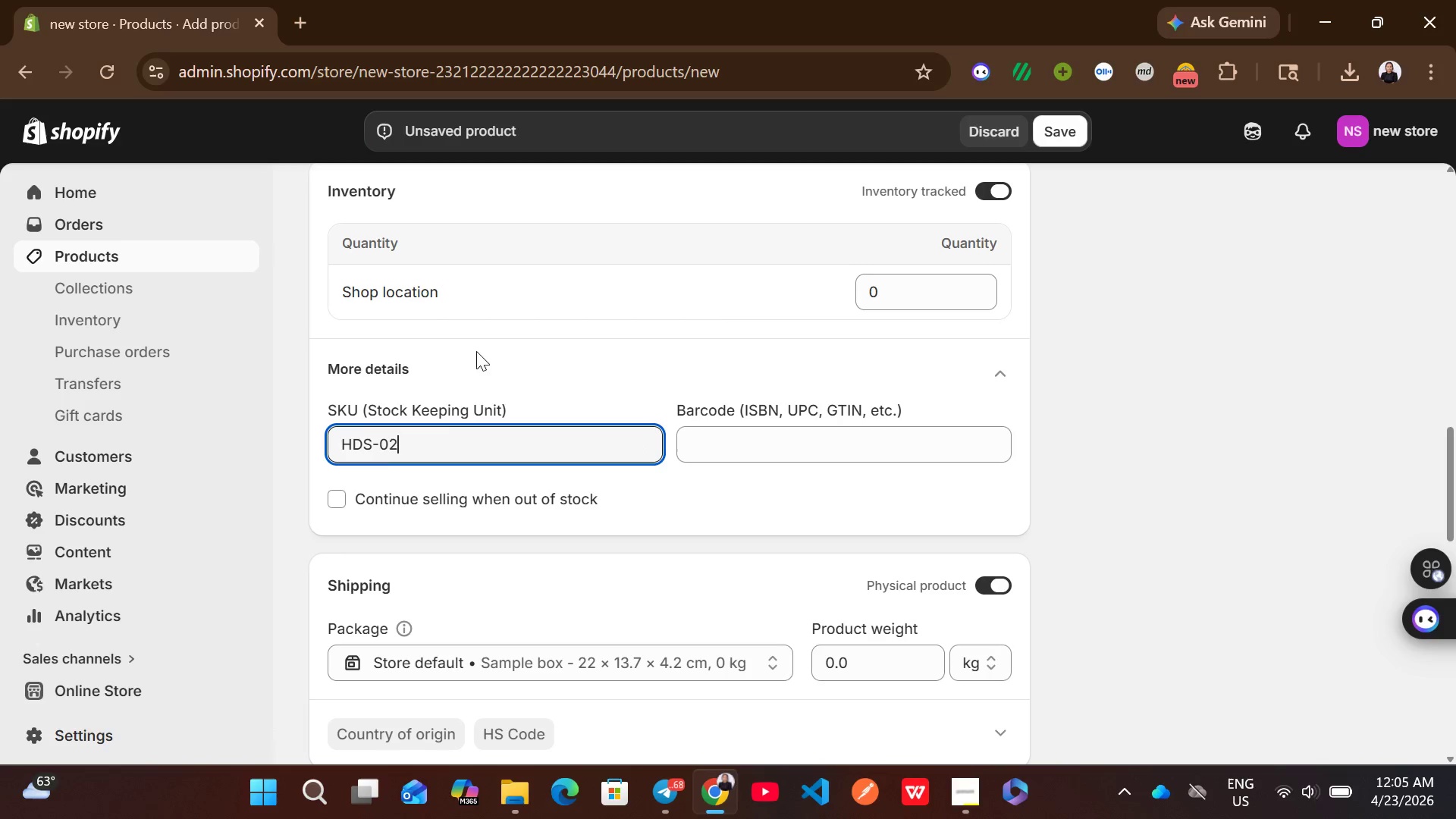 
left_click([378, 492])
 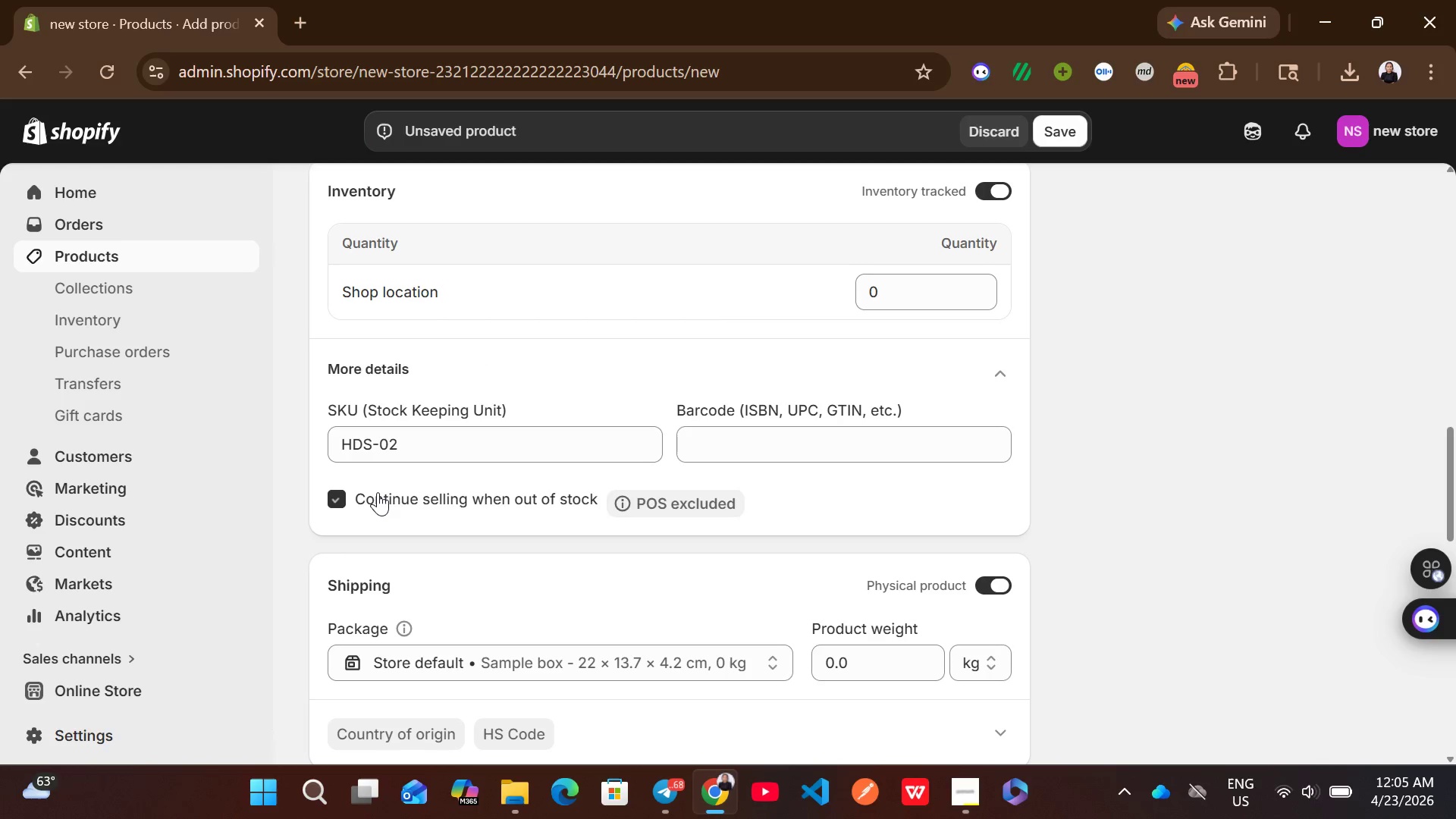 
left_click([378, 492])
 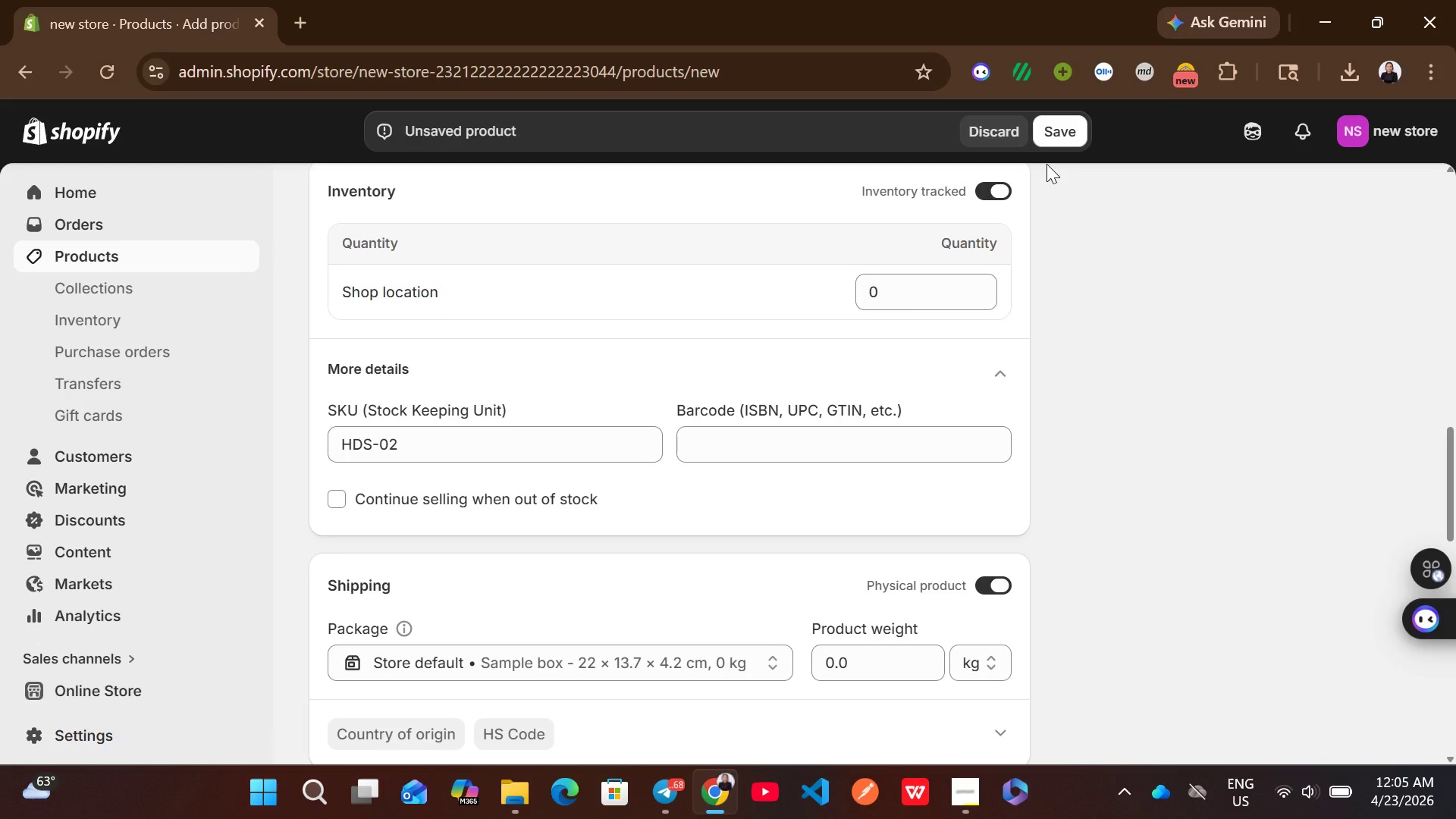 
left_click([1056, 137])
 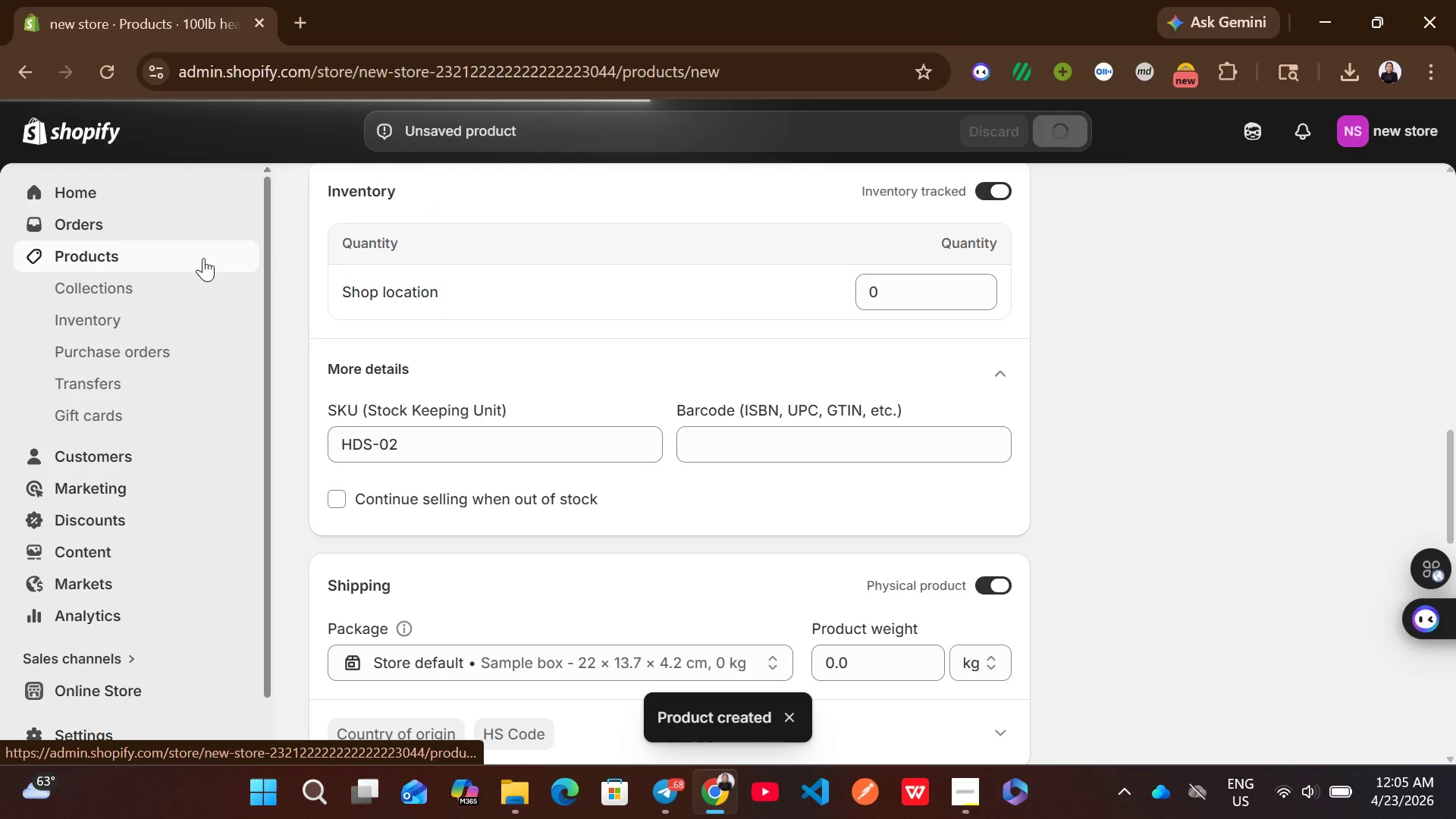 
wait(12.88)
 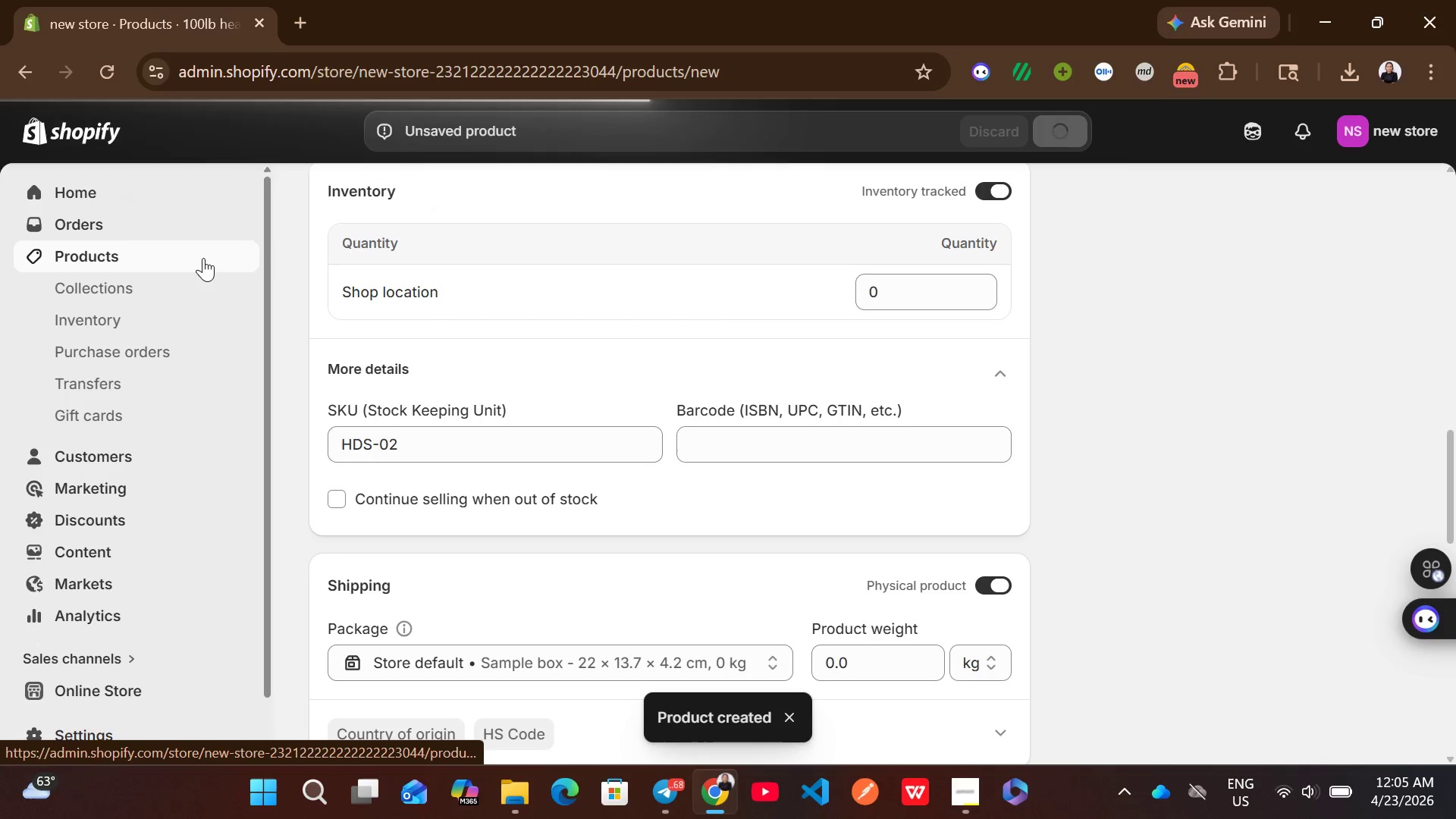 
left_click([203, 258])
 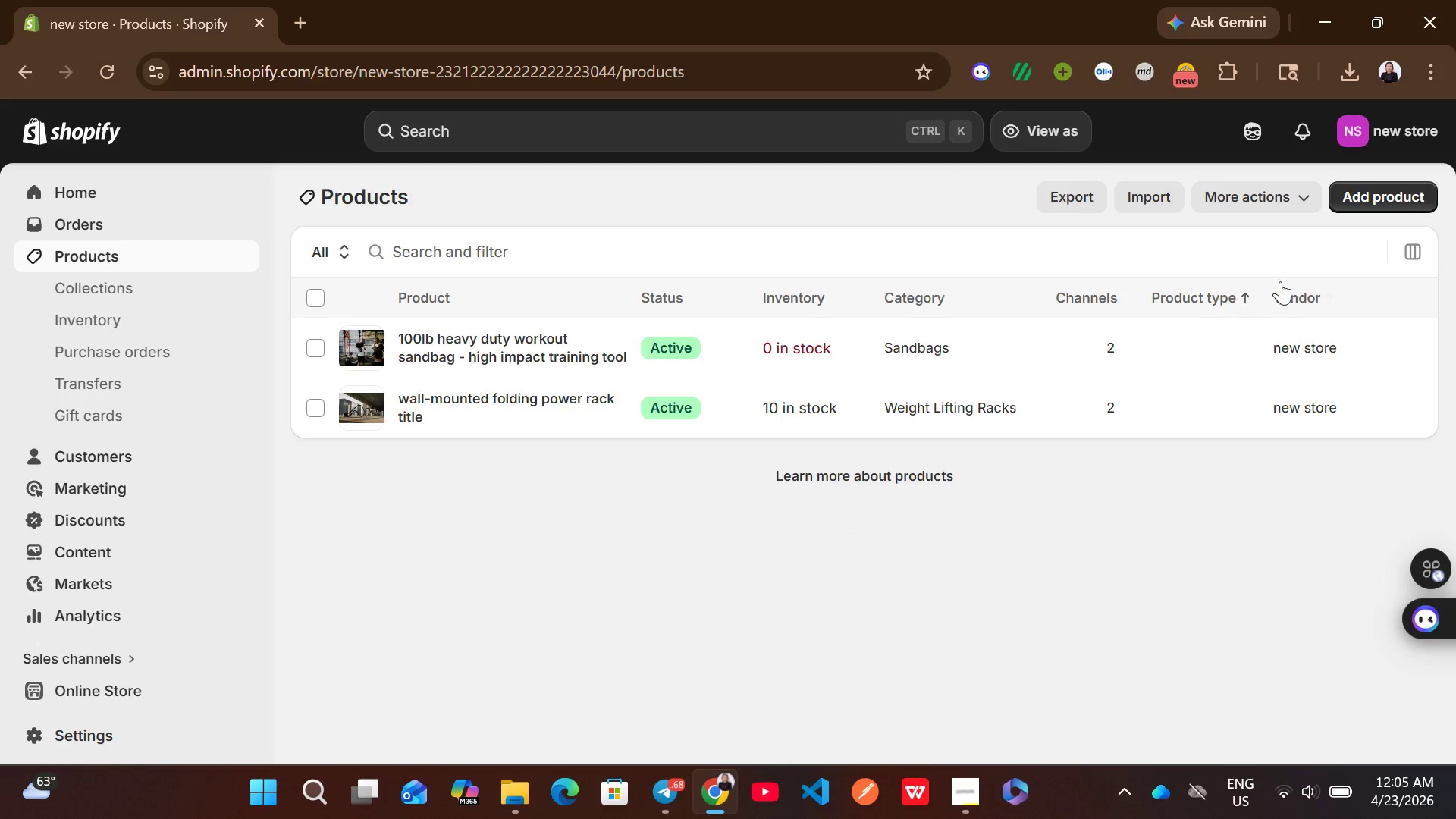 
wait(5.28)
 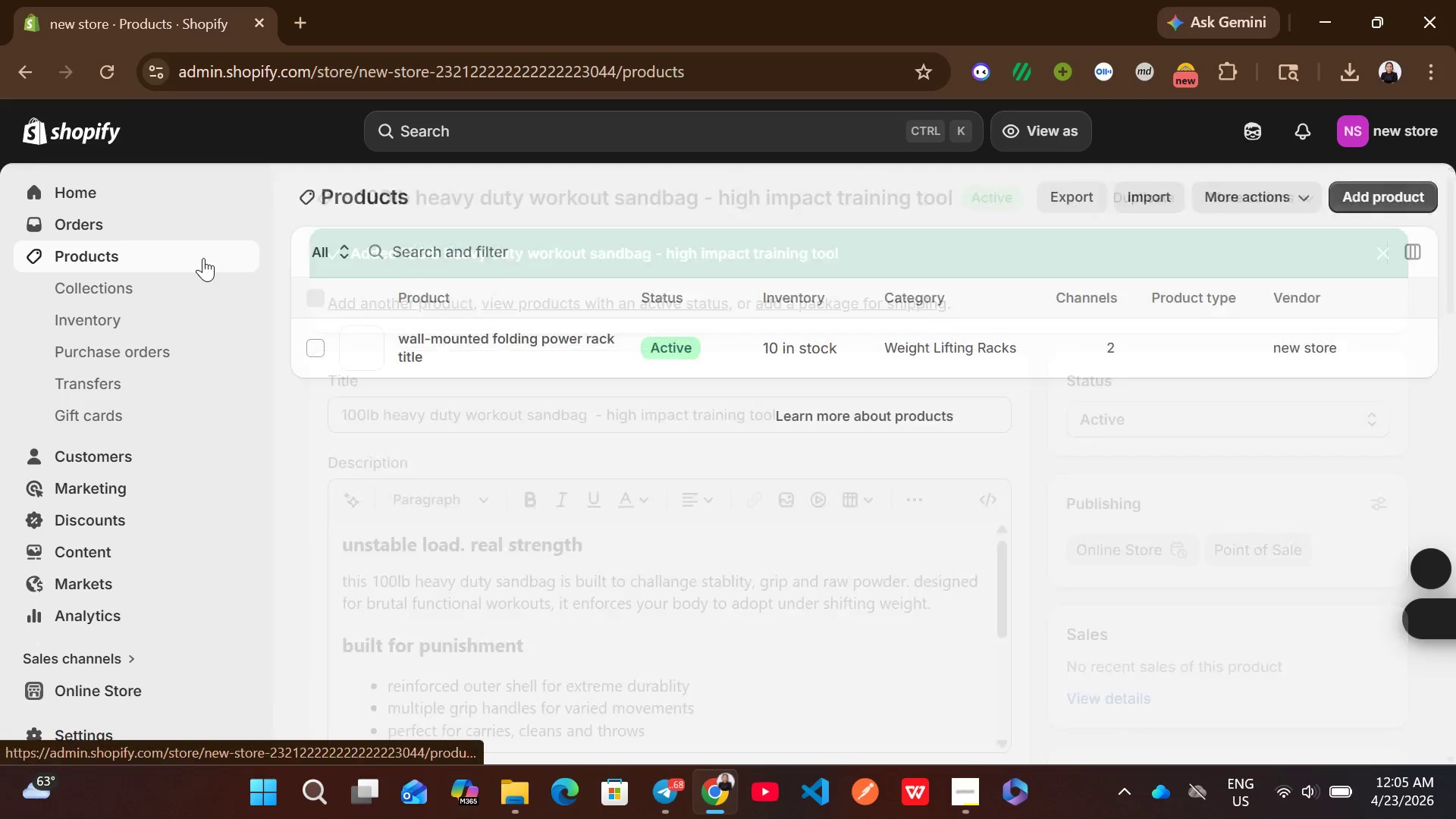 
left_click([1383, 207])
 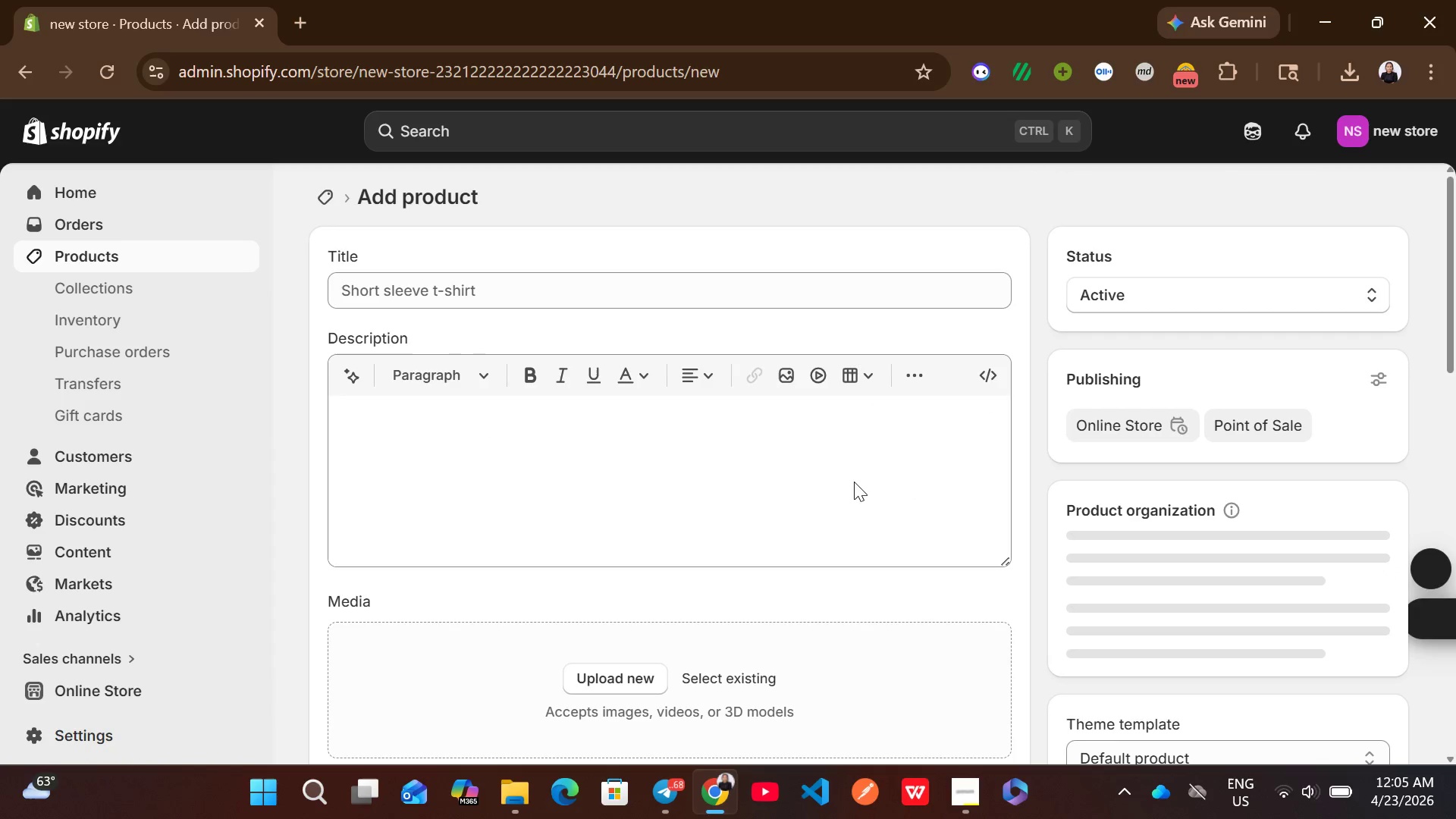 
left_click([649, 453])
 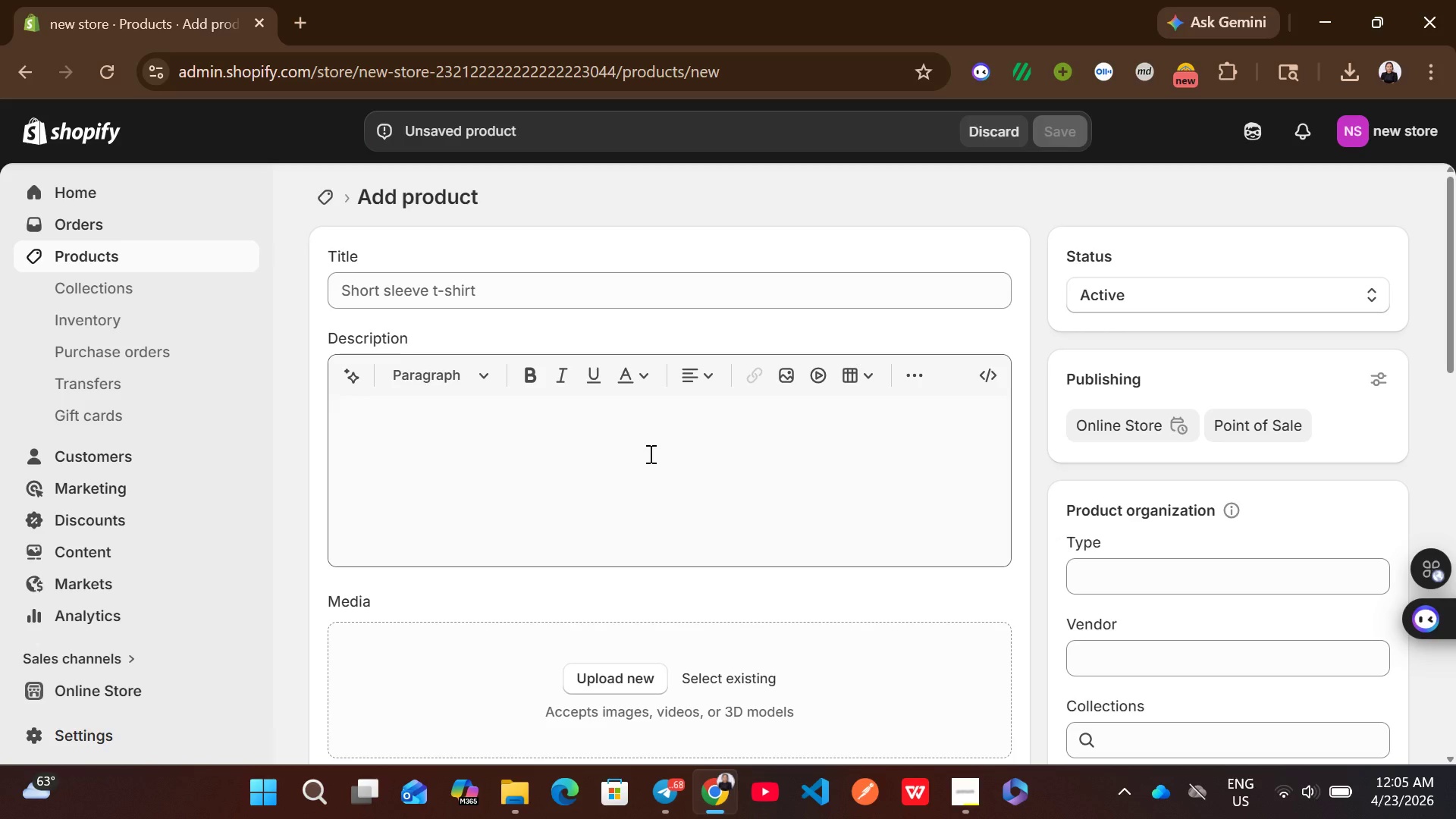 
wait(14.14)
 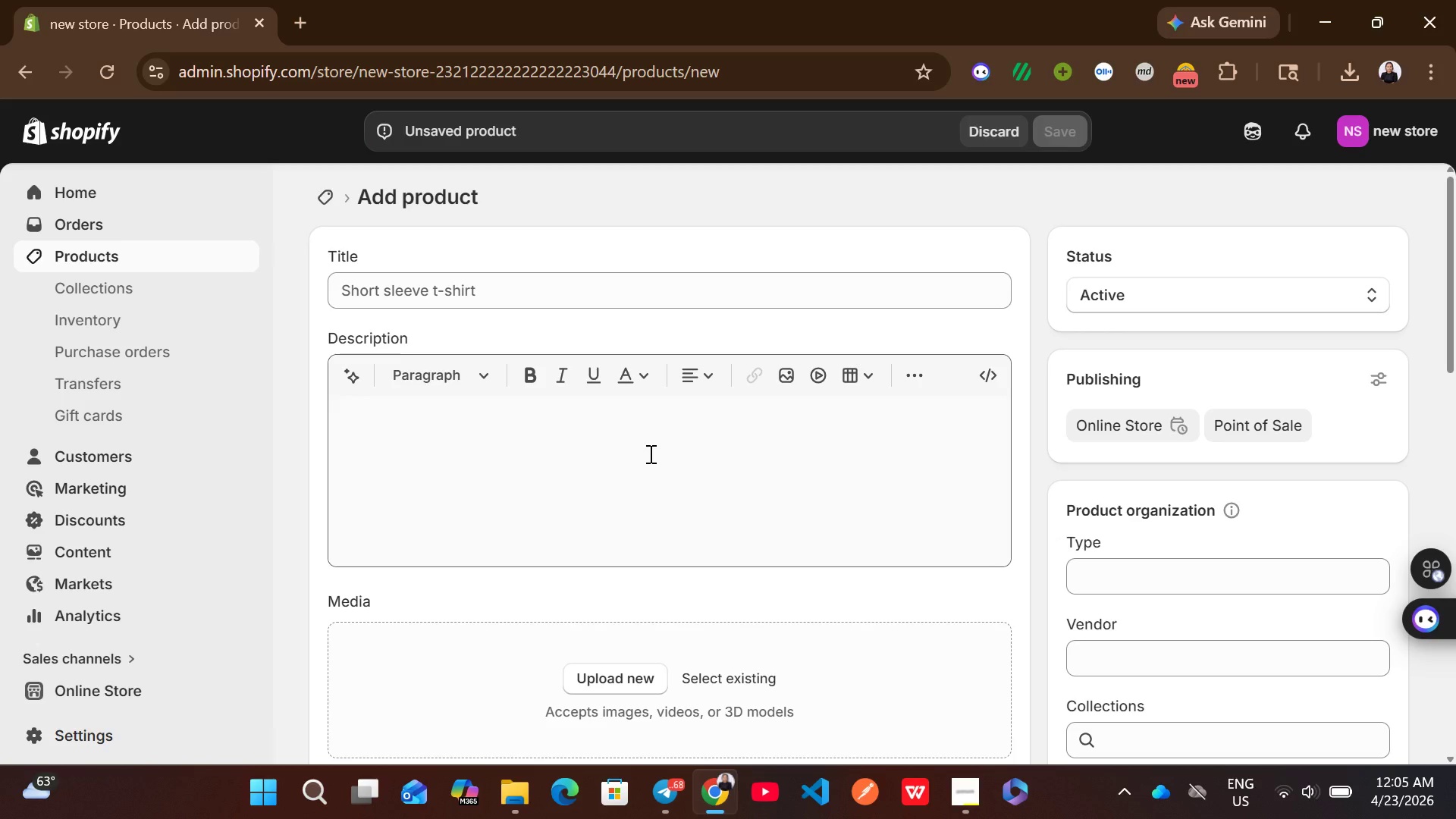 
left_click([651, 276])
 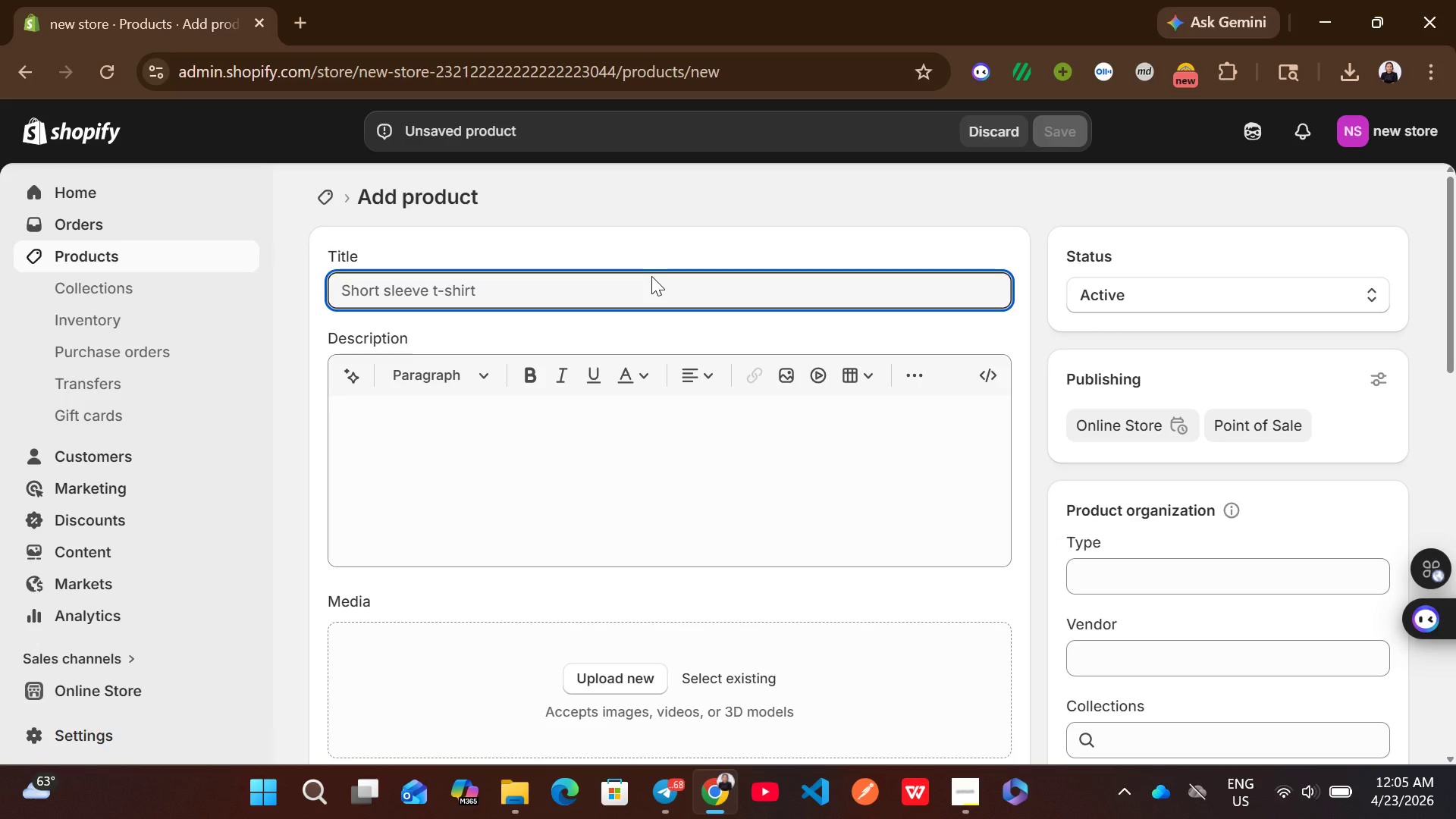 
type(competition kettle )
key(Backspace)
type(bells - )
 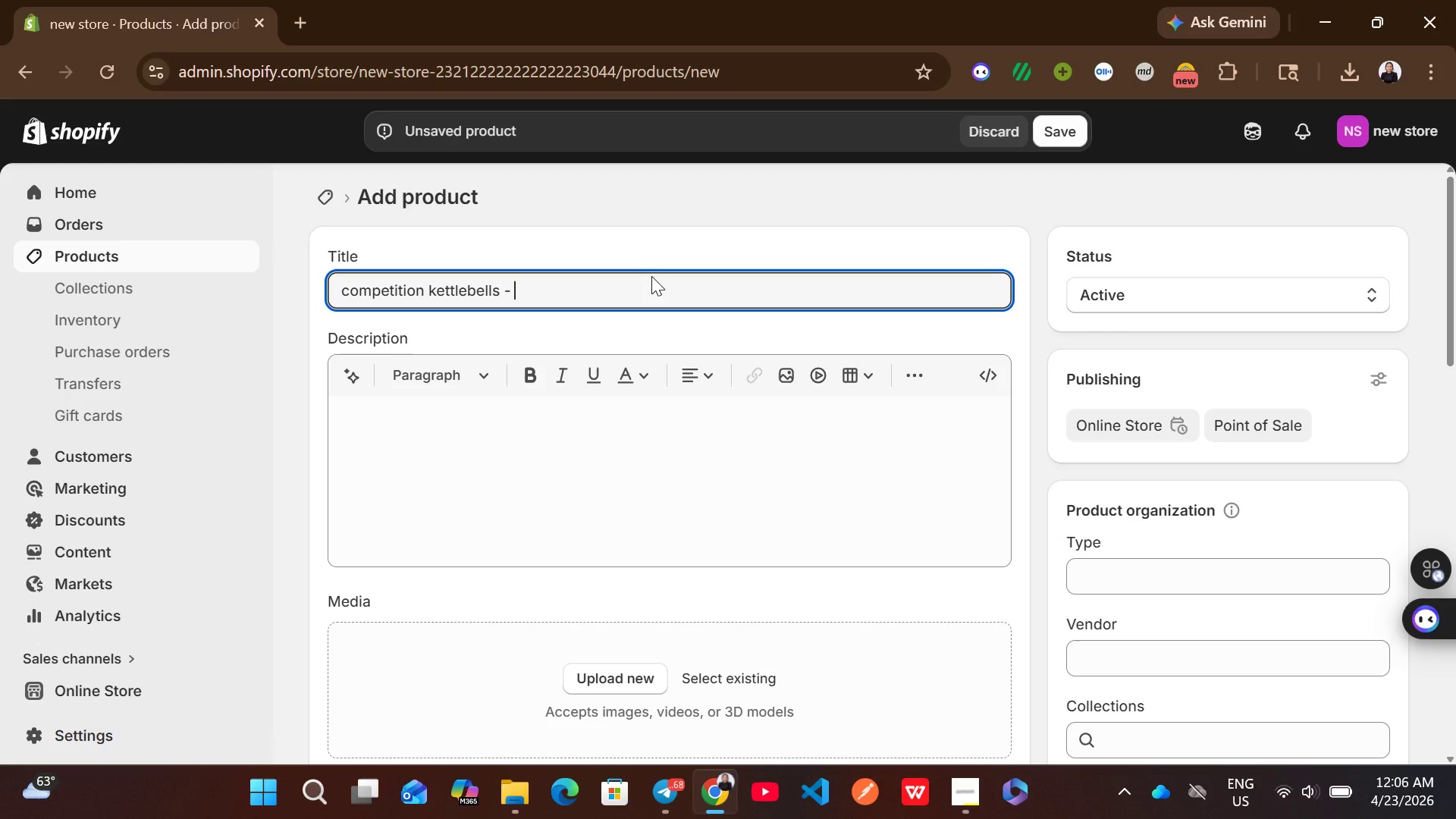 
type(modular strengh)
key(Backspace)
type(th )
 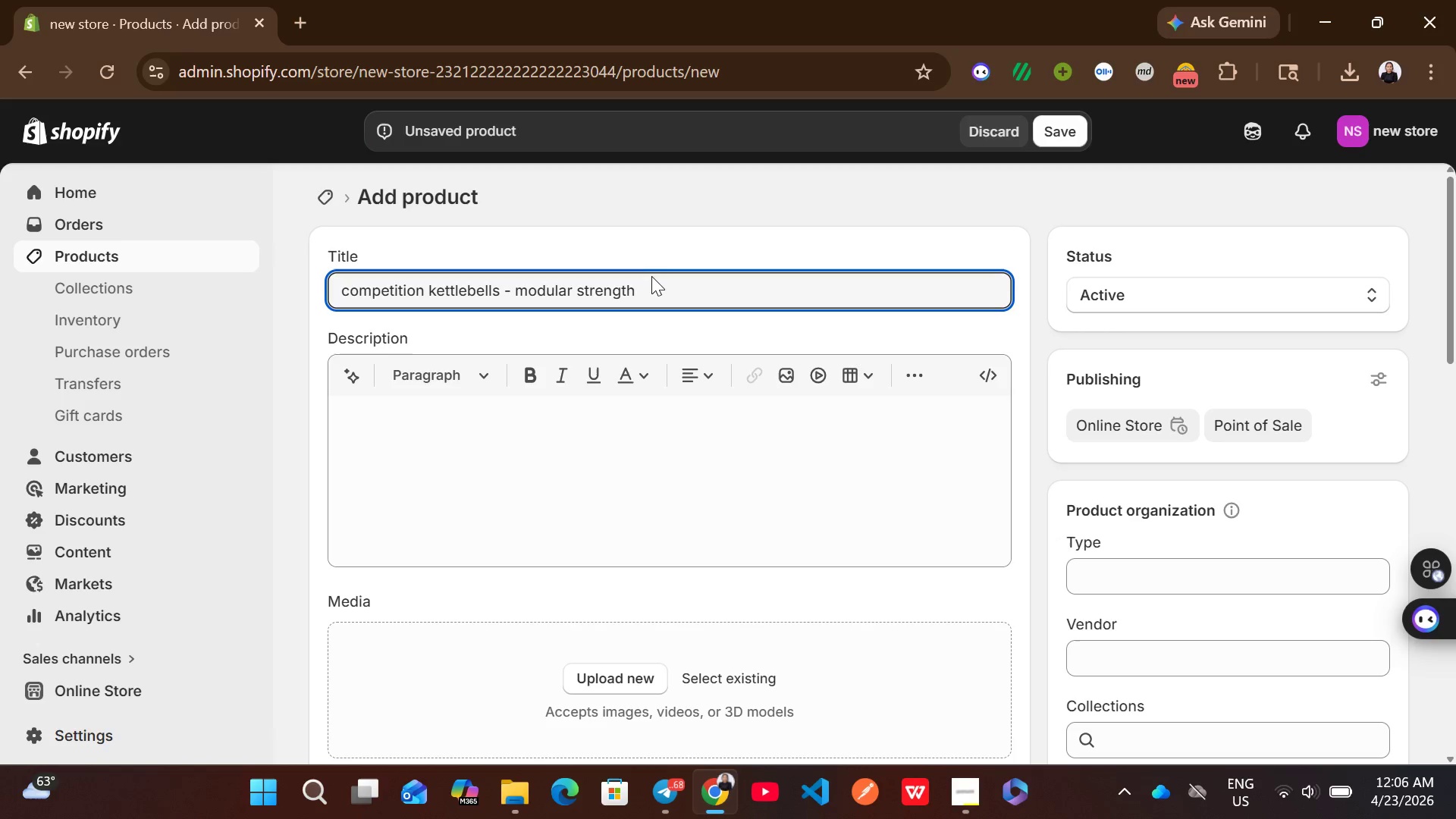 
wait(13.39)
 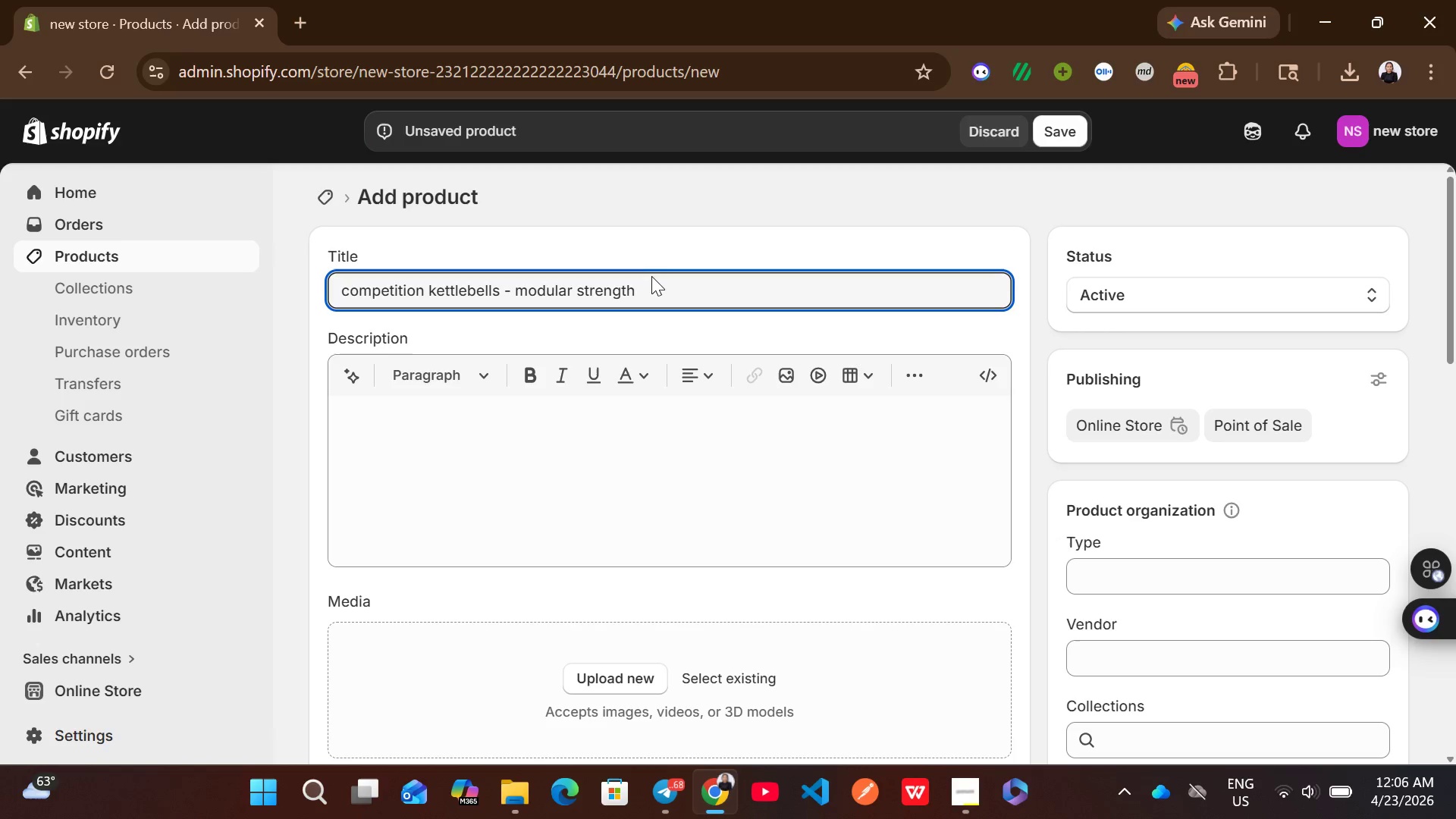 
type(system)
 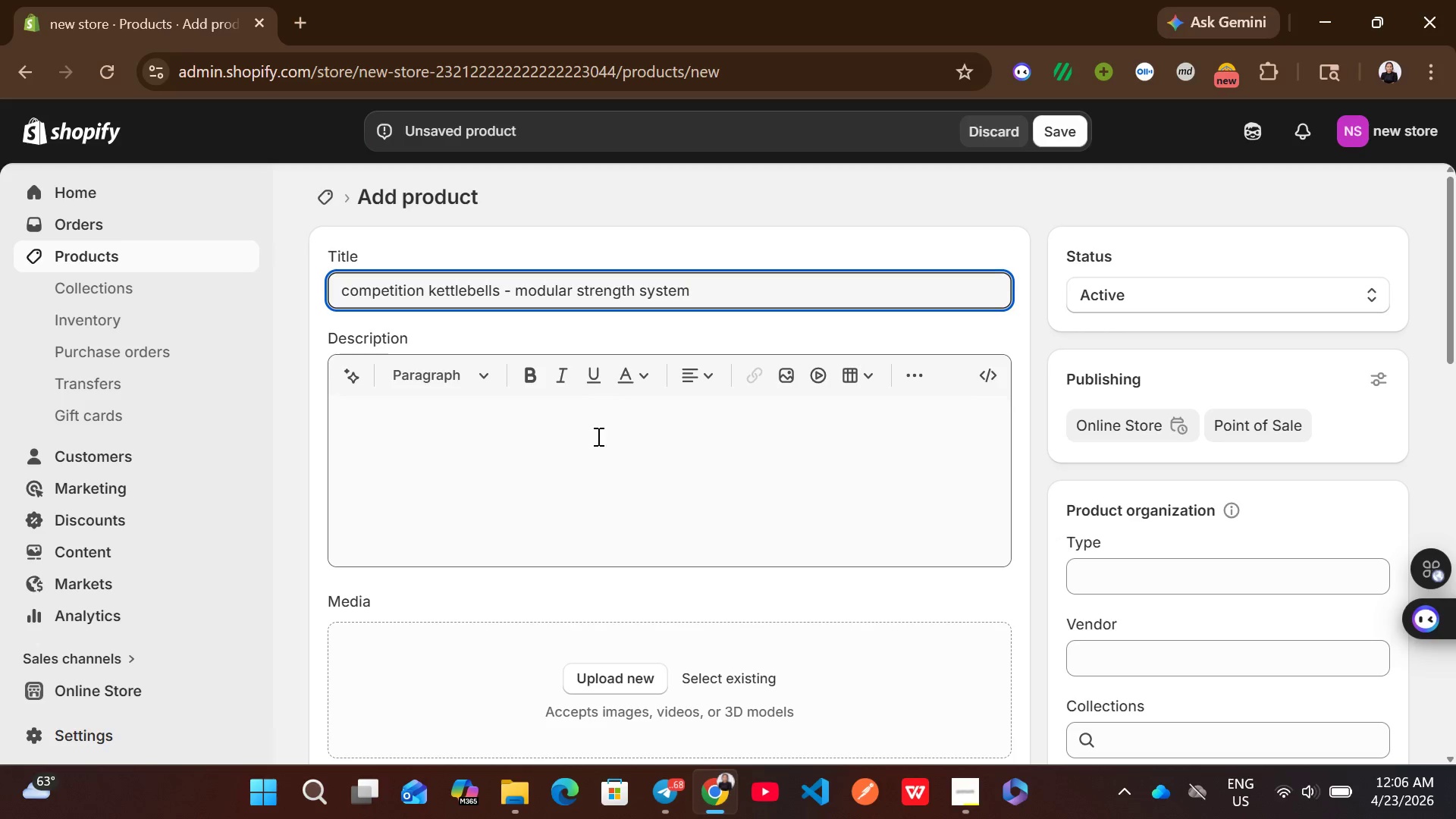 
left_click([597, 436])
 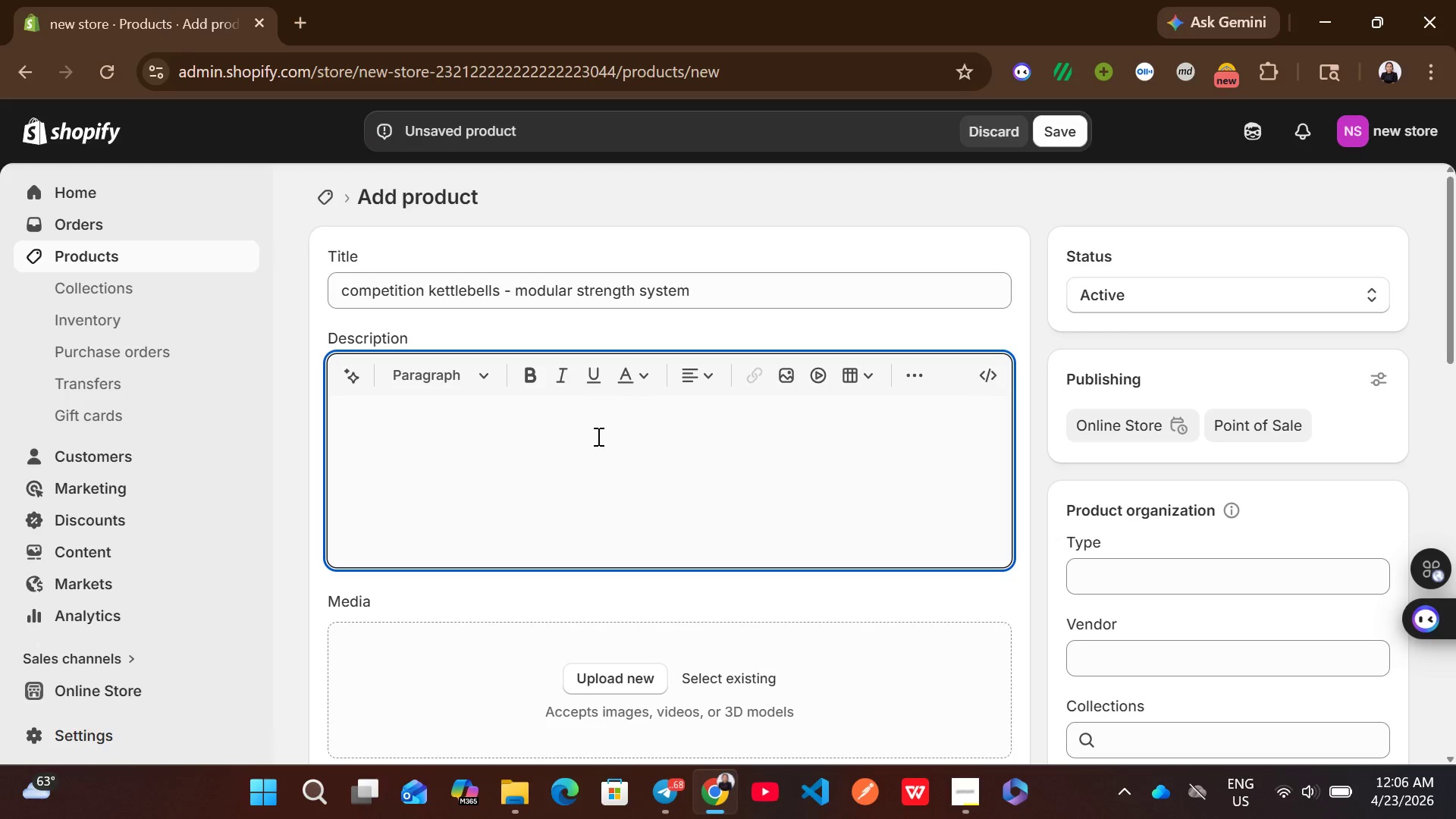 
type(these competito)
key(Backspace)
type(o)
key(Backspace)
type(iton )
 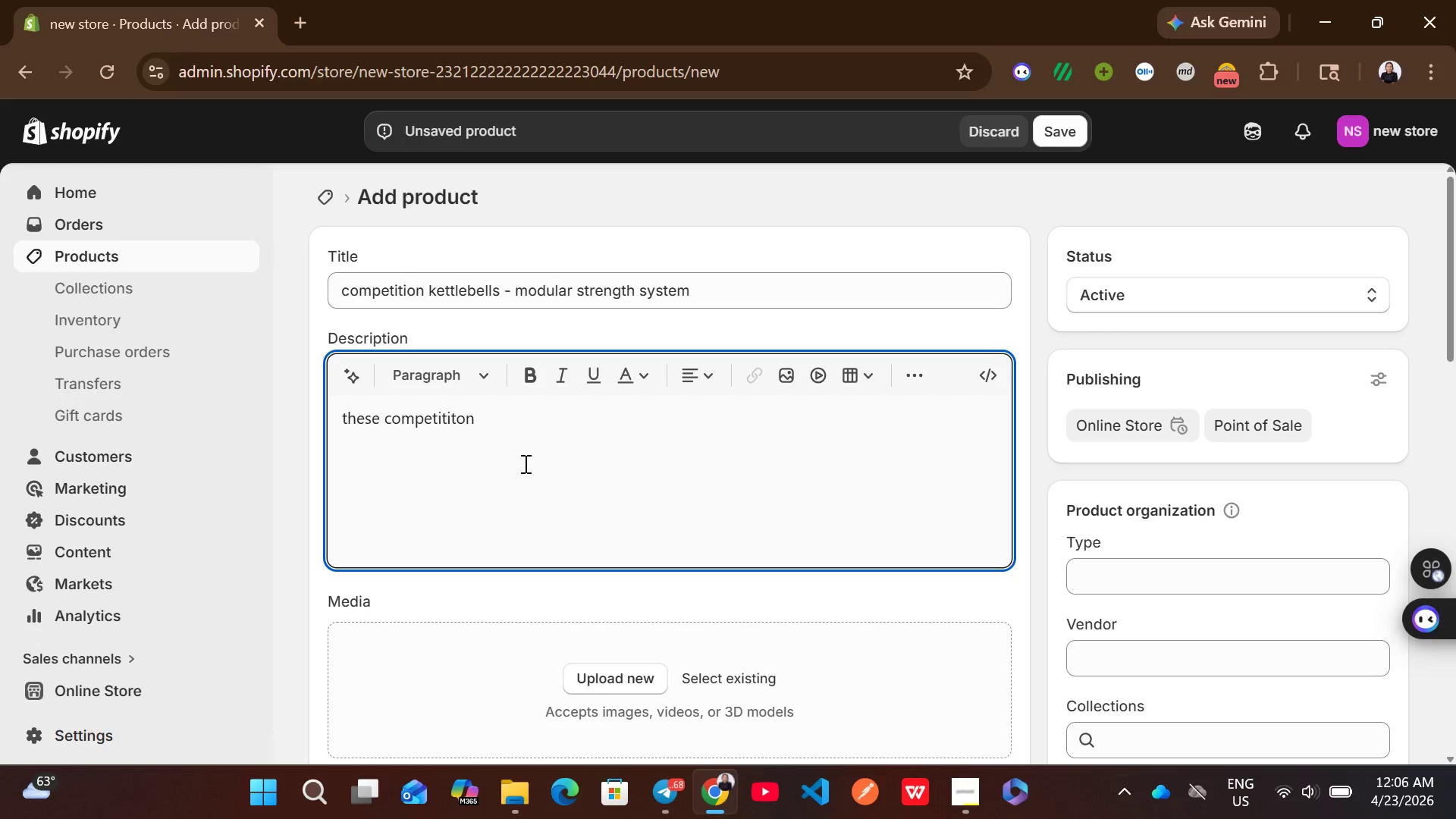 
left_click([444, 416])
 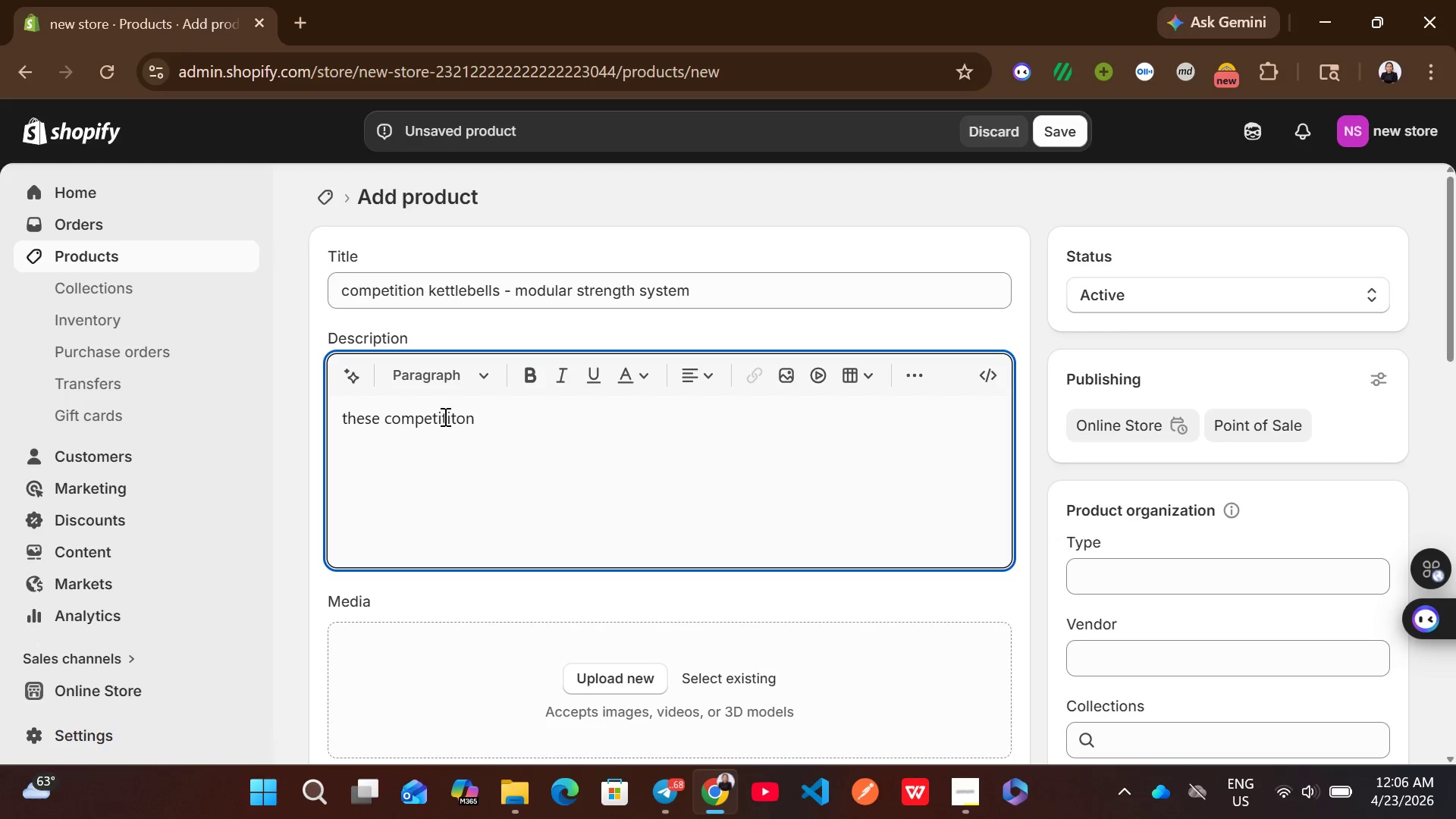 
key(Backspace)
 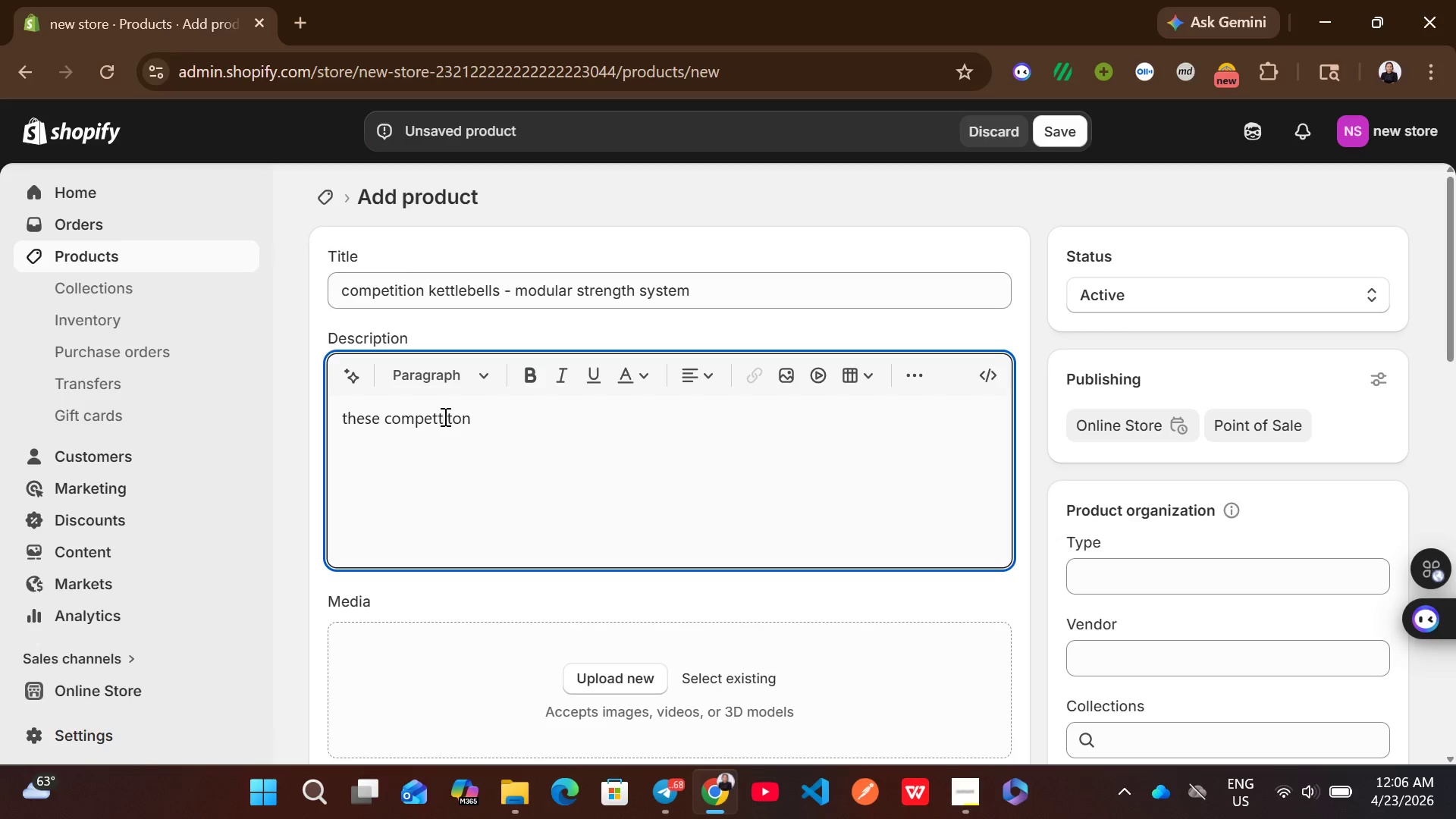 
key(Backspace)
 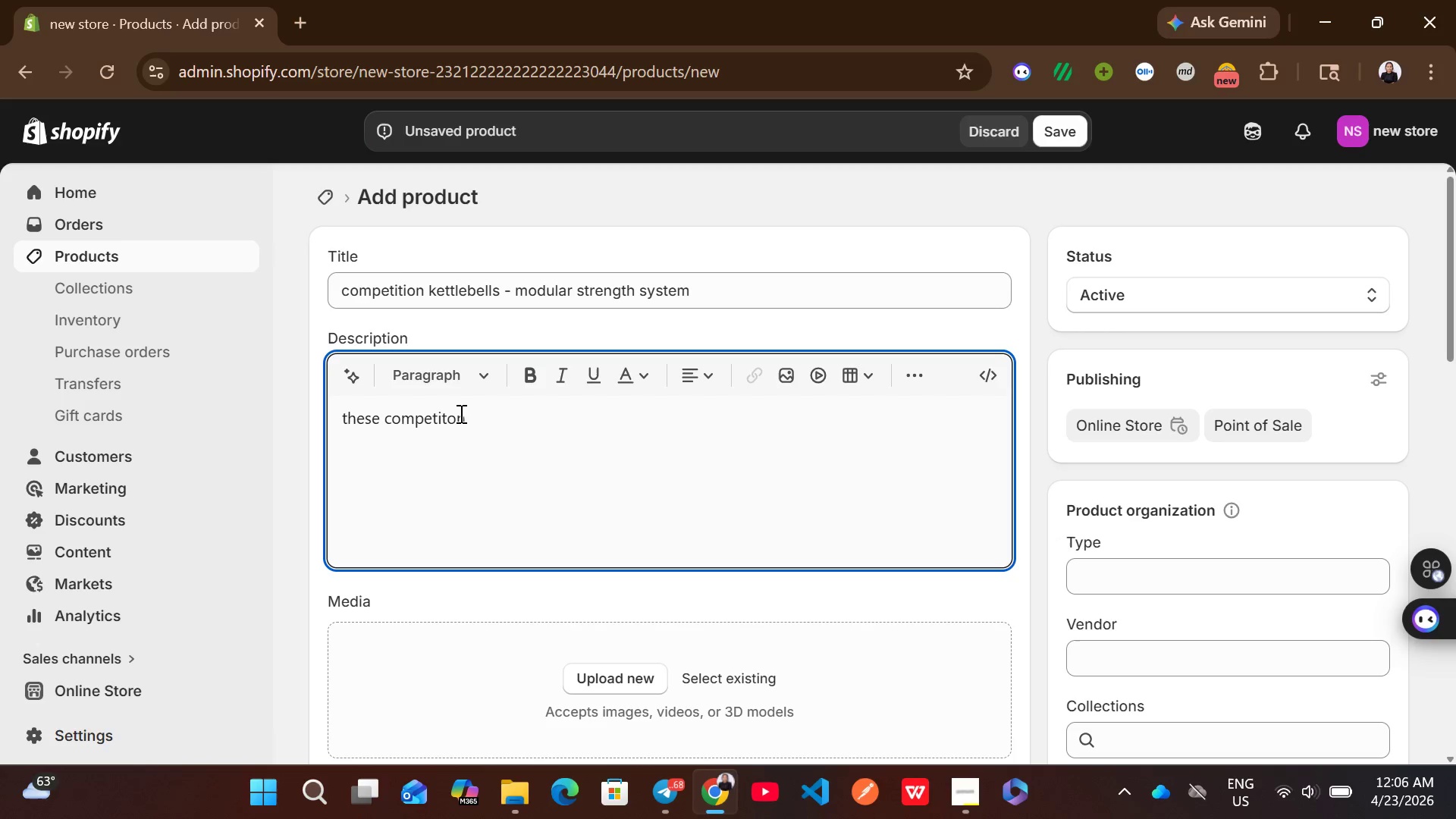 
left_click([457, 414])
 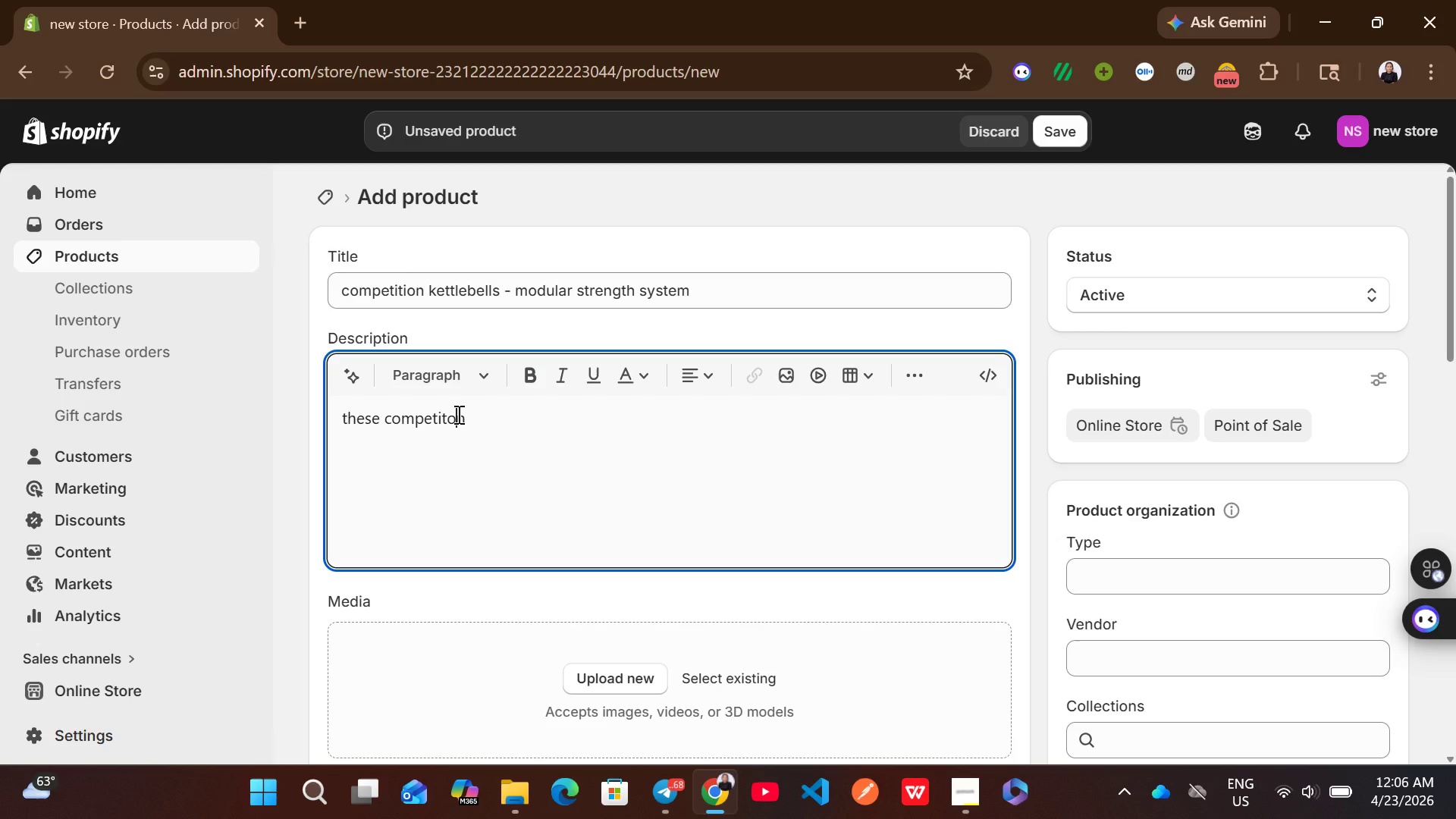 
key(Backspace)
type(io)
 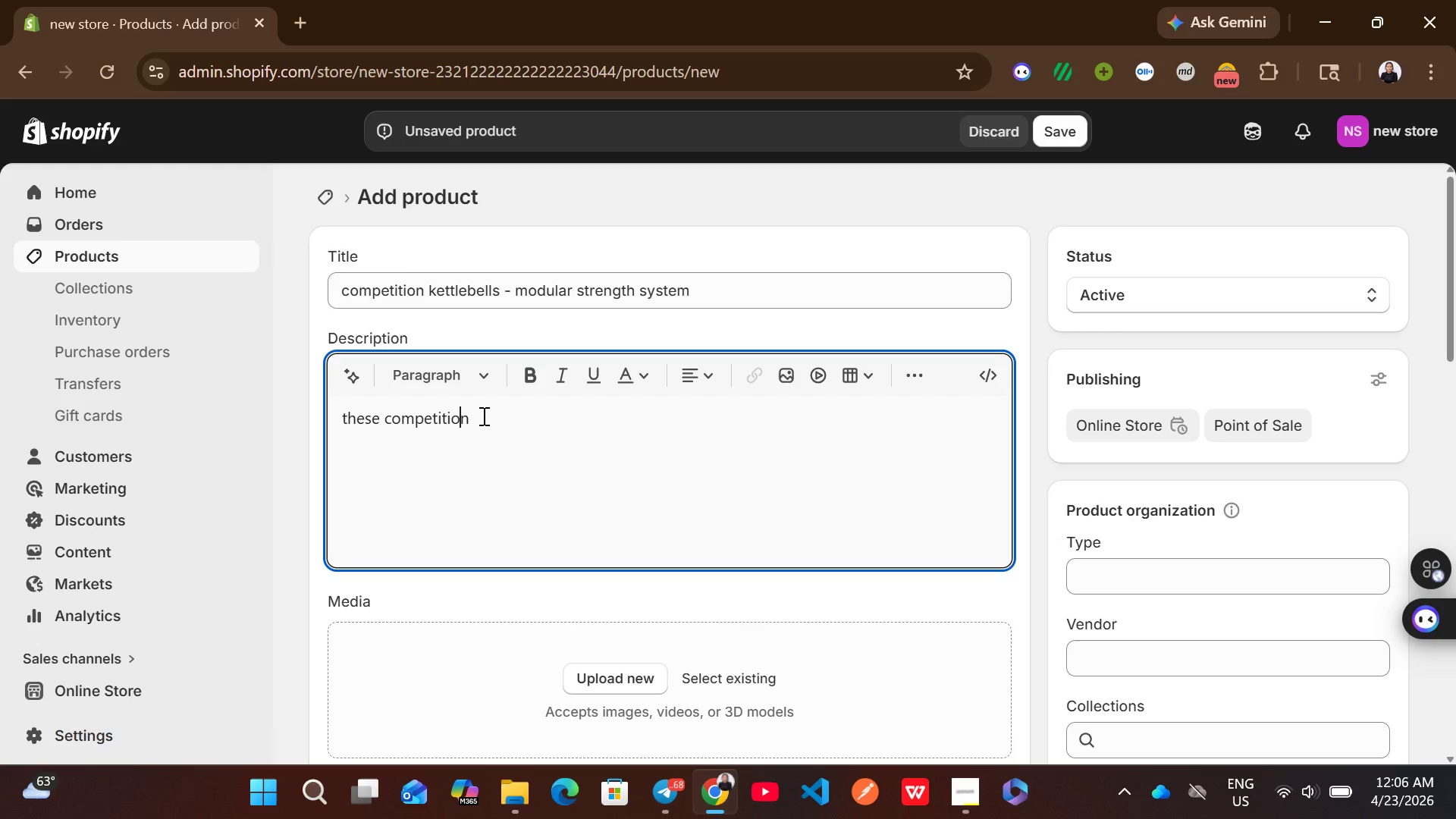 
left_click([509, 421])
 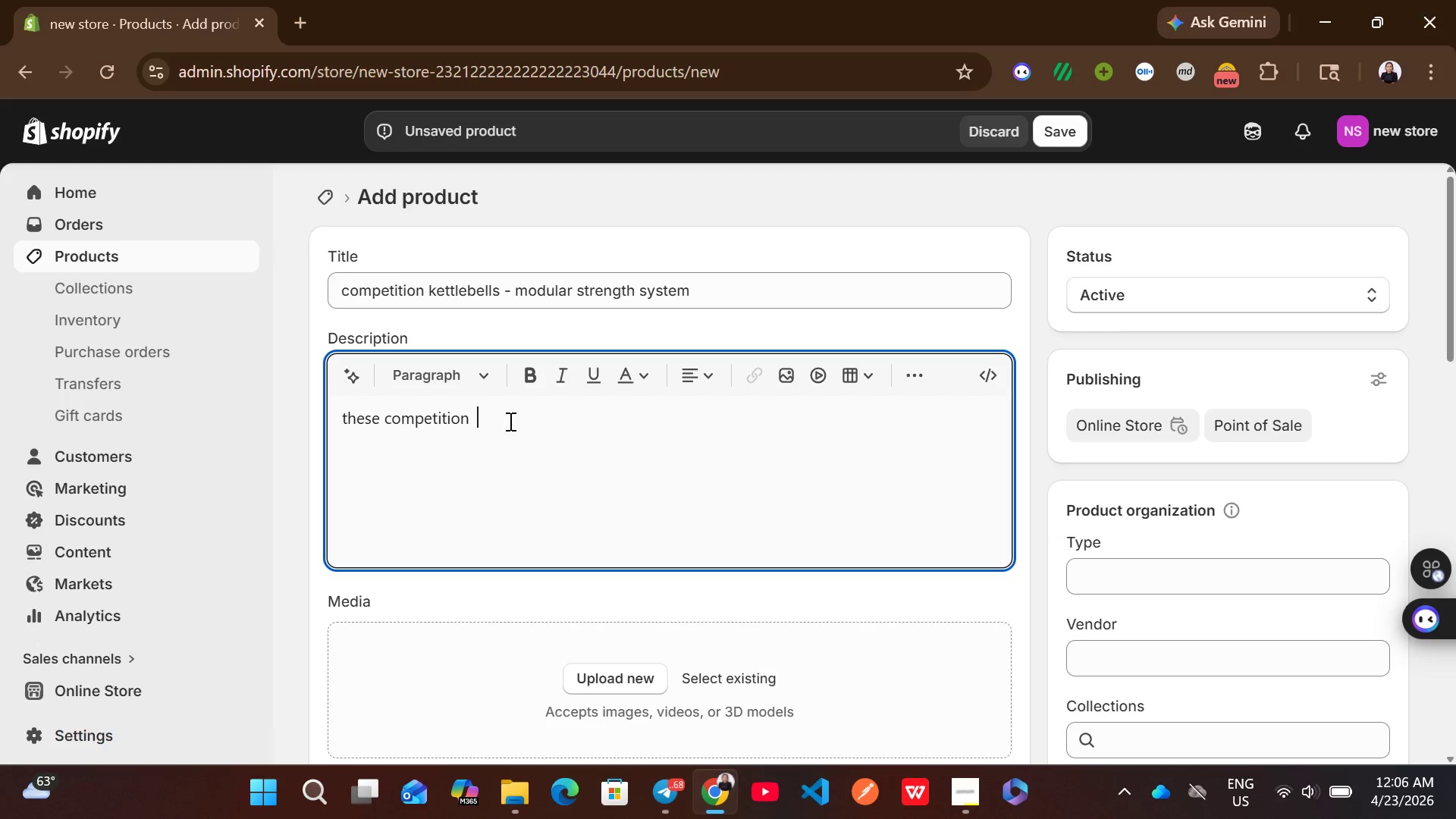 
key(Space)
 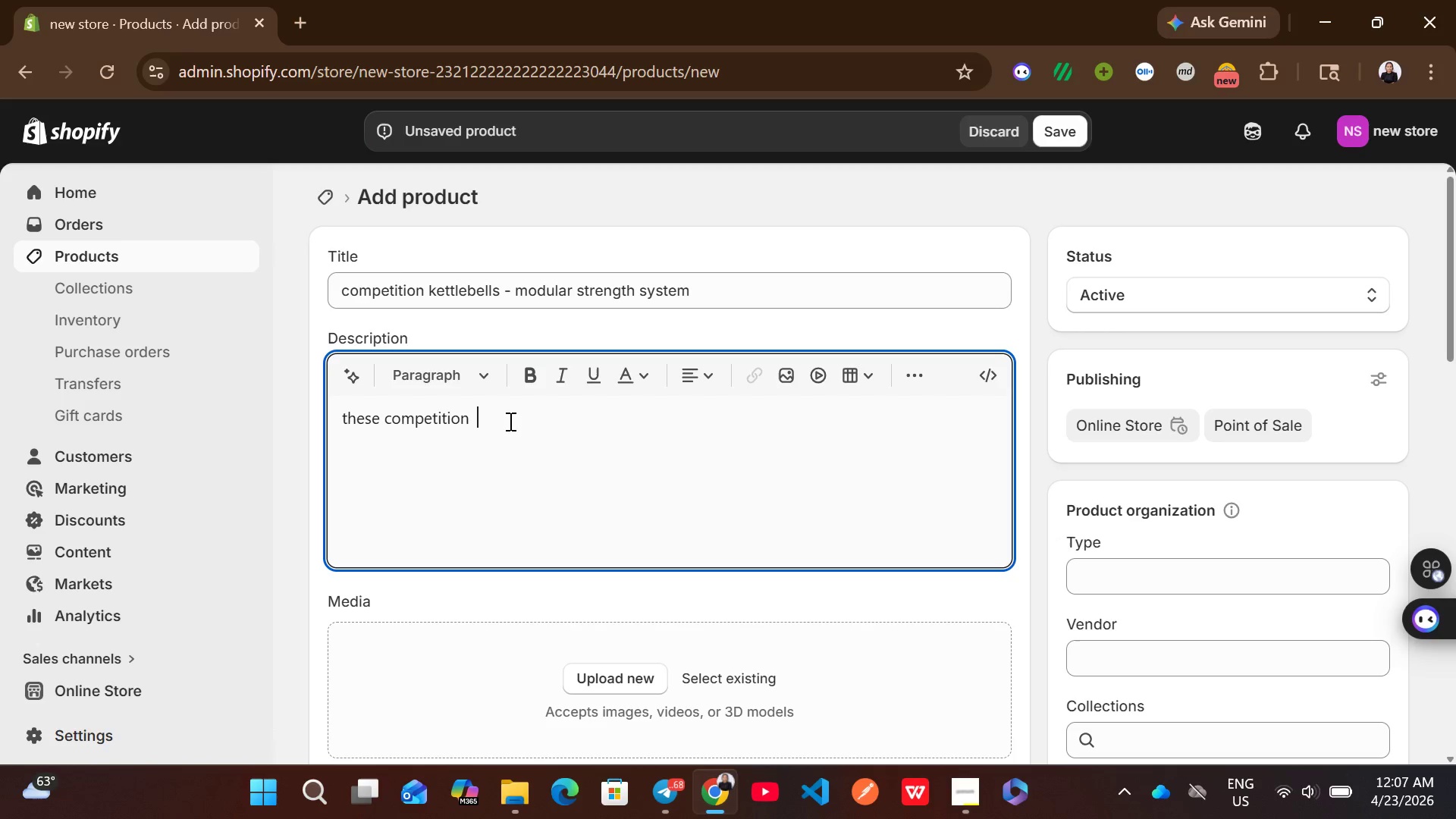 
wait(22.98)
 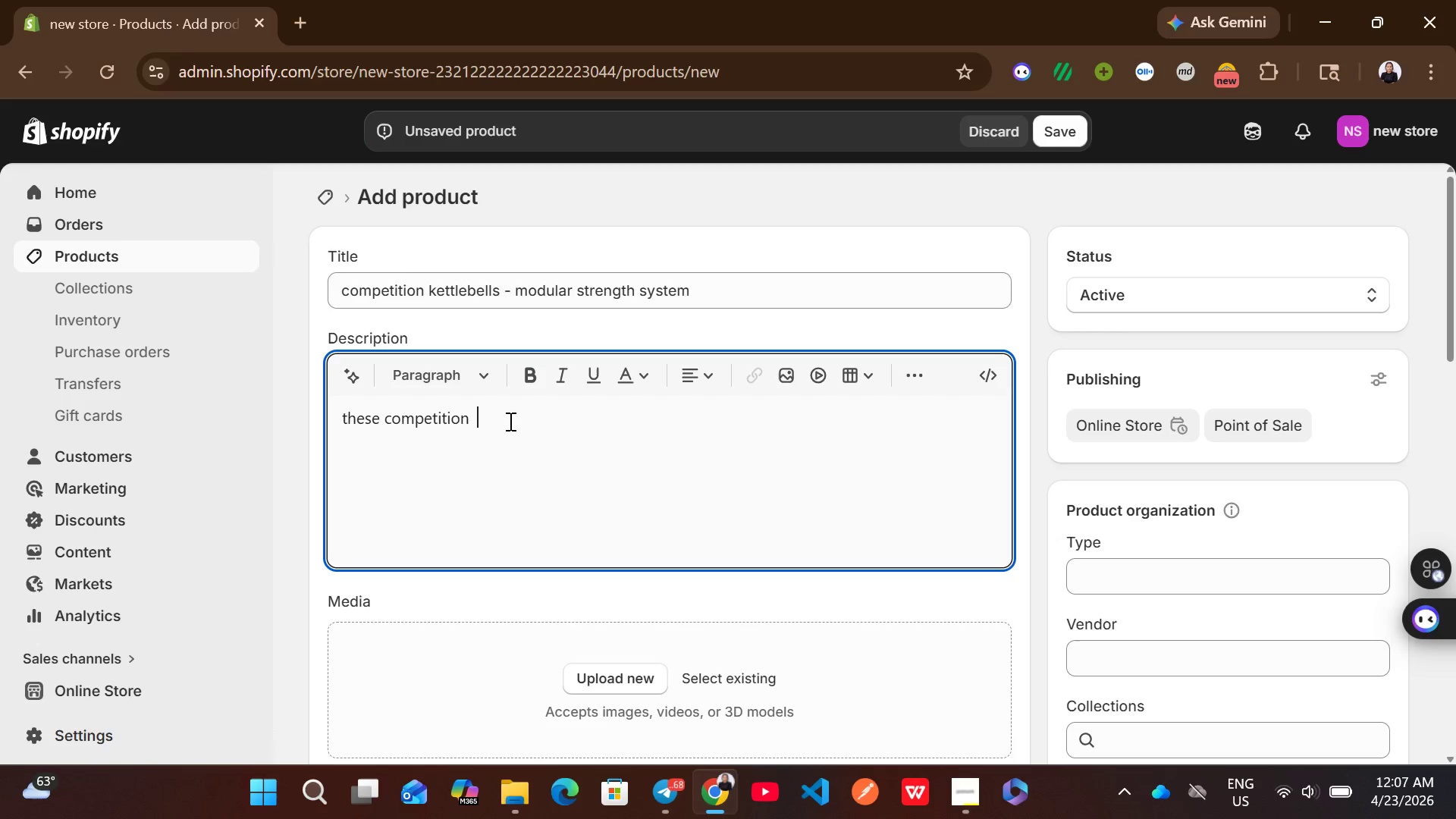 
left_click([337, 420])
 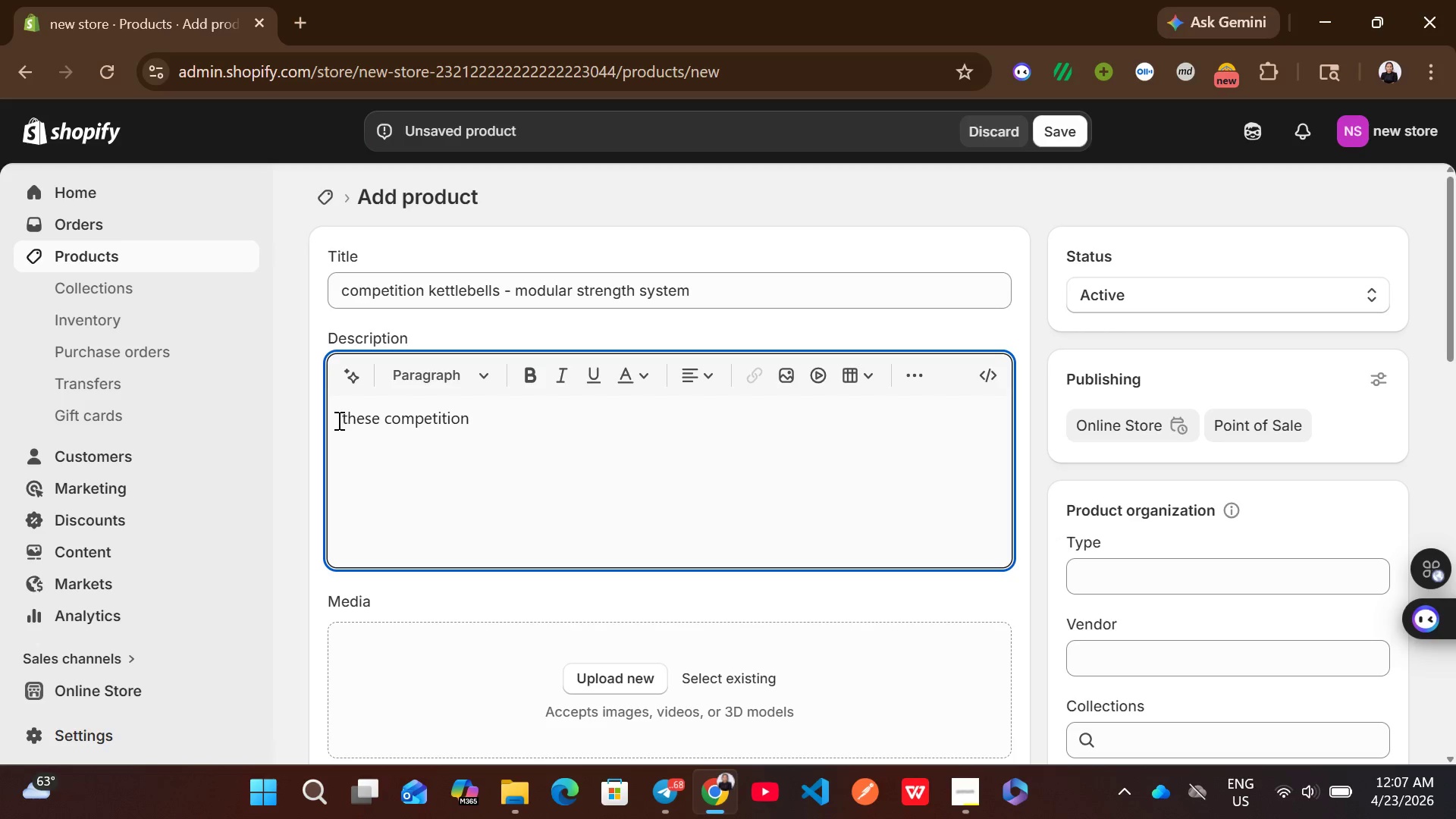 
key(Enter)
 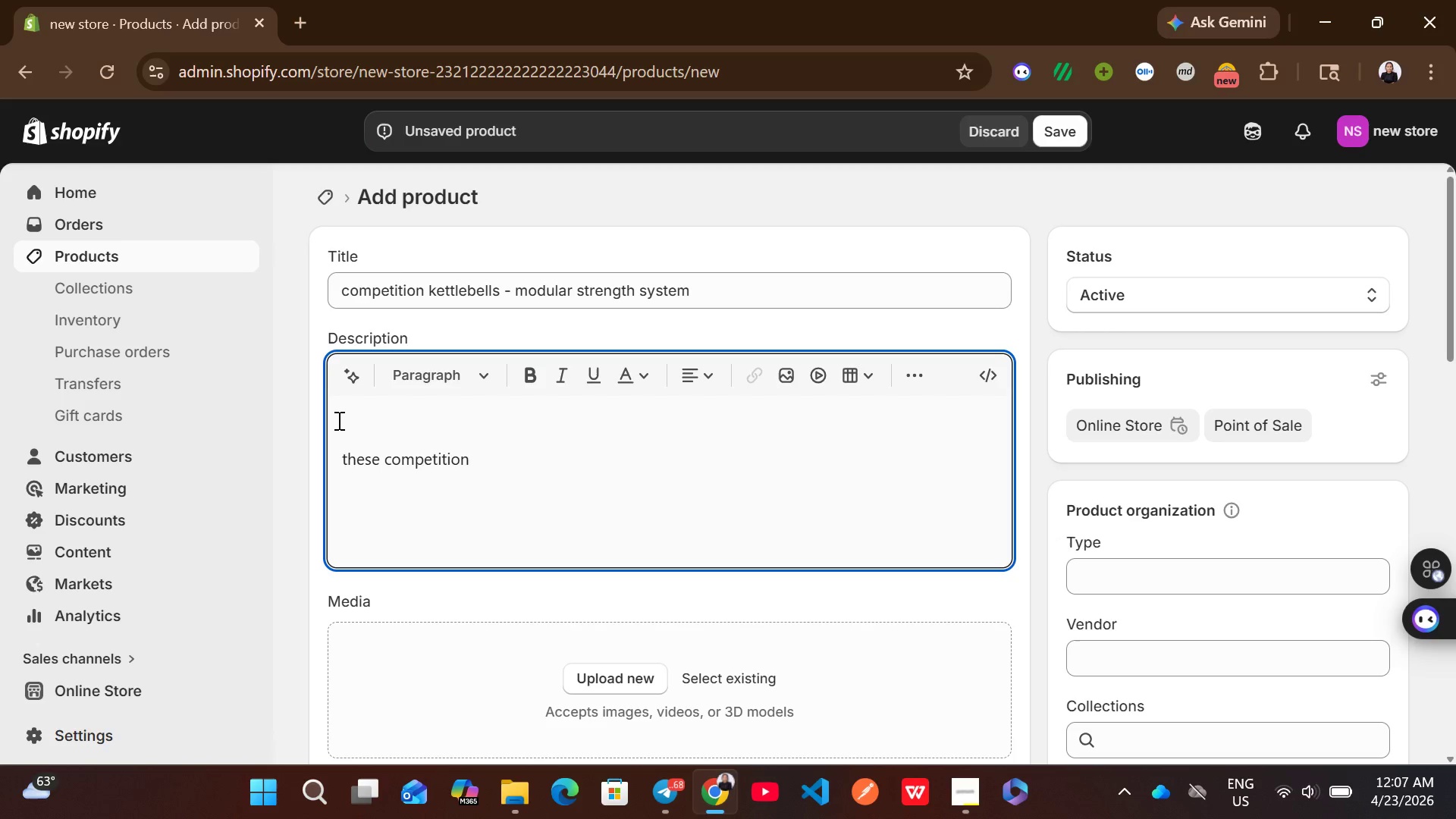 
key(ArrowUp)
 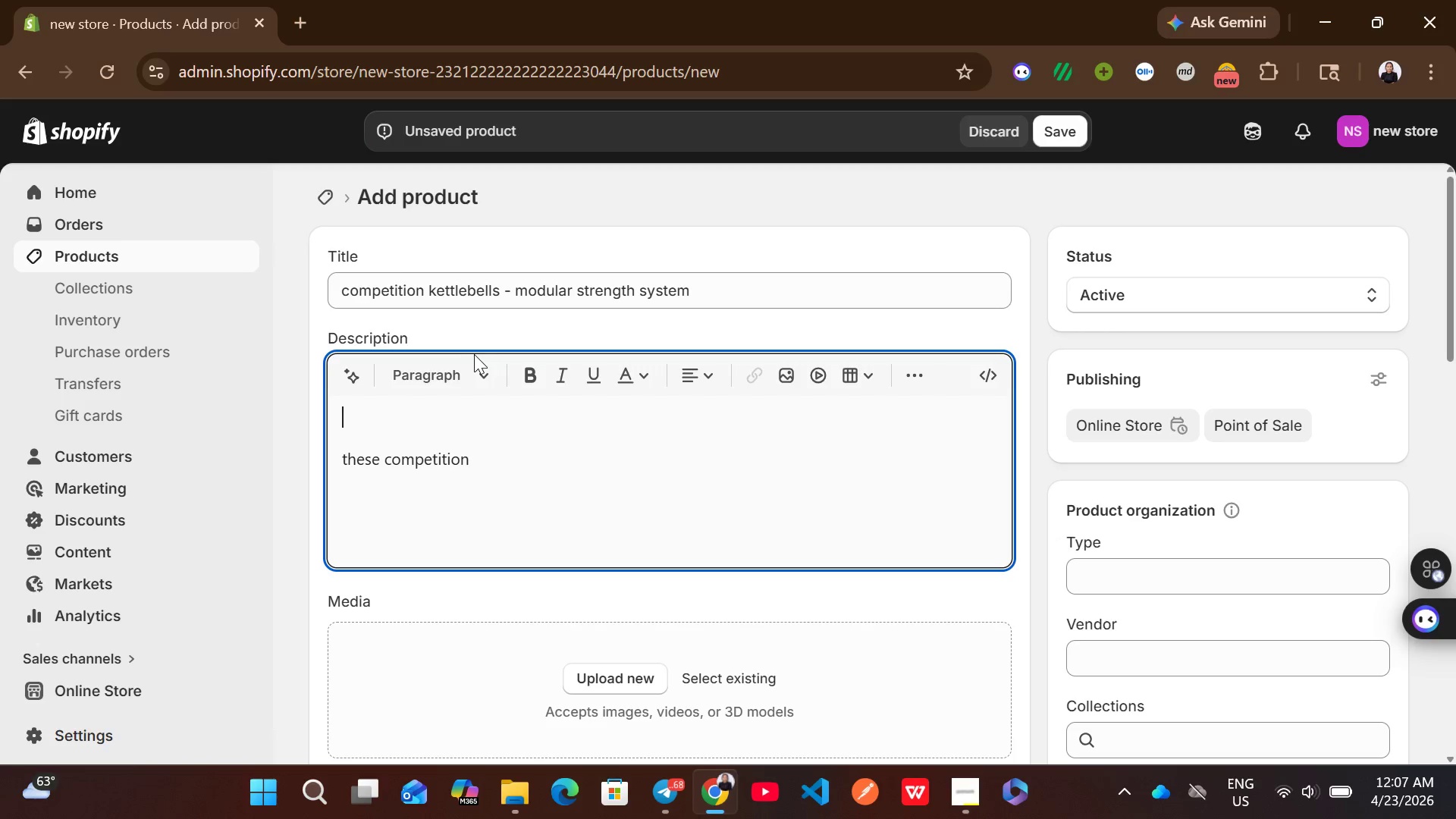 
left_click([451, 366])
 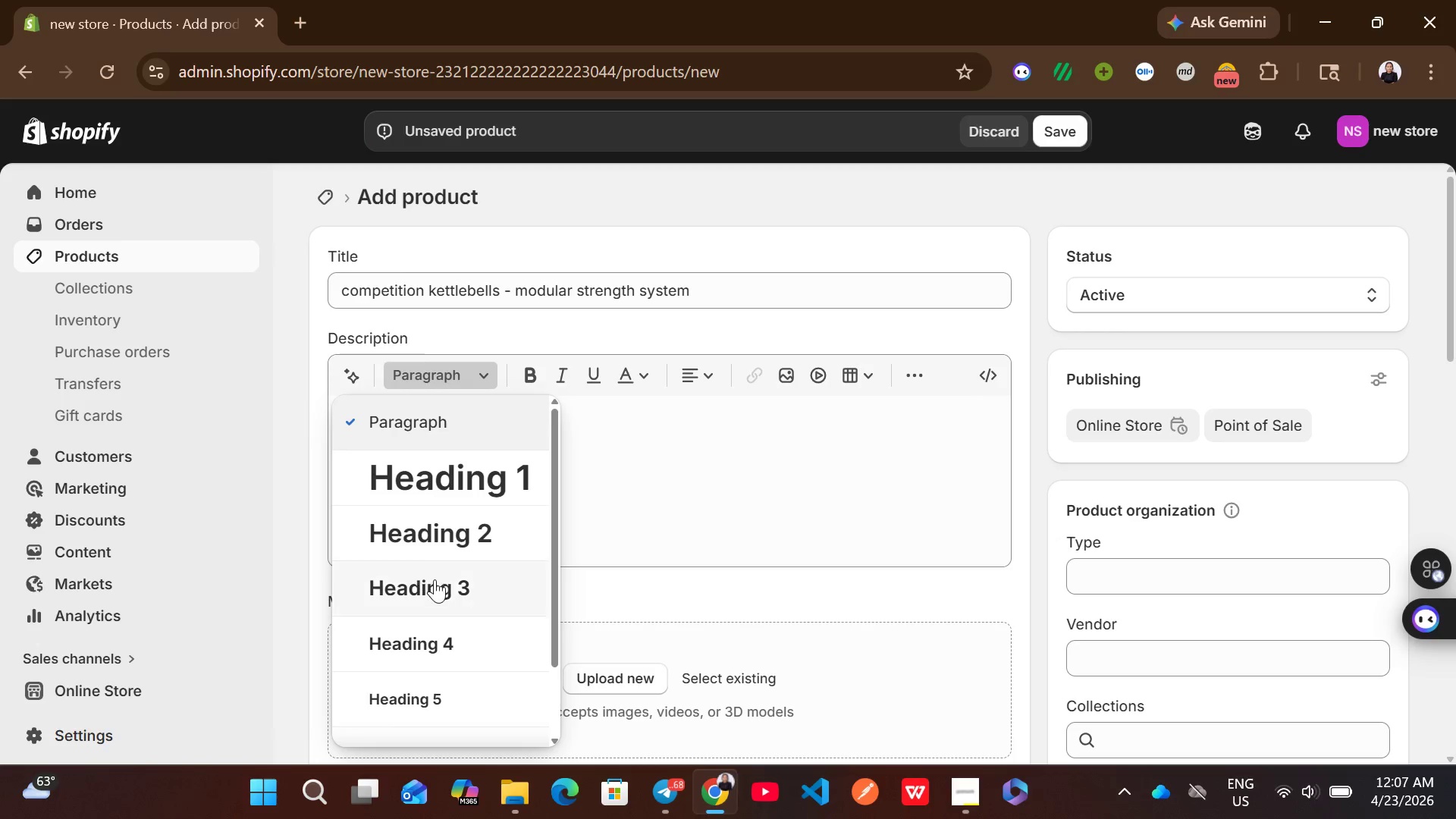 
left_click([435, 579])
 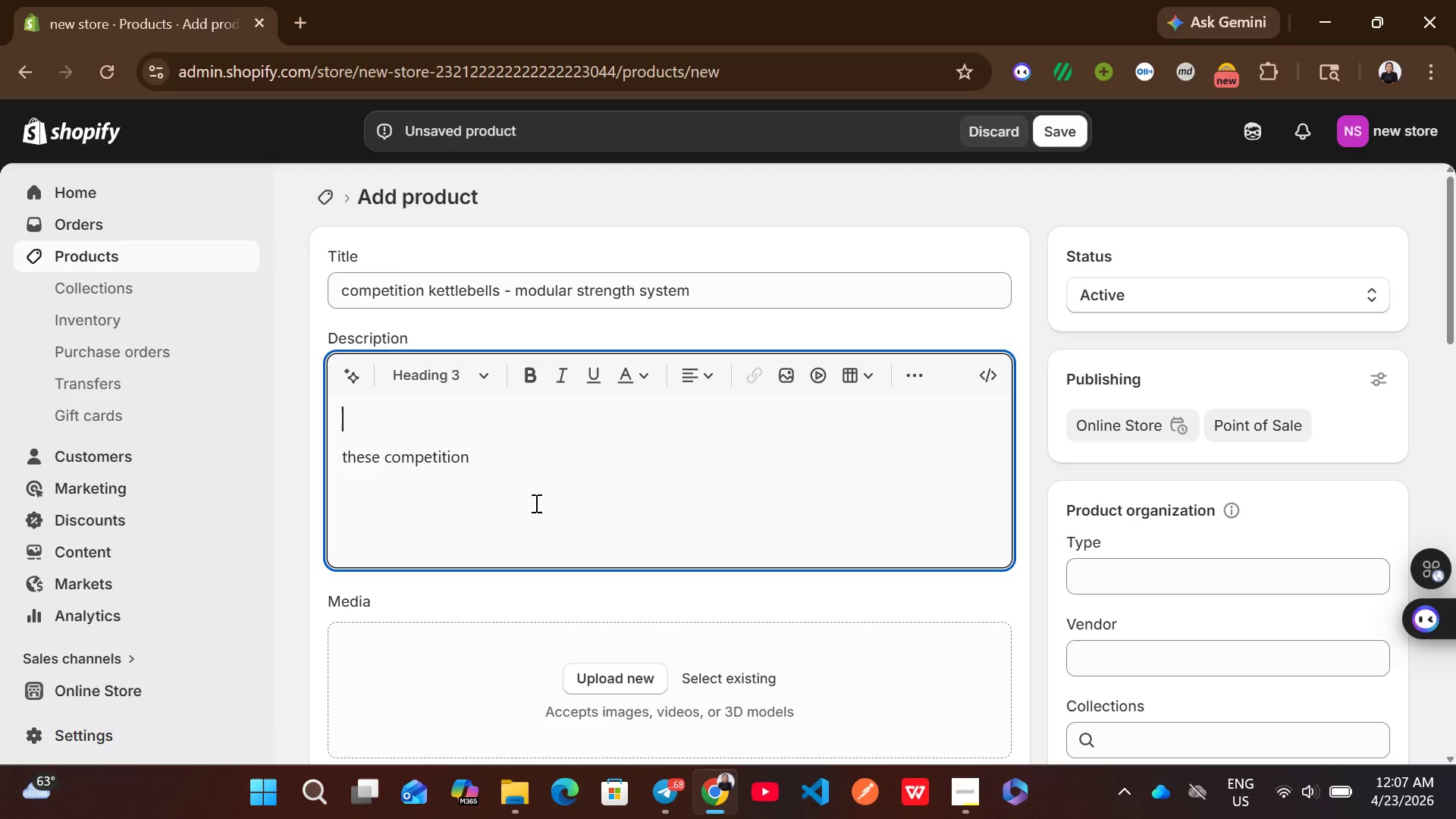 
wait(5.98)
 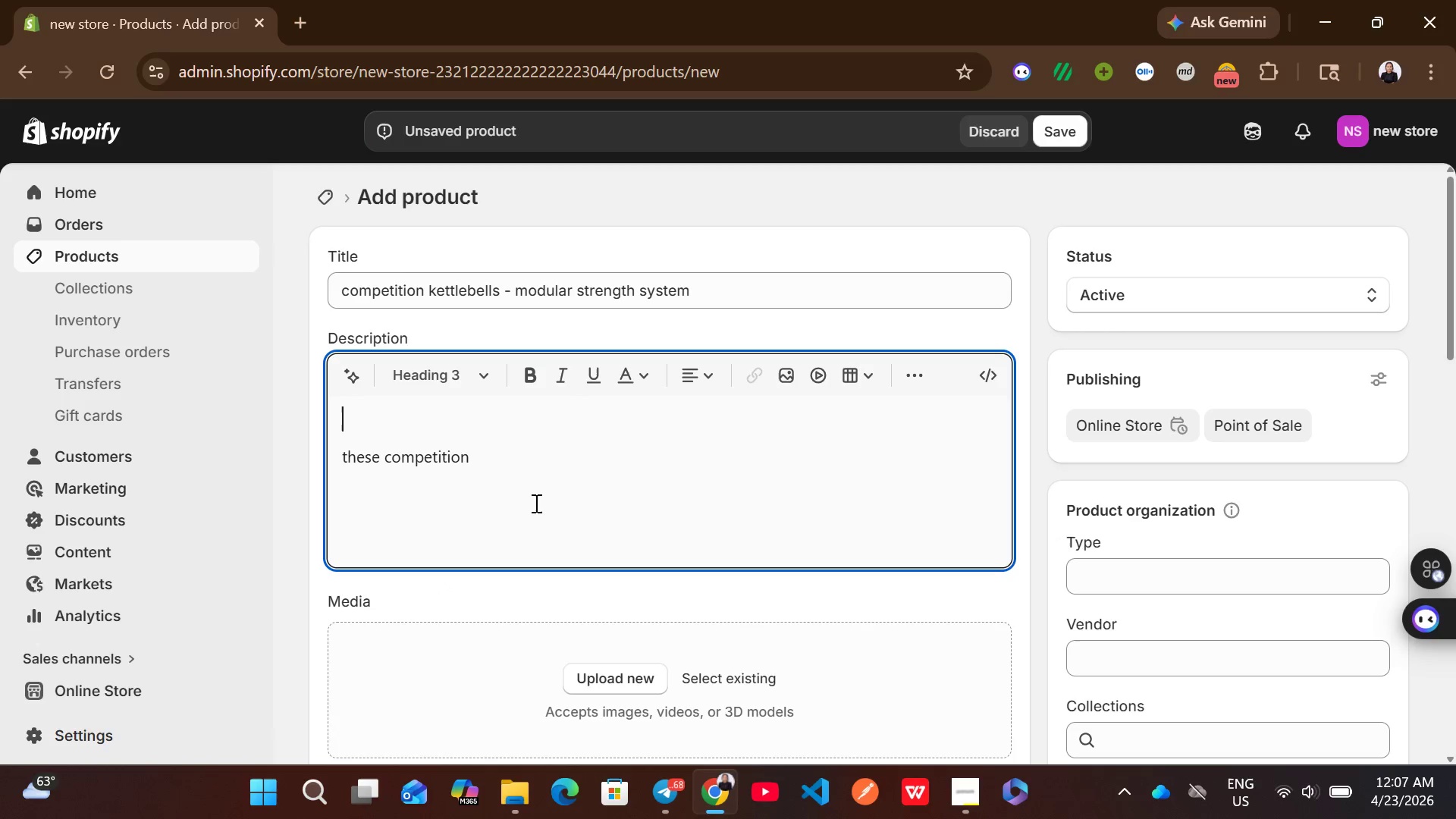 
type(preciso)
key(Backspace)
type(ion weigh)
 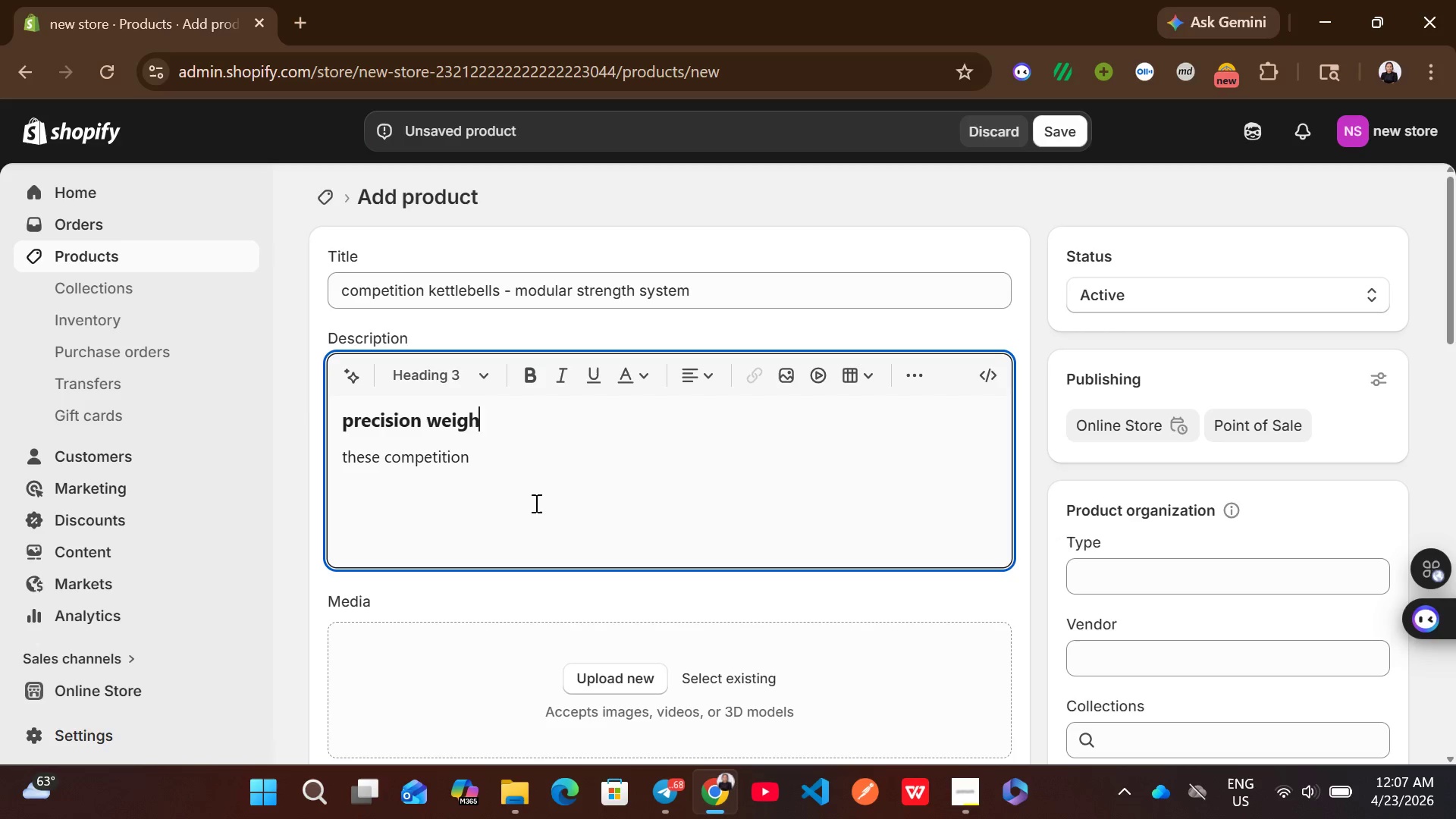 
wait(22.39)
 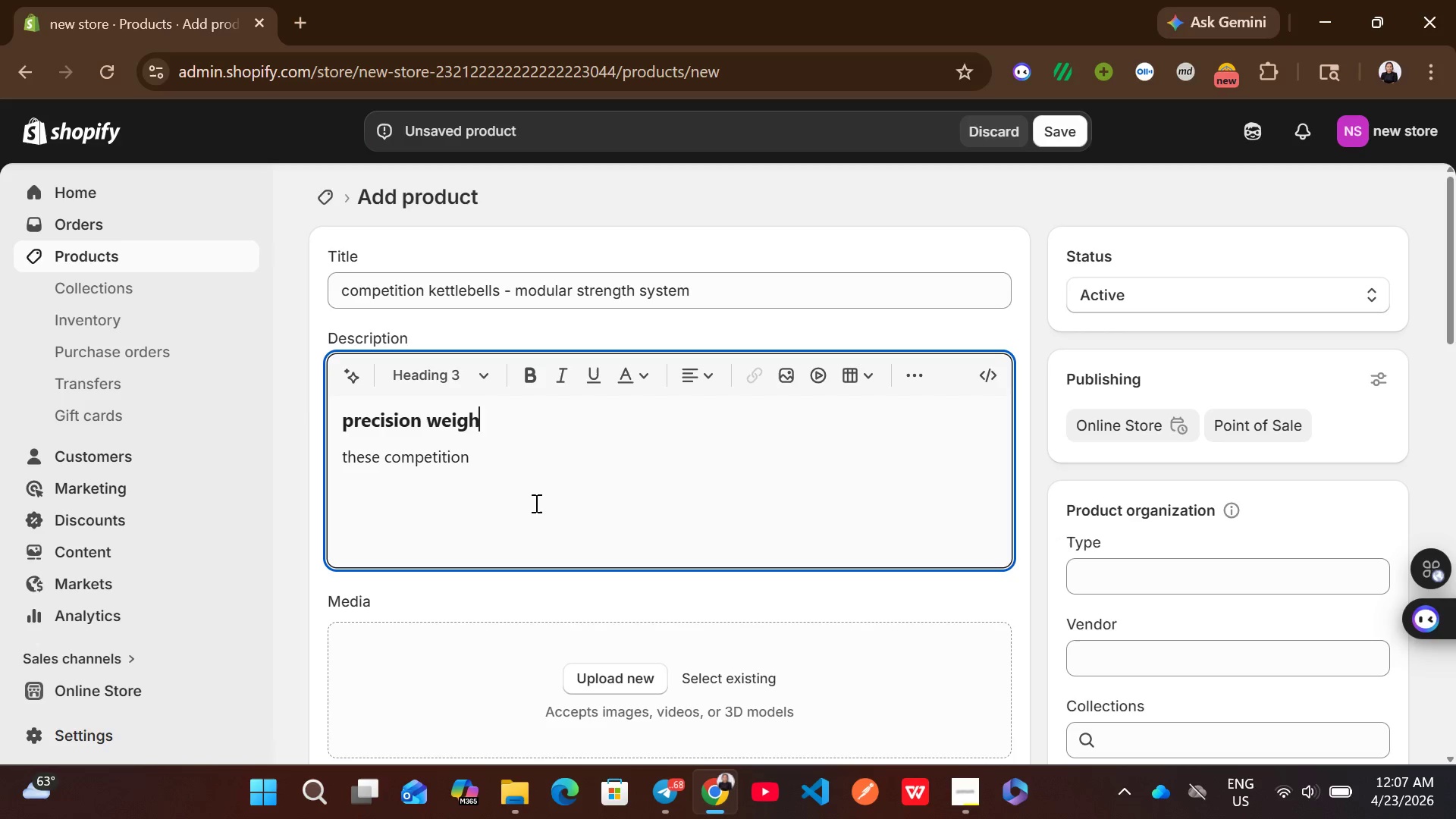 
left_click([543, 501])
 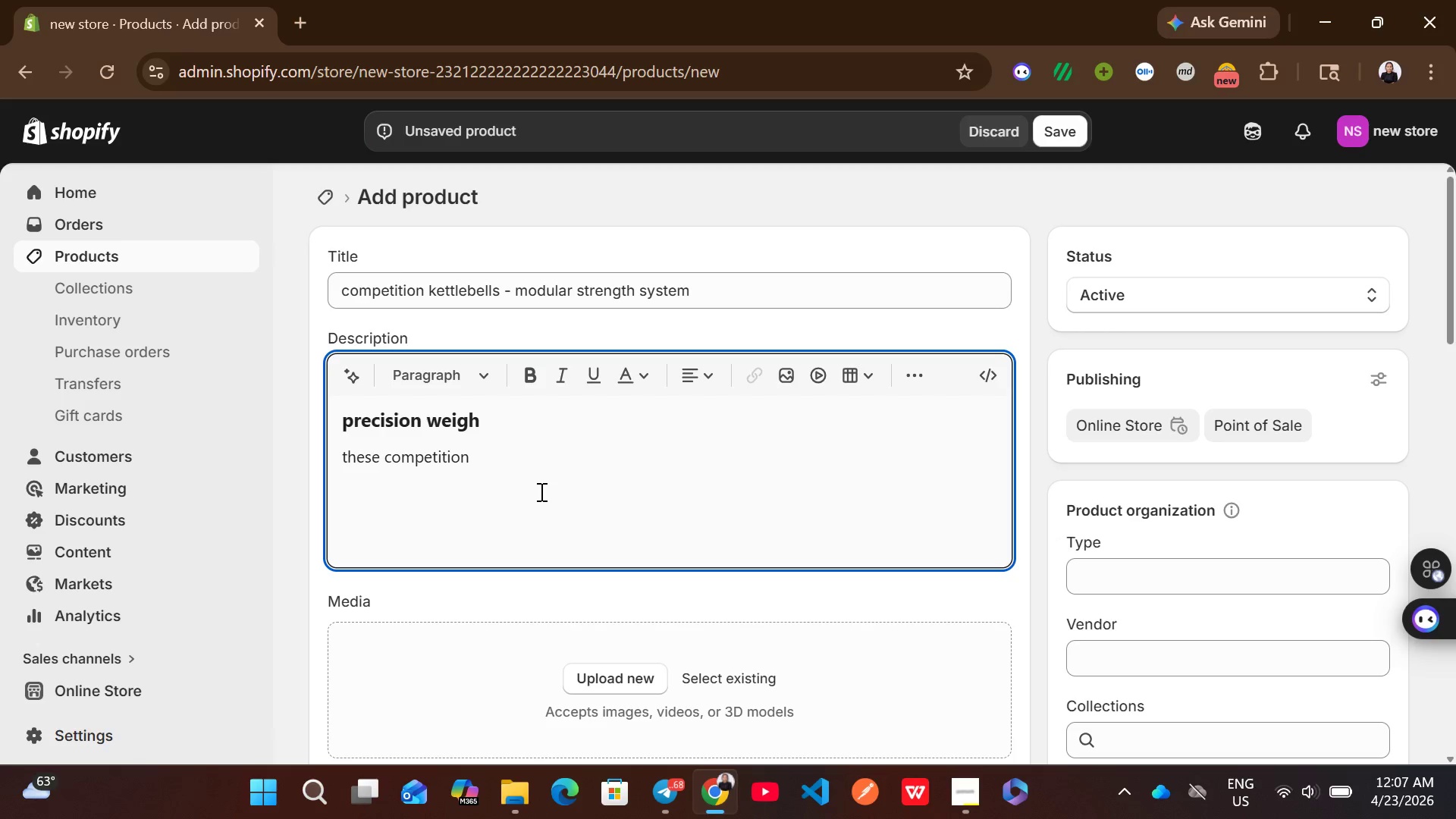 
left_click([540, 491])
 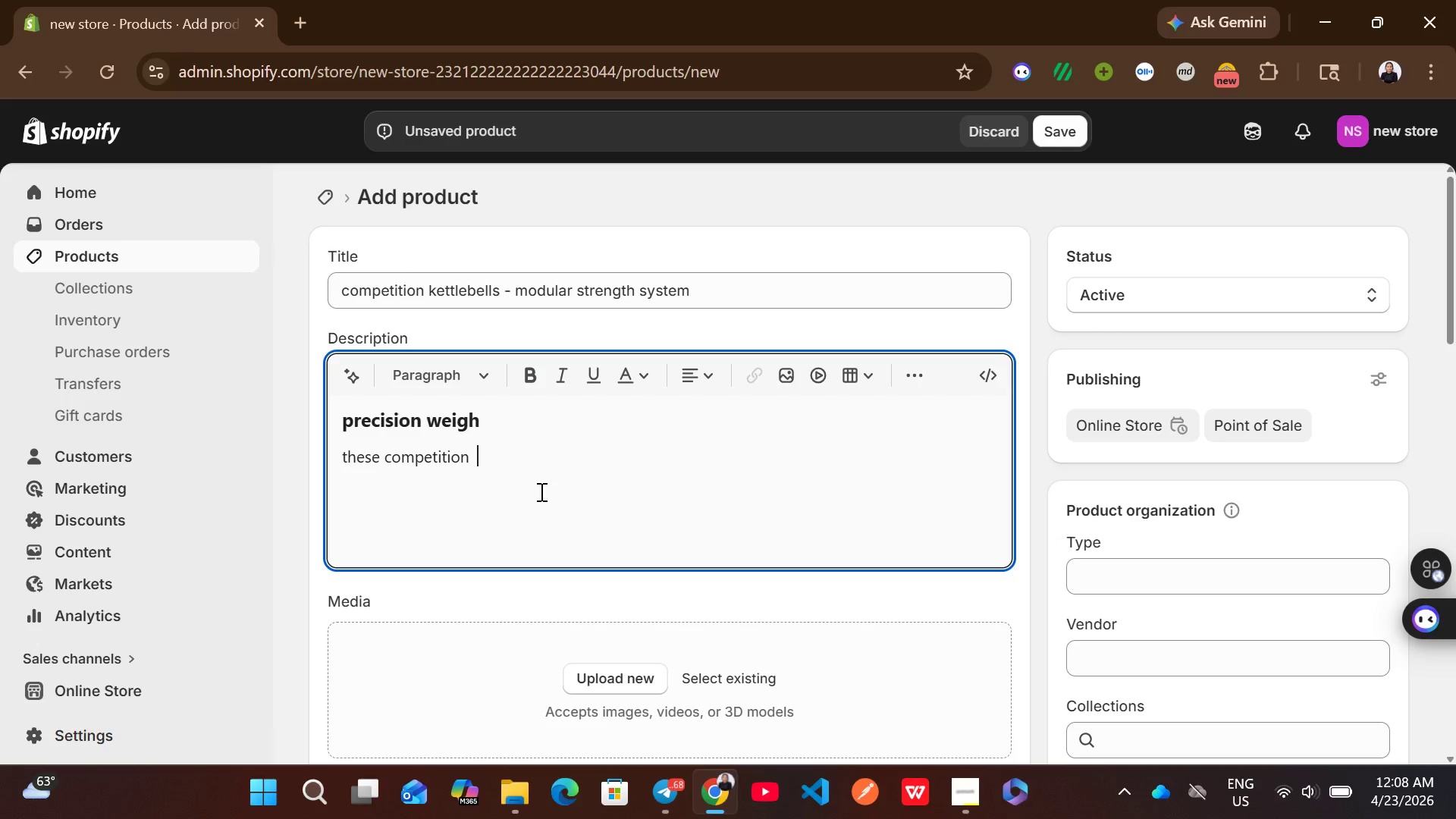 
wait(14.73)
 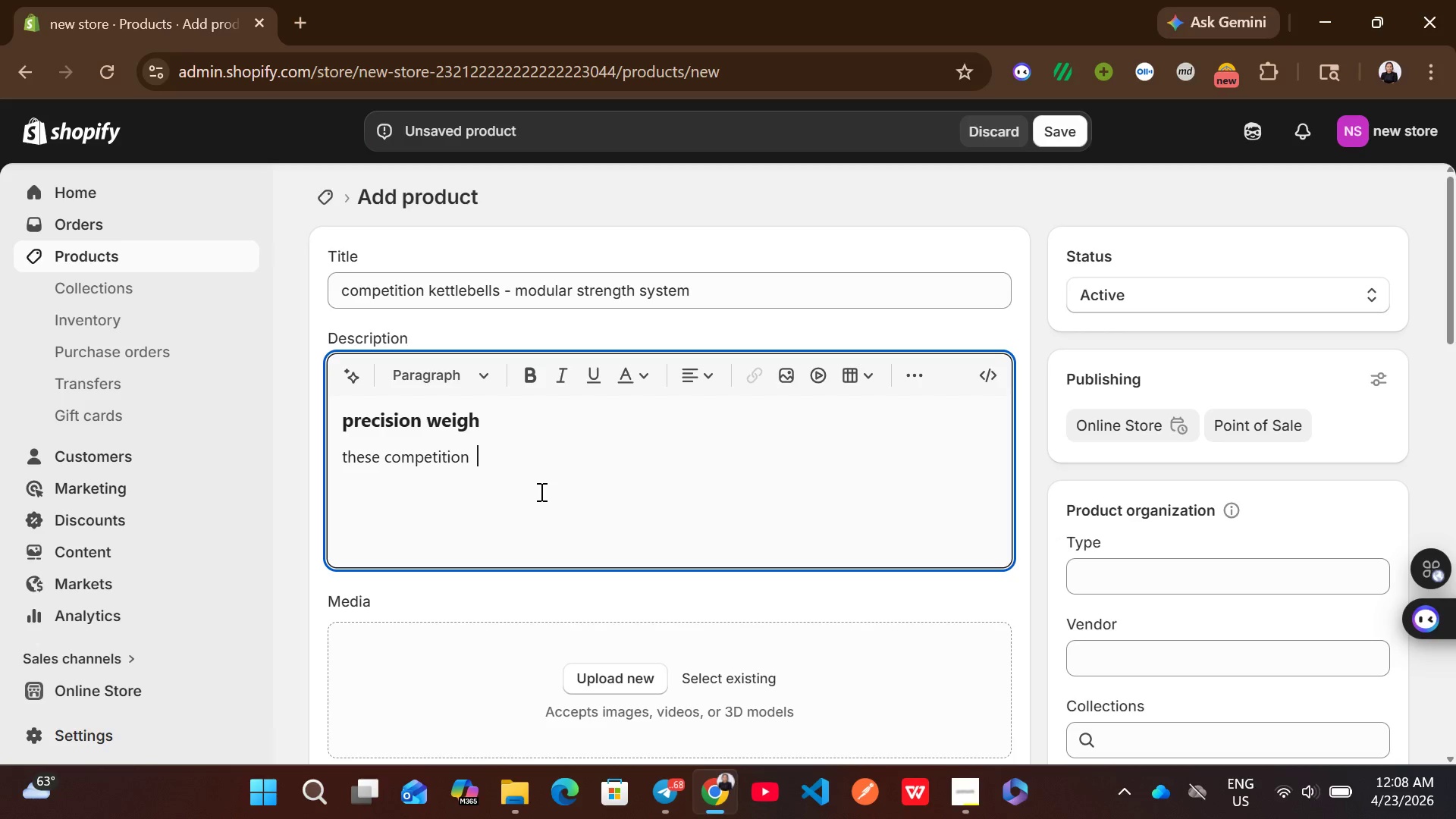 
left_click([484, 404])
 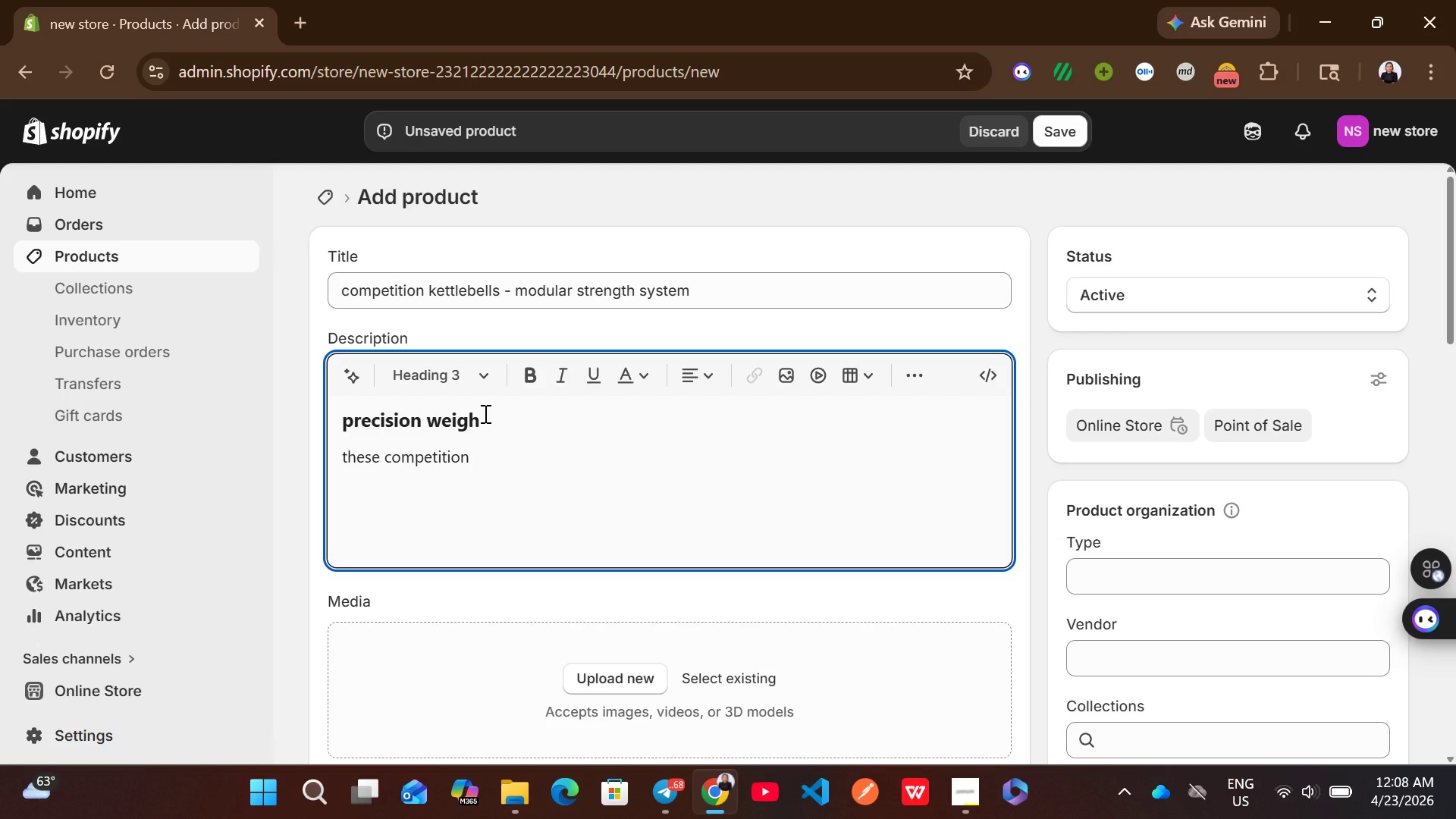 
type(t )
key(Backspace)
type(. competition standard)
 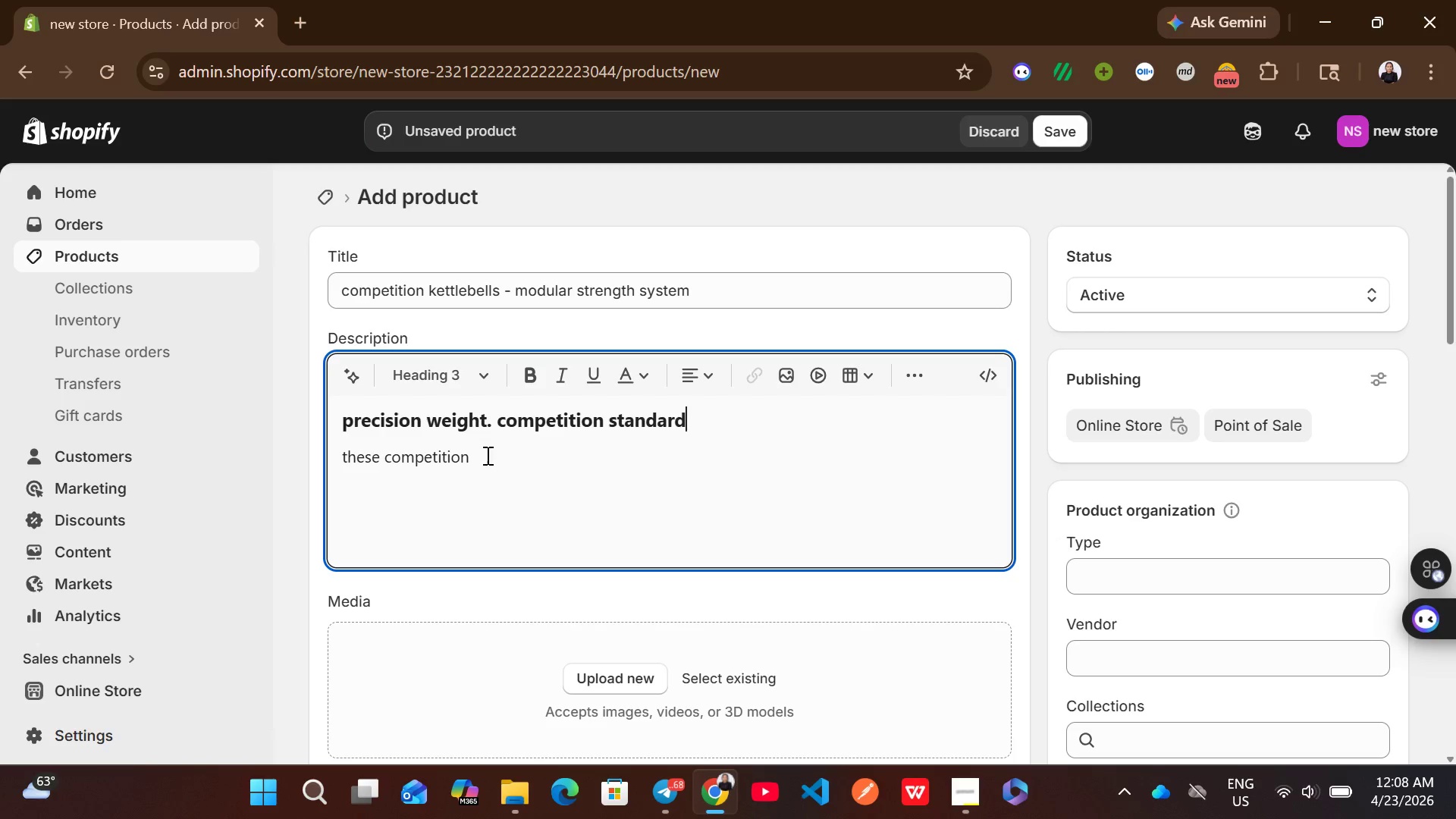 
left_click([486, 455])
 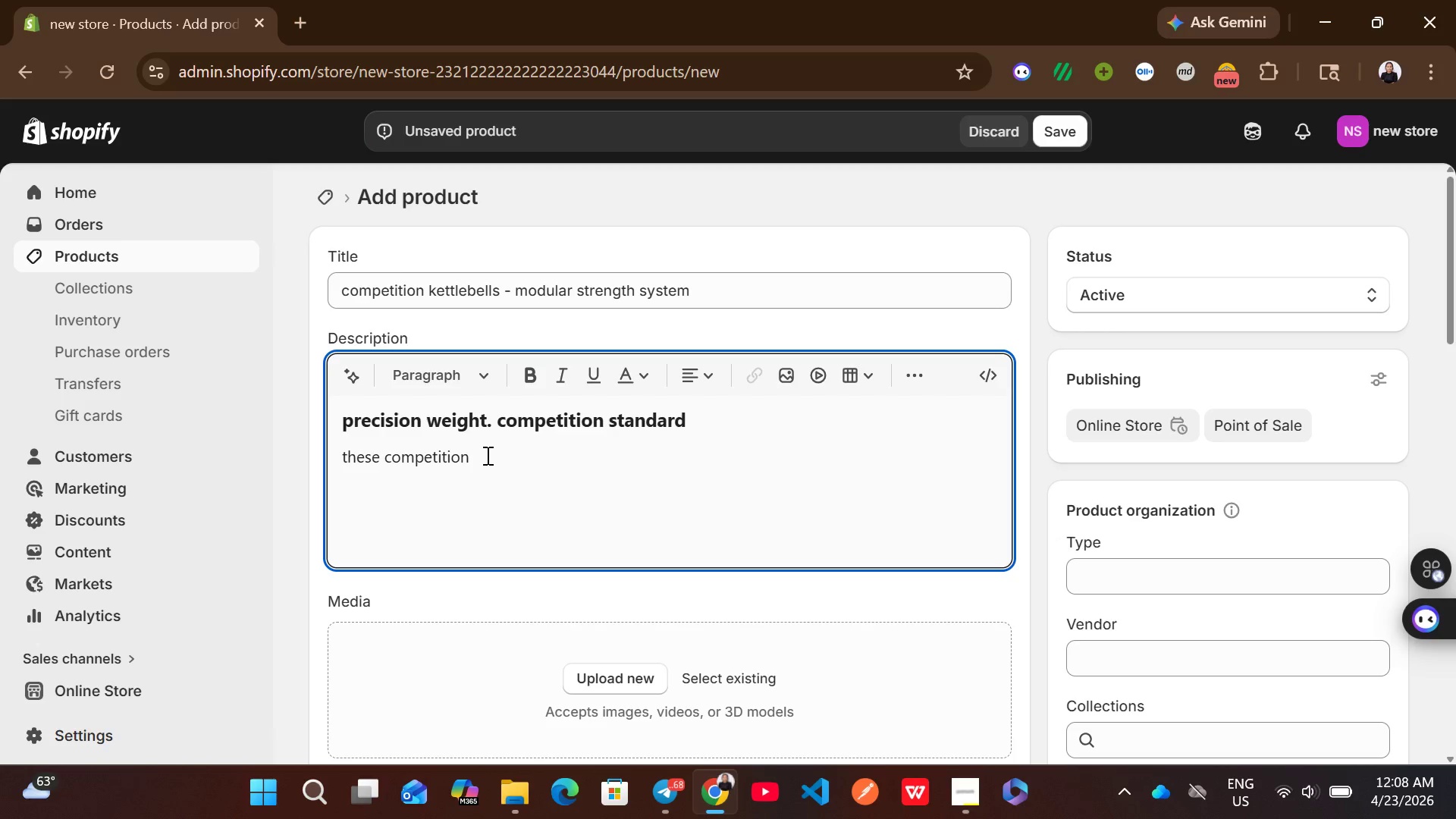 
wait(12.05)
 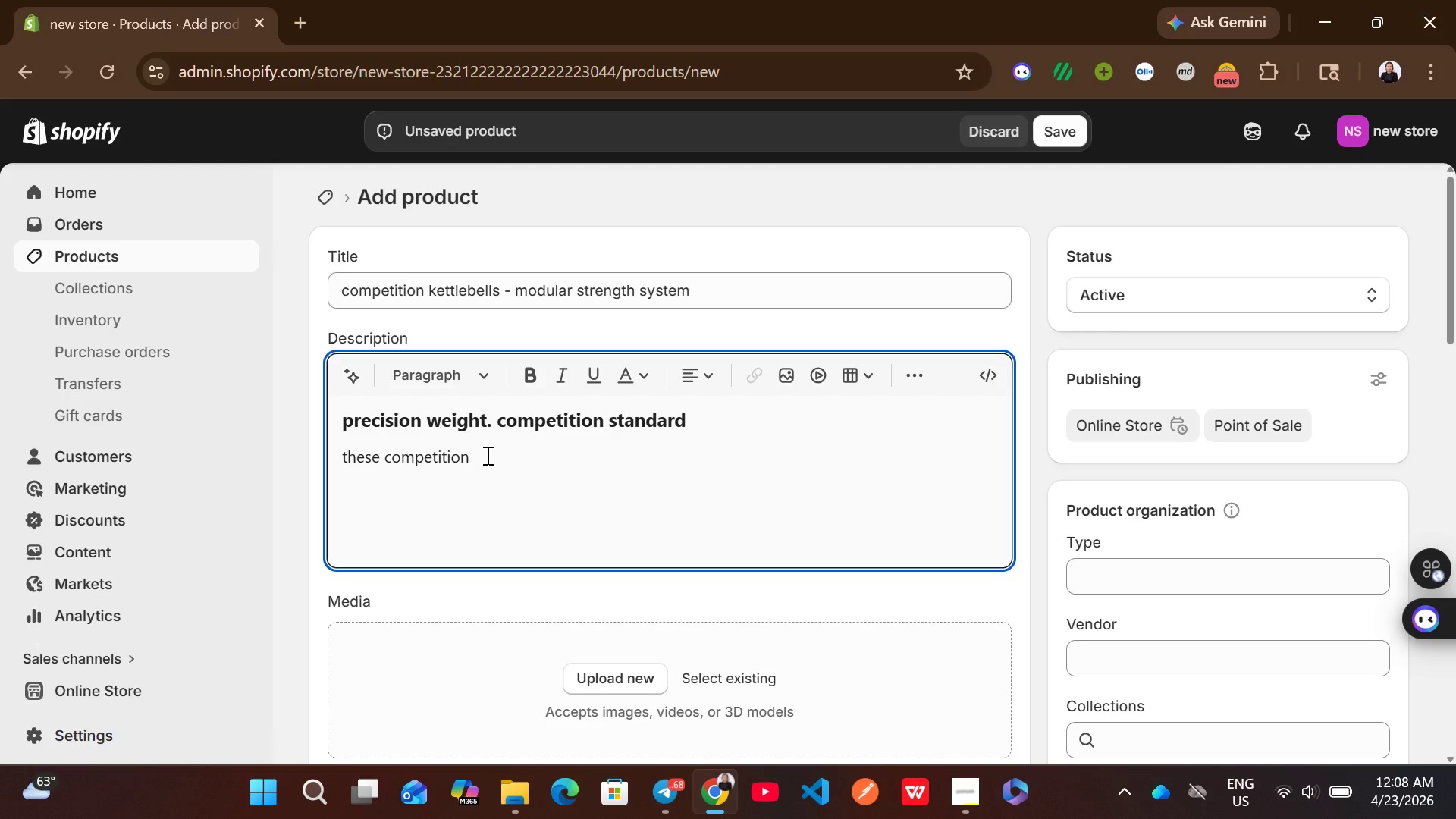 
type(kettlebet)
key(Backspace)
type(lts)
 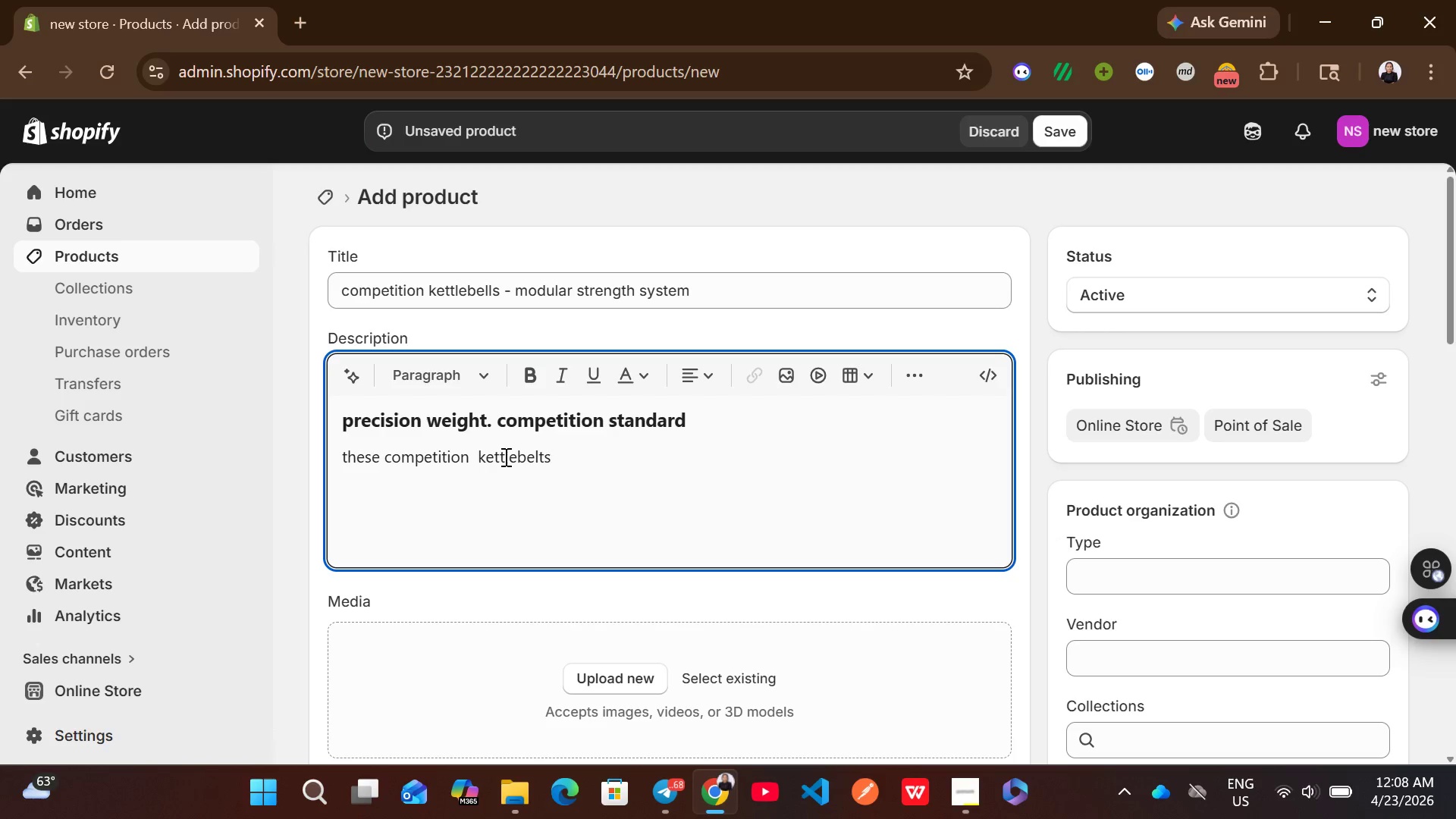 
left_click([504, 457])
 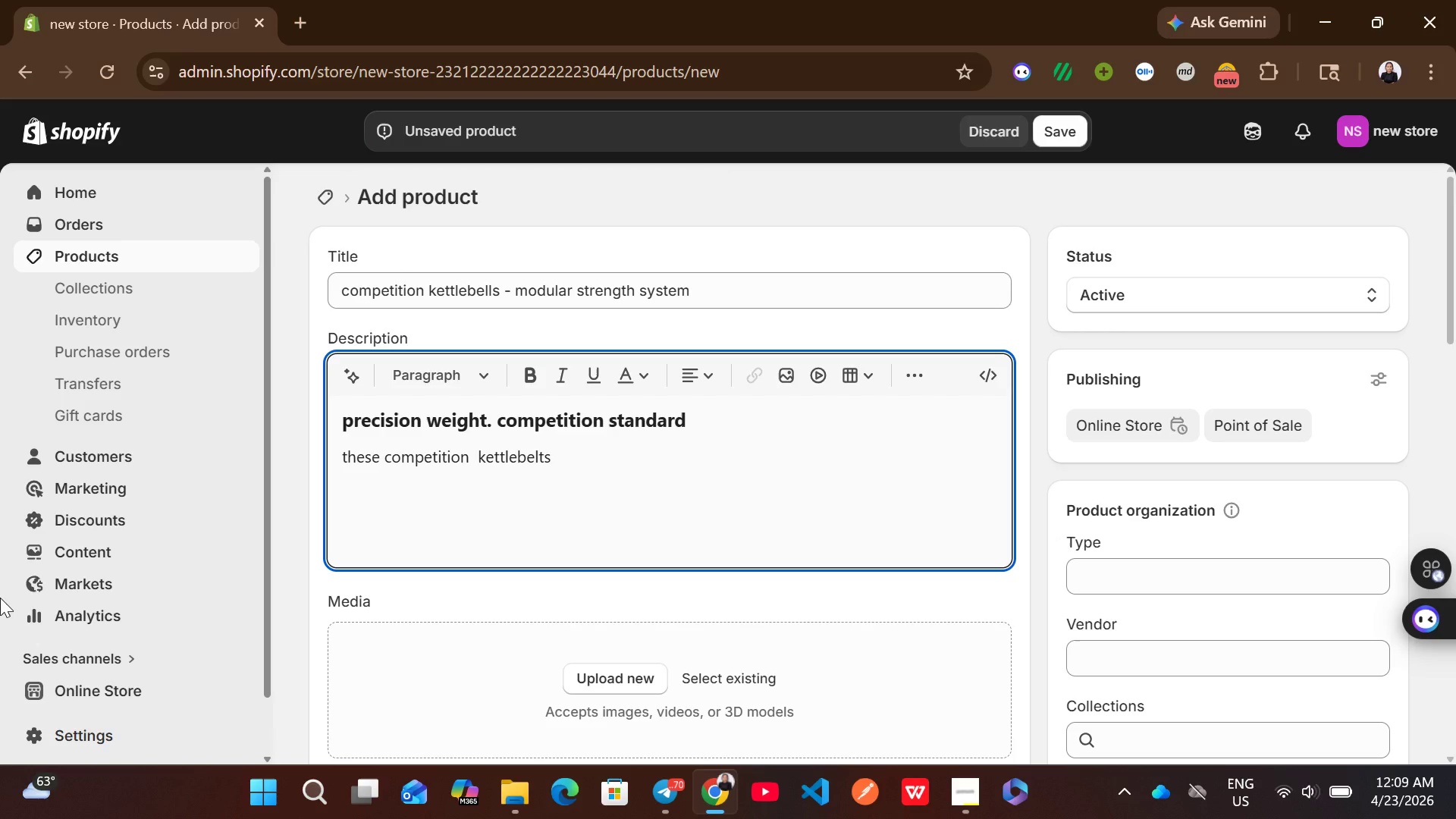 
wait(74.62)
 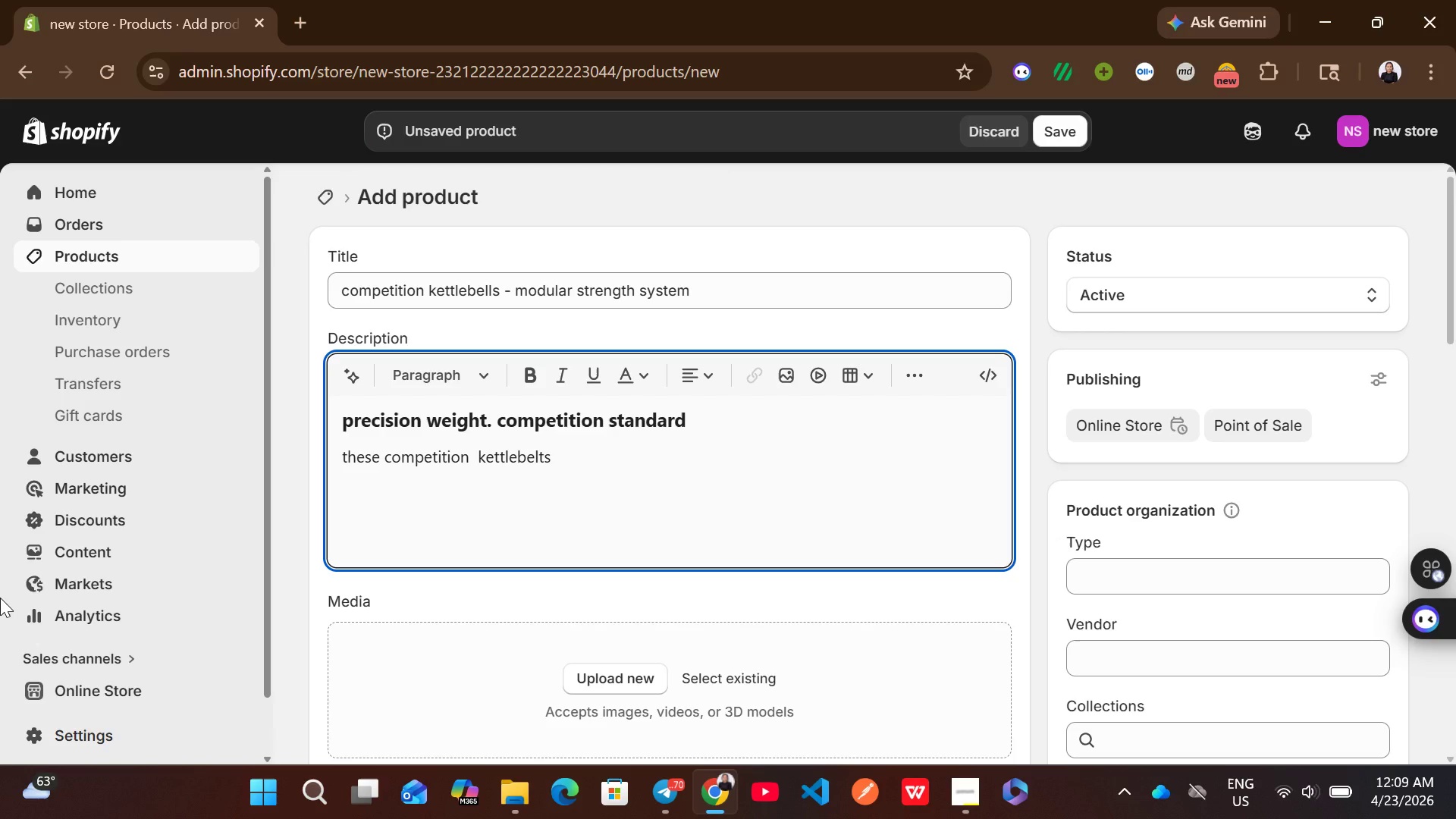 
left_click([622, 460])
 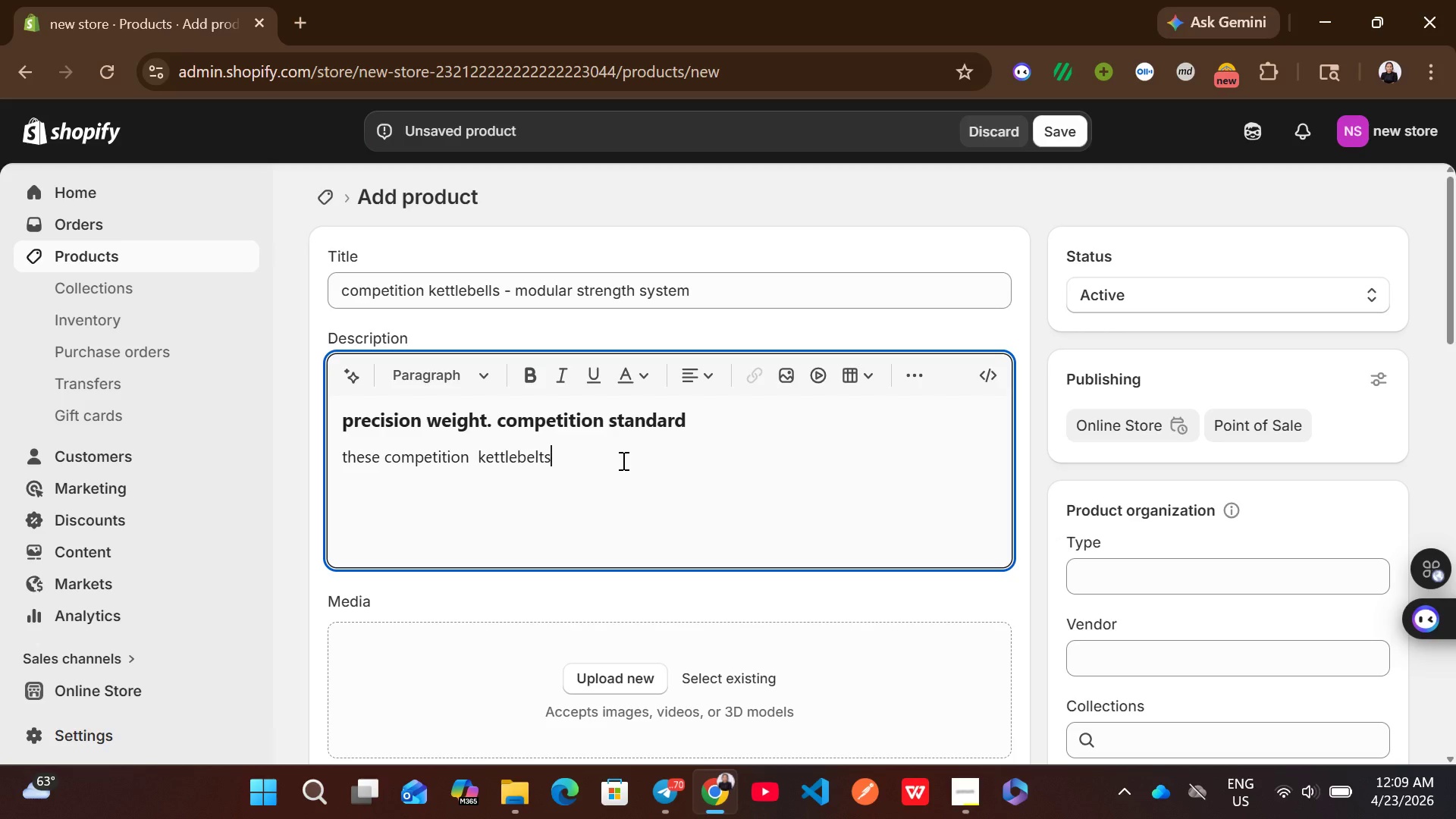 
key(Space)
 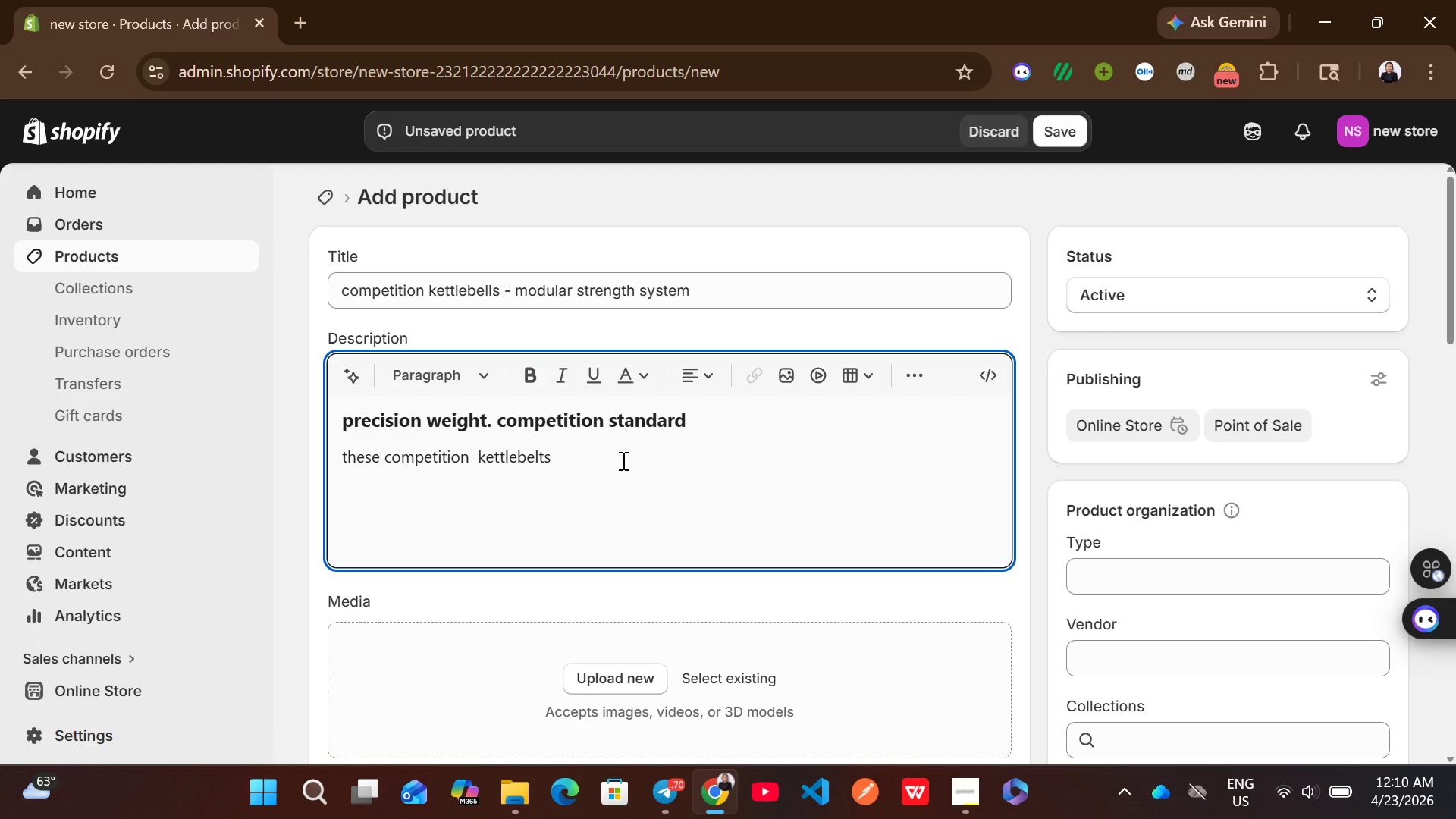 
type(are engineered )
 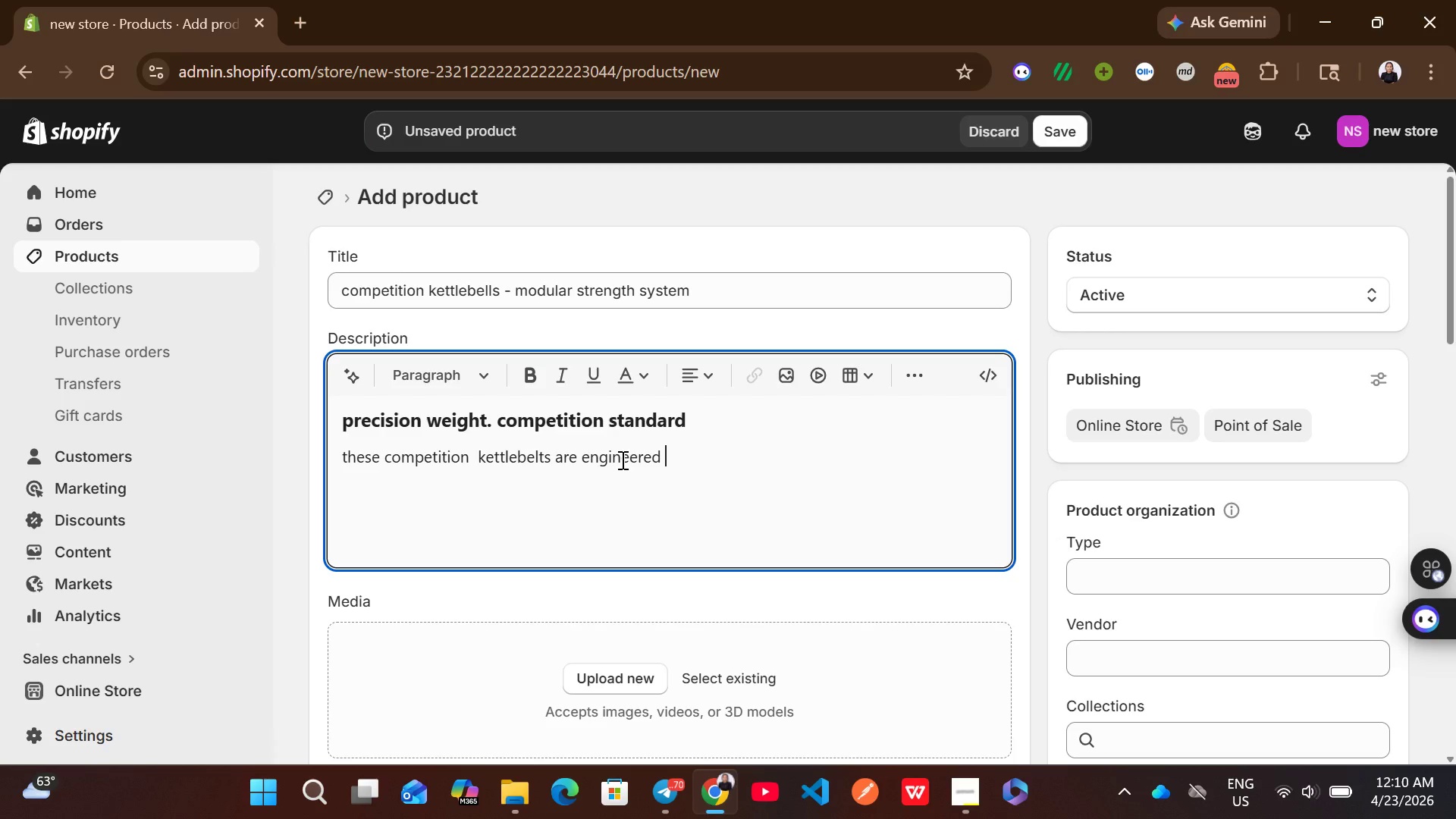 
wait(6.05)
 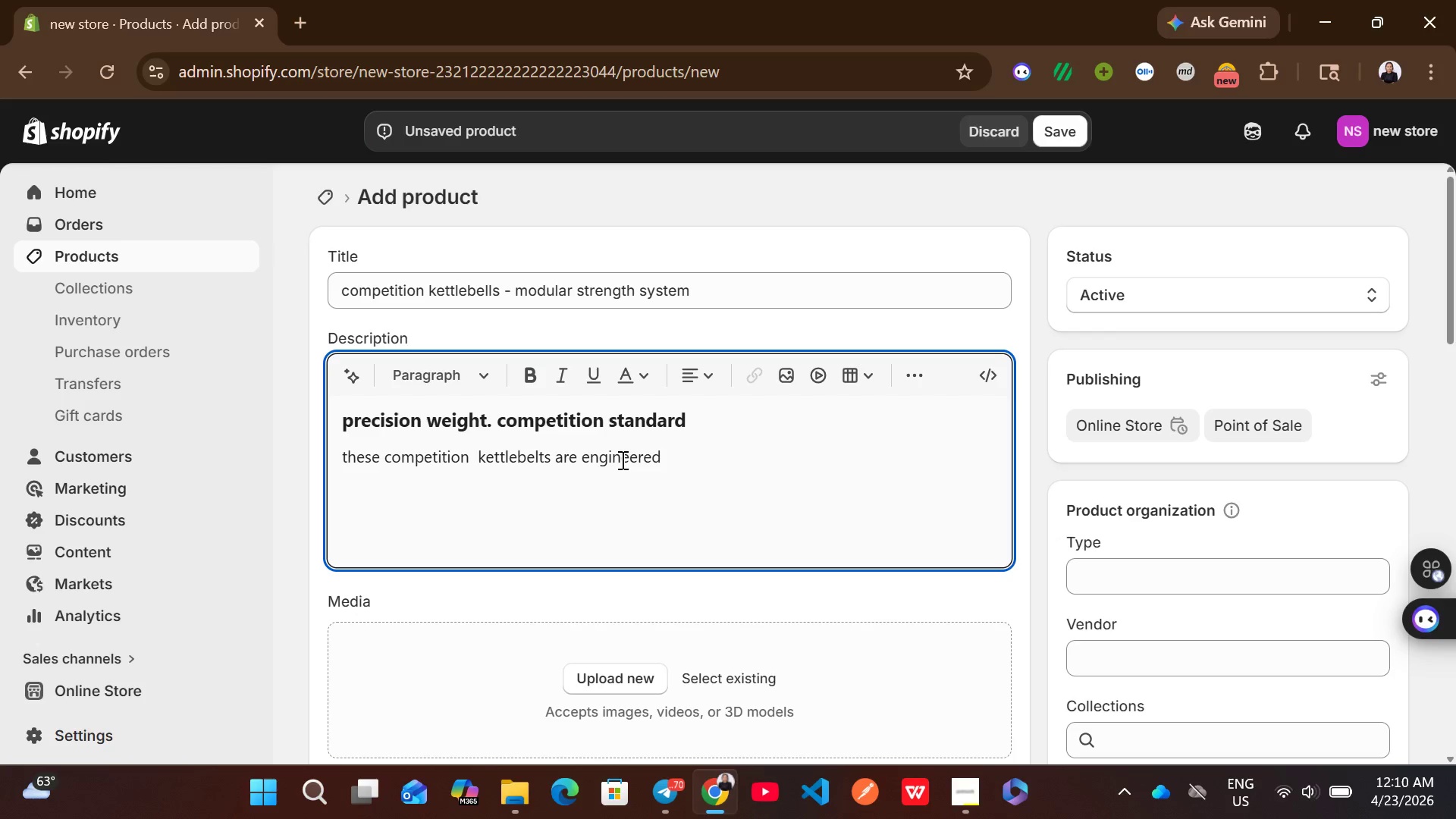 
type(for consistency accross )
 